 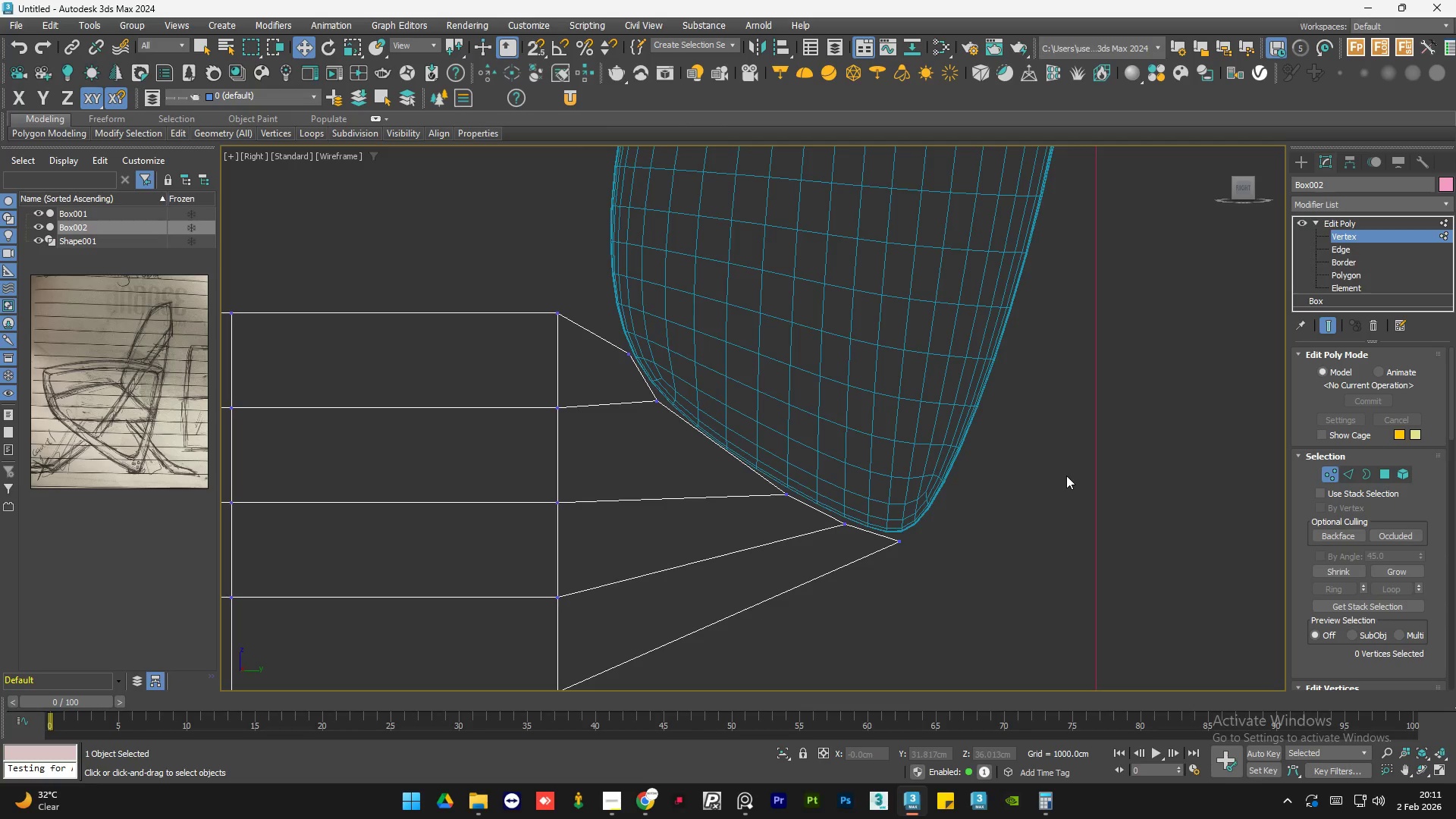 
scroll: coordinate [1066, 475], scroll_direction: down, amount: 1.0
 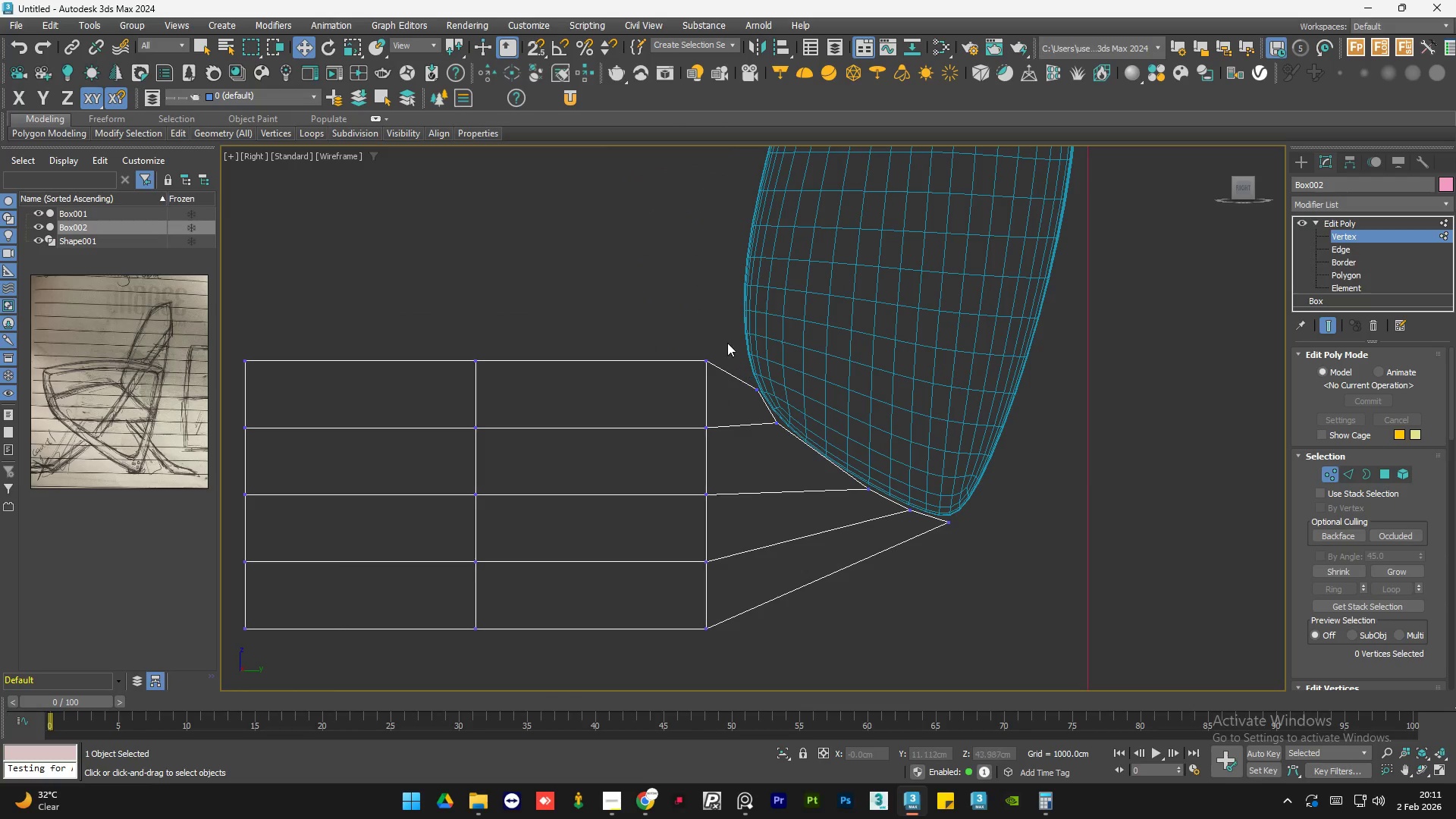 
left_click_drag(start_coordinate=[728, 331], to_coordinate=[661, 466])
 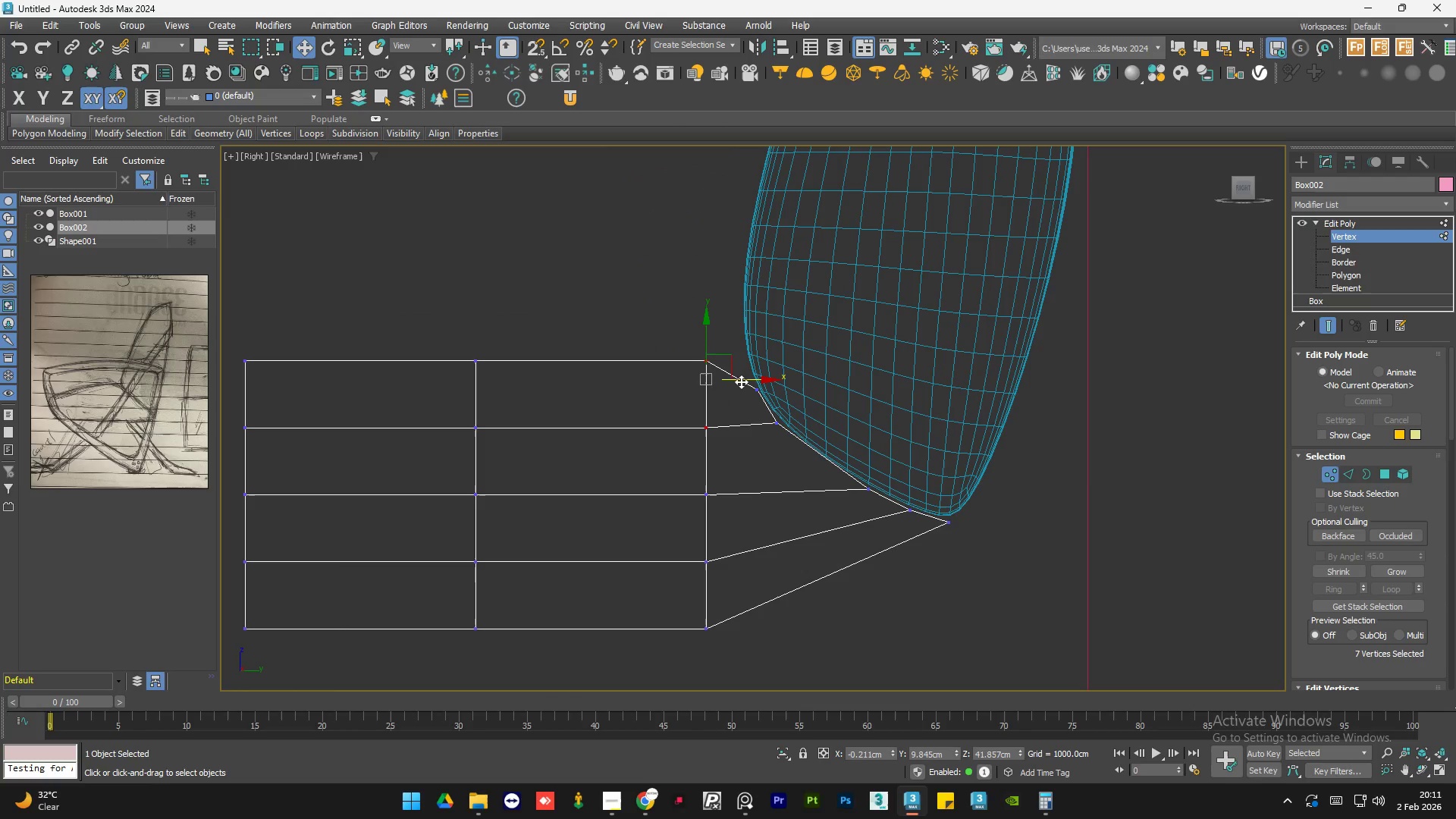 
left_click_drag(start_coordinate=[742, 380], to_coordinate=[709, 379])
 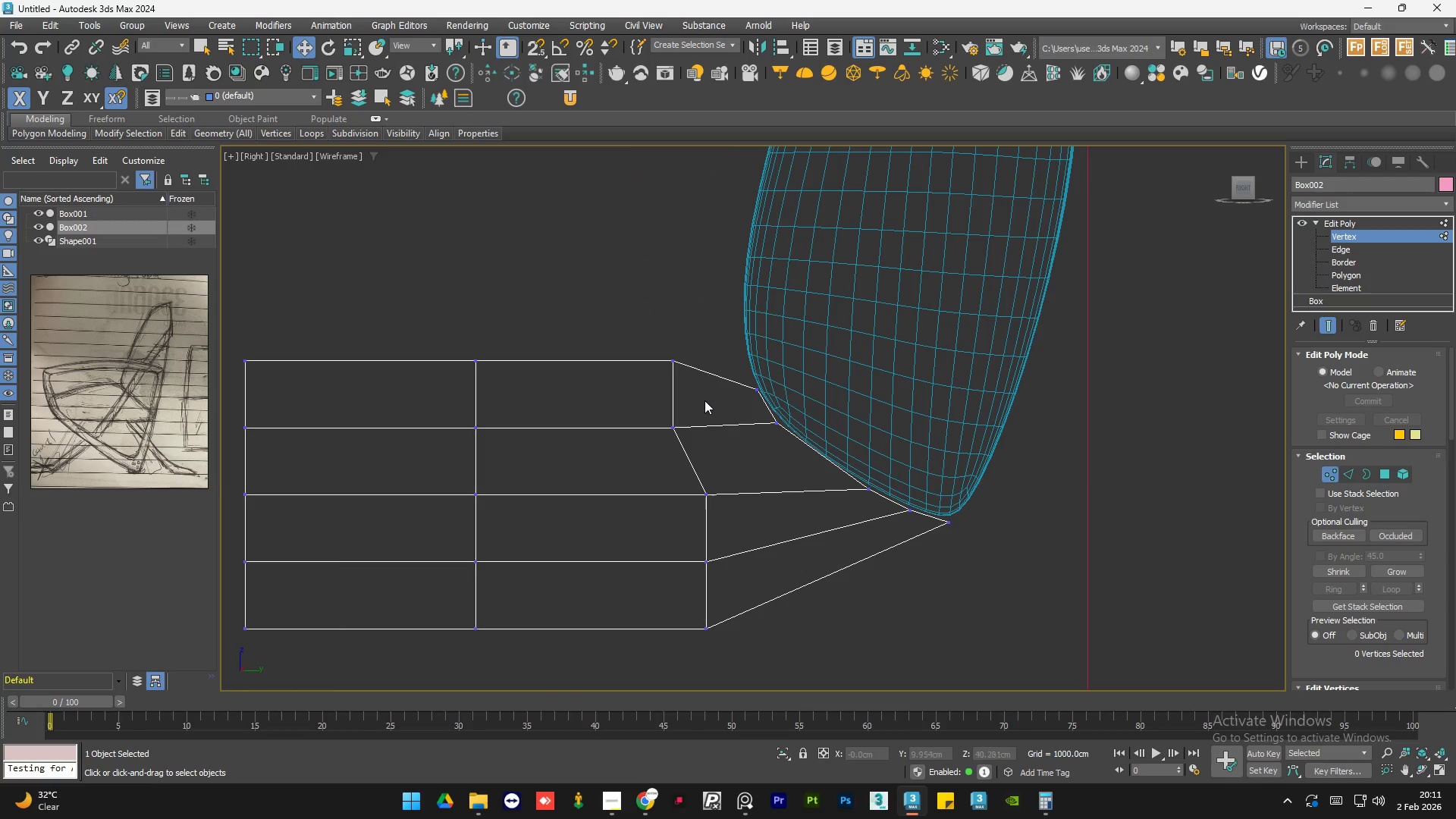 
left_click_drag(start_coordinate=[708, 313], to_coordinate=[617, 388])
 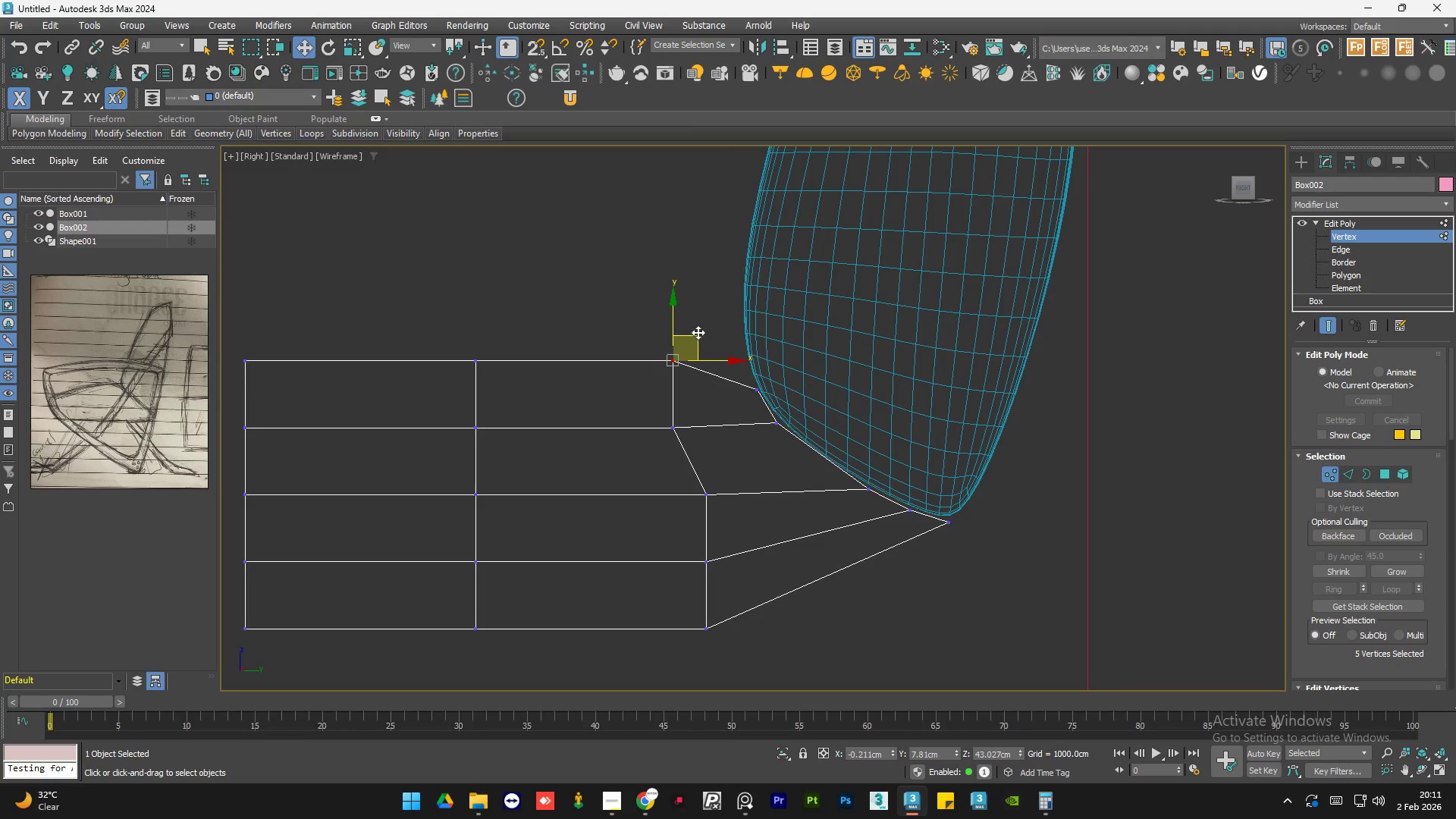 
left_click_drag(start_coordinate=[698, 332], to_coordinate=[676, 323])
 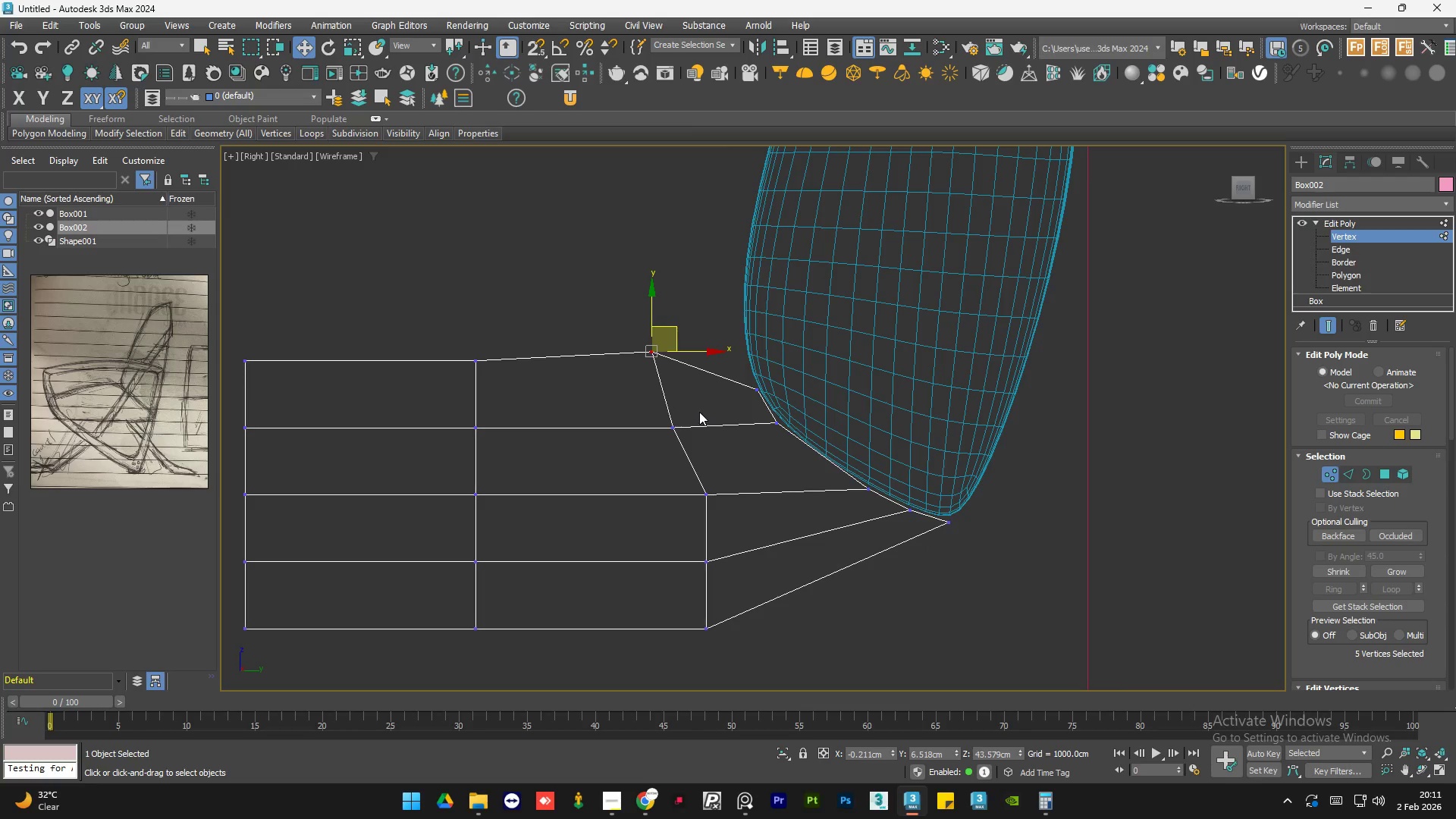 
left_click_drag(start_coordinate=[698, 411], to_coordinate=[648, 464])
 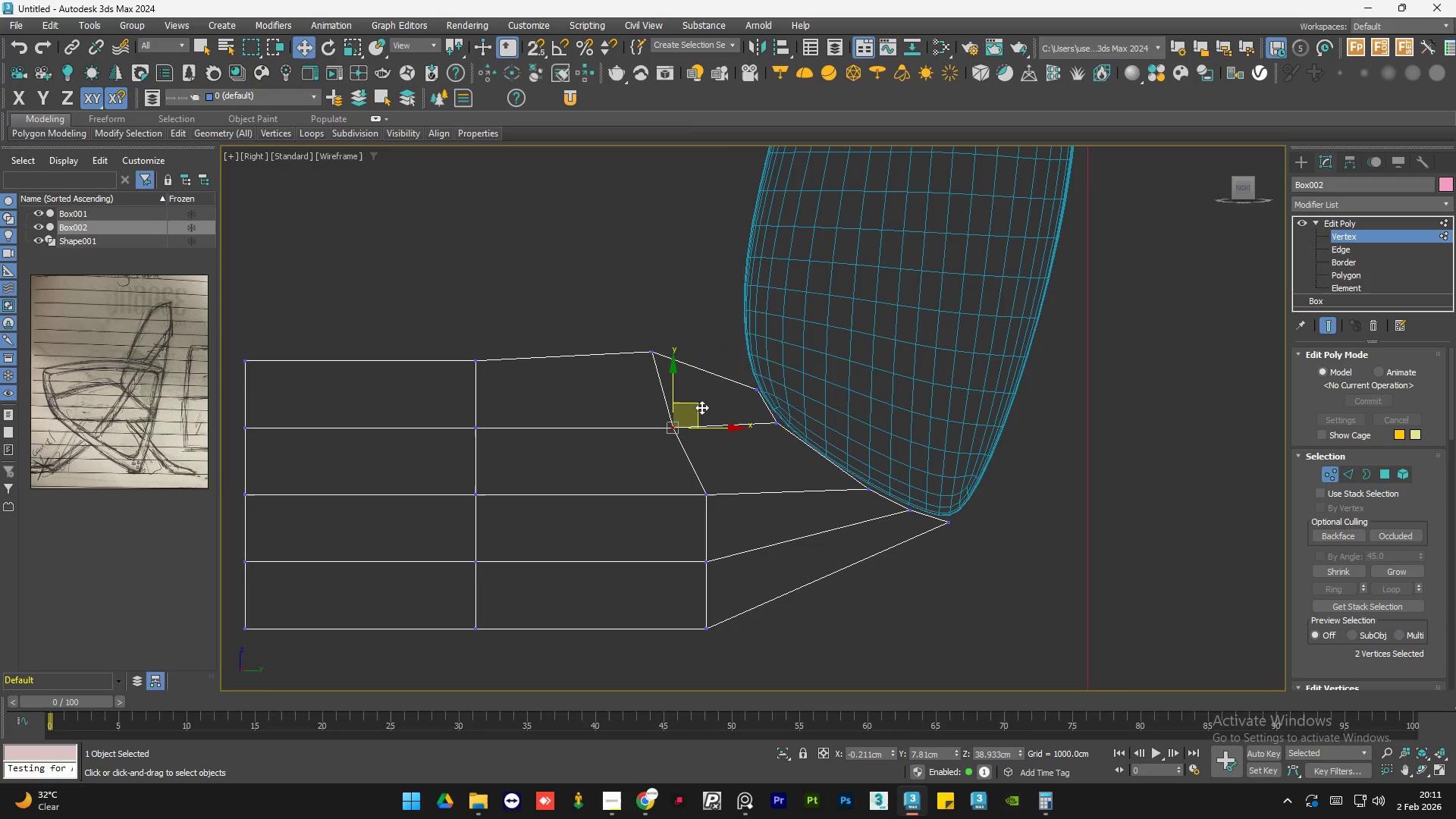 
left_click_drag(start_coordinate=[699, 404], to_coordinate=[705, 418])
 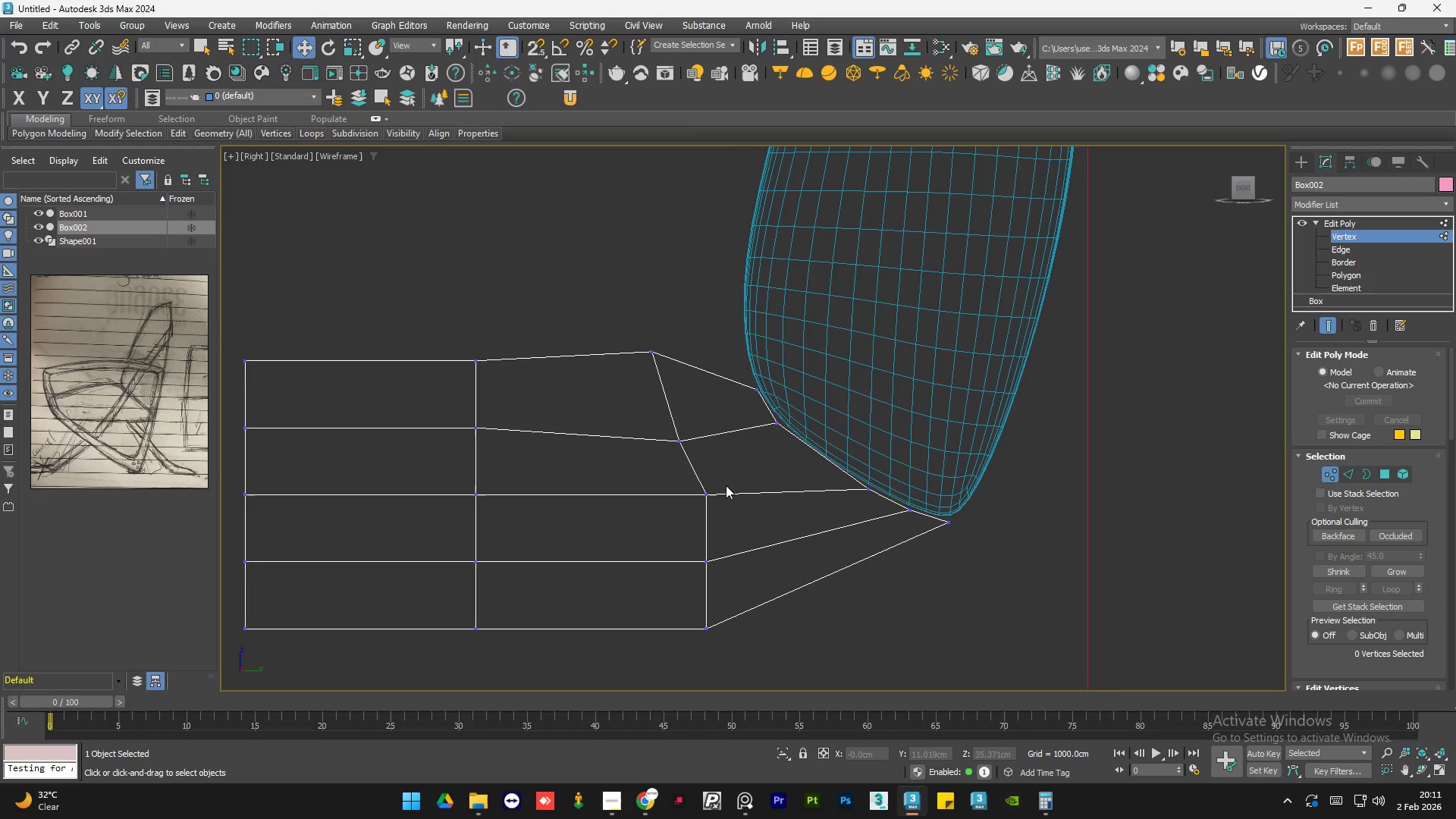 
left_click_drag(start_coordinate=[737, 473], to_coordinate=[668, 525])
 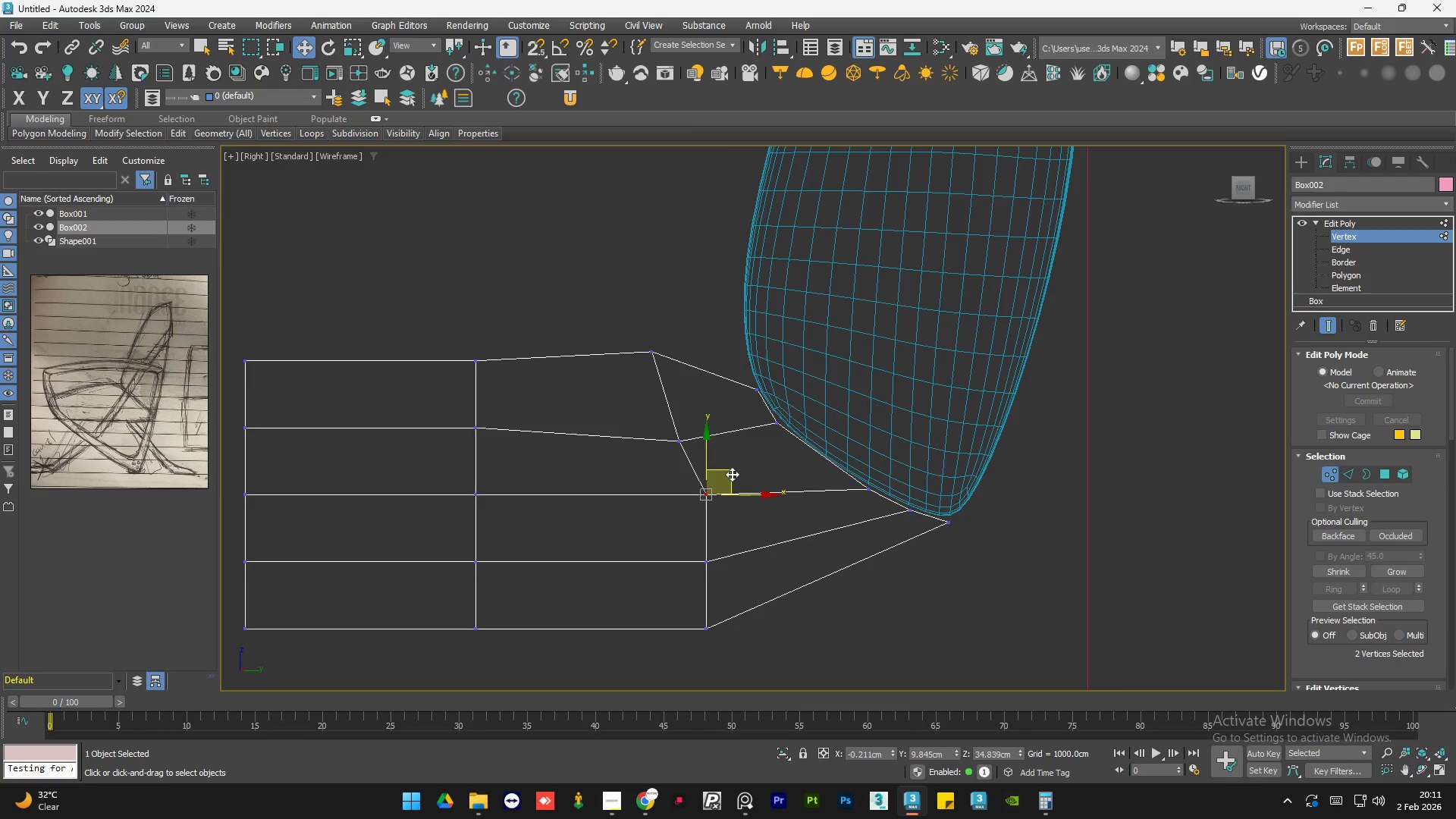 
left_click_drag(start_coordinate=[733, 473], to_coordinate=[733, 488])
 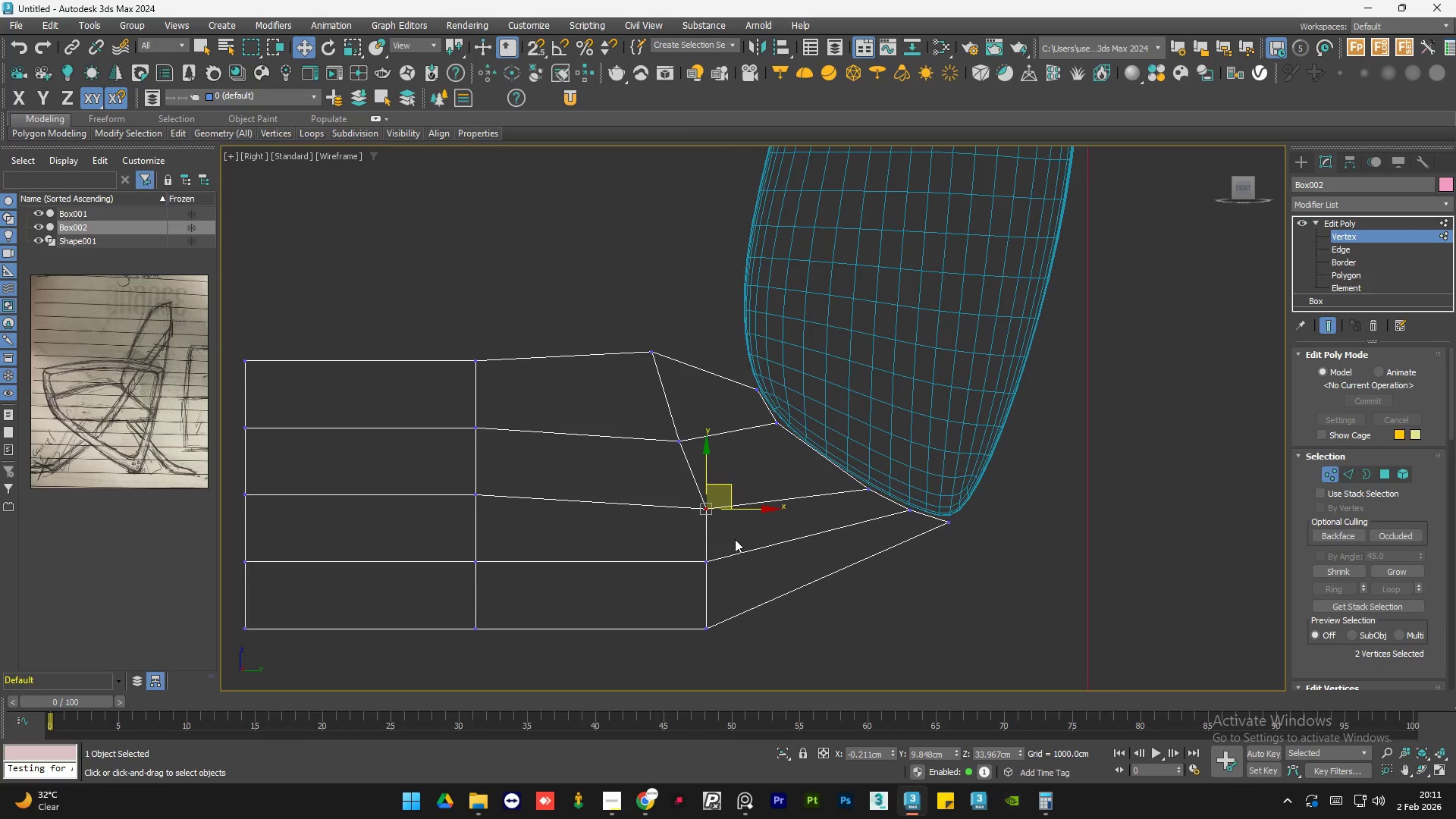 
left_click([735, 538])
 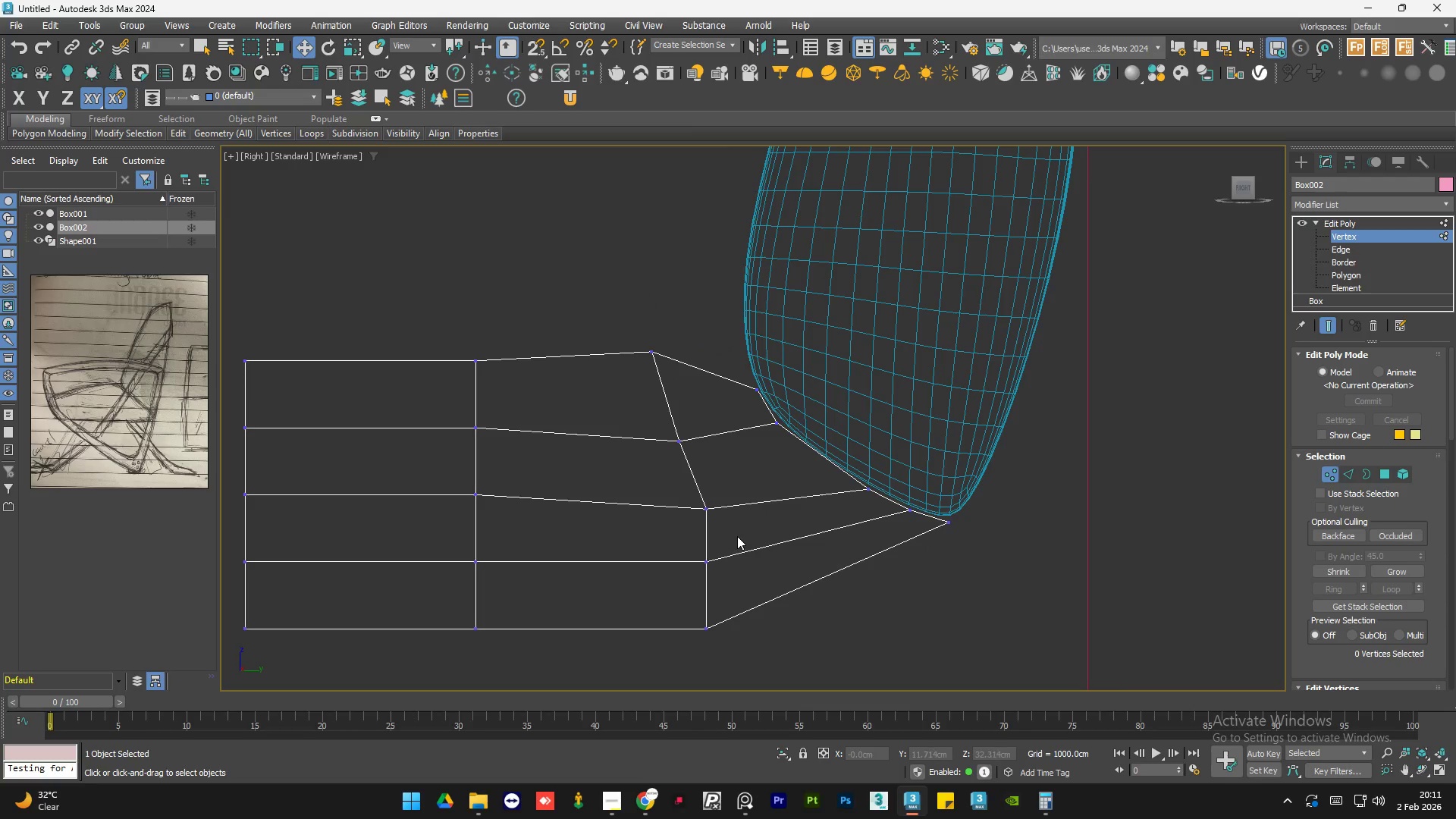 
left_click_drag(start_coordinate=[736, 536], to_coordinate=[671, 598])
 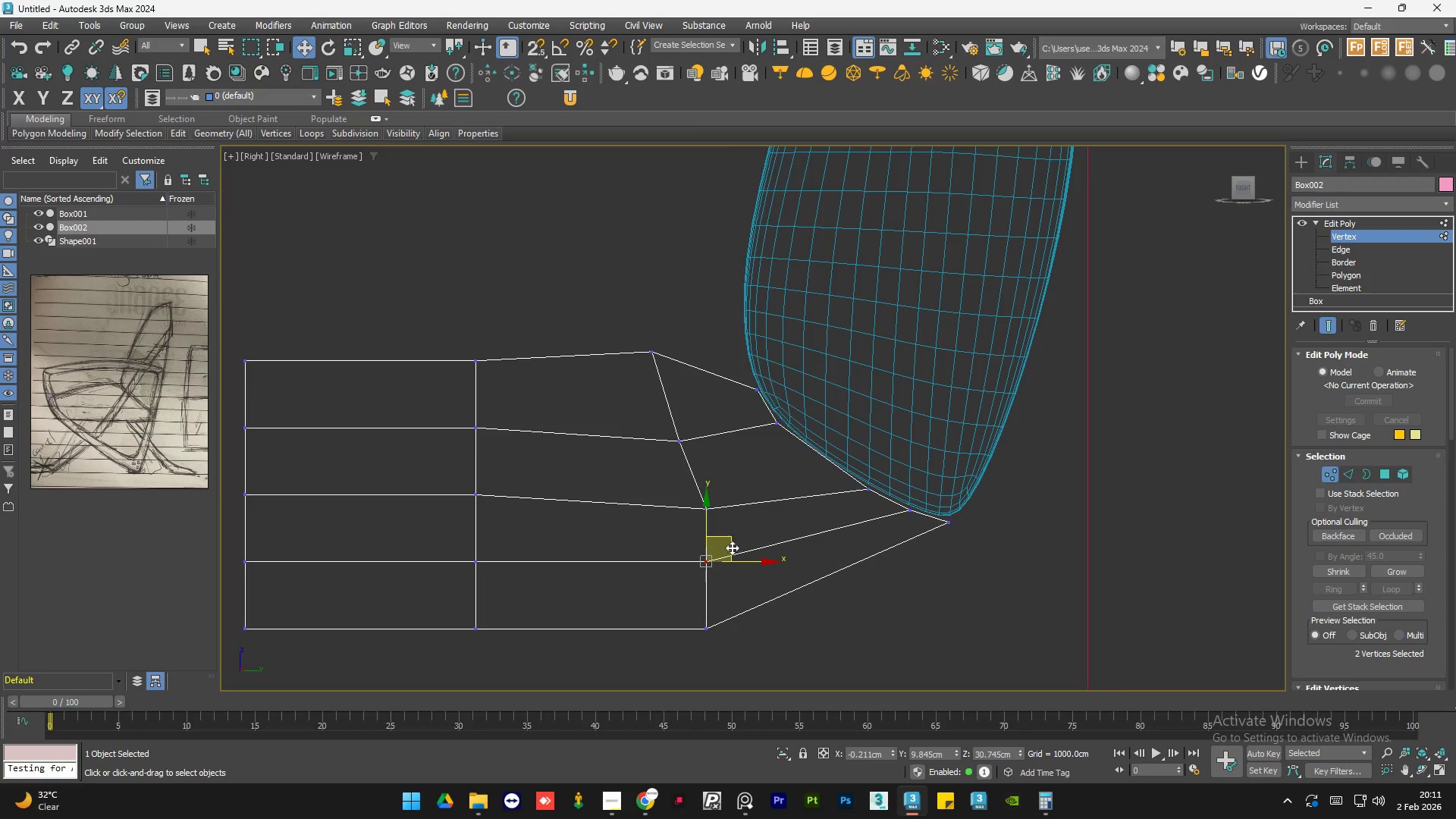 
left_click_drag(start_coordinate=[734, 543], to_coordinate=[742, 550])
 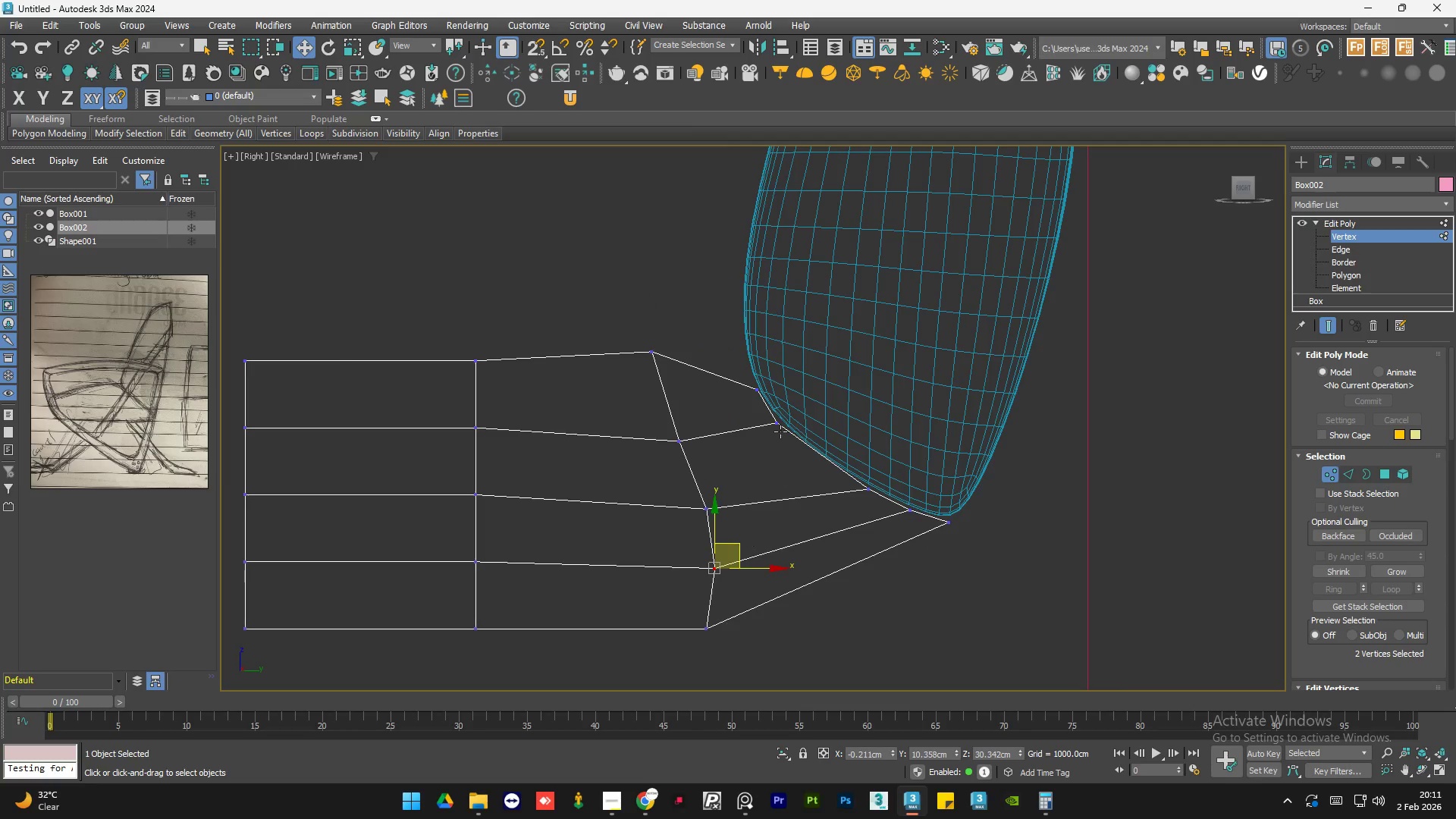 
left_click_drag(start_coordinate=[835, 544], to_coordinate=[830, 545])
 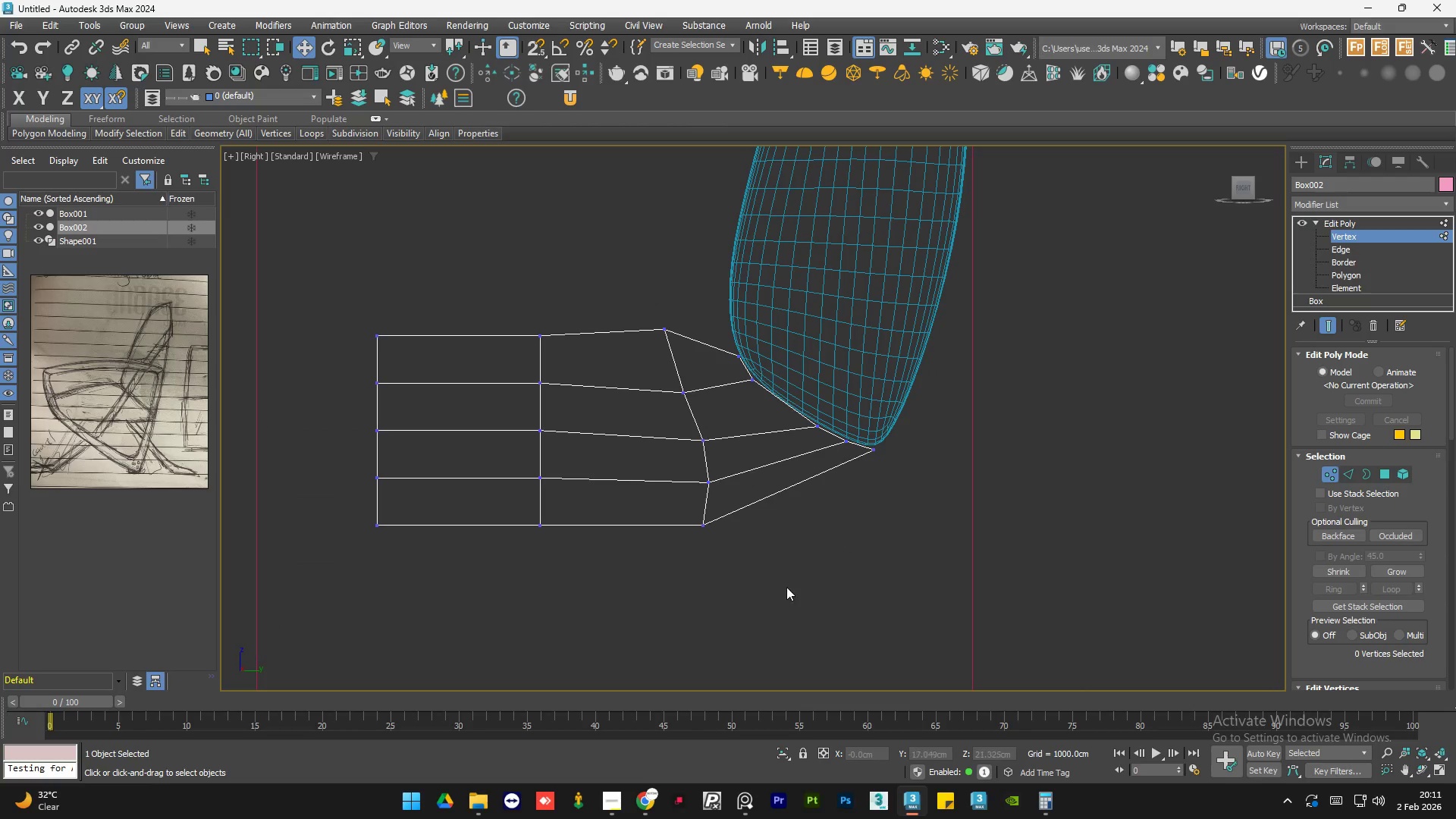 
scroll: coordinate [841, 542], scroll_direction: down, amount: 1.0
 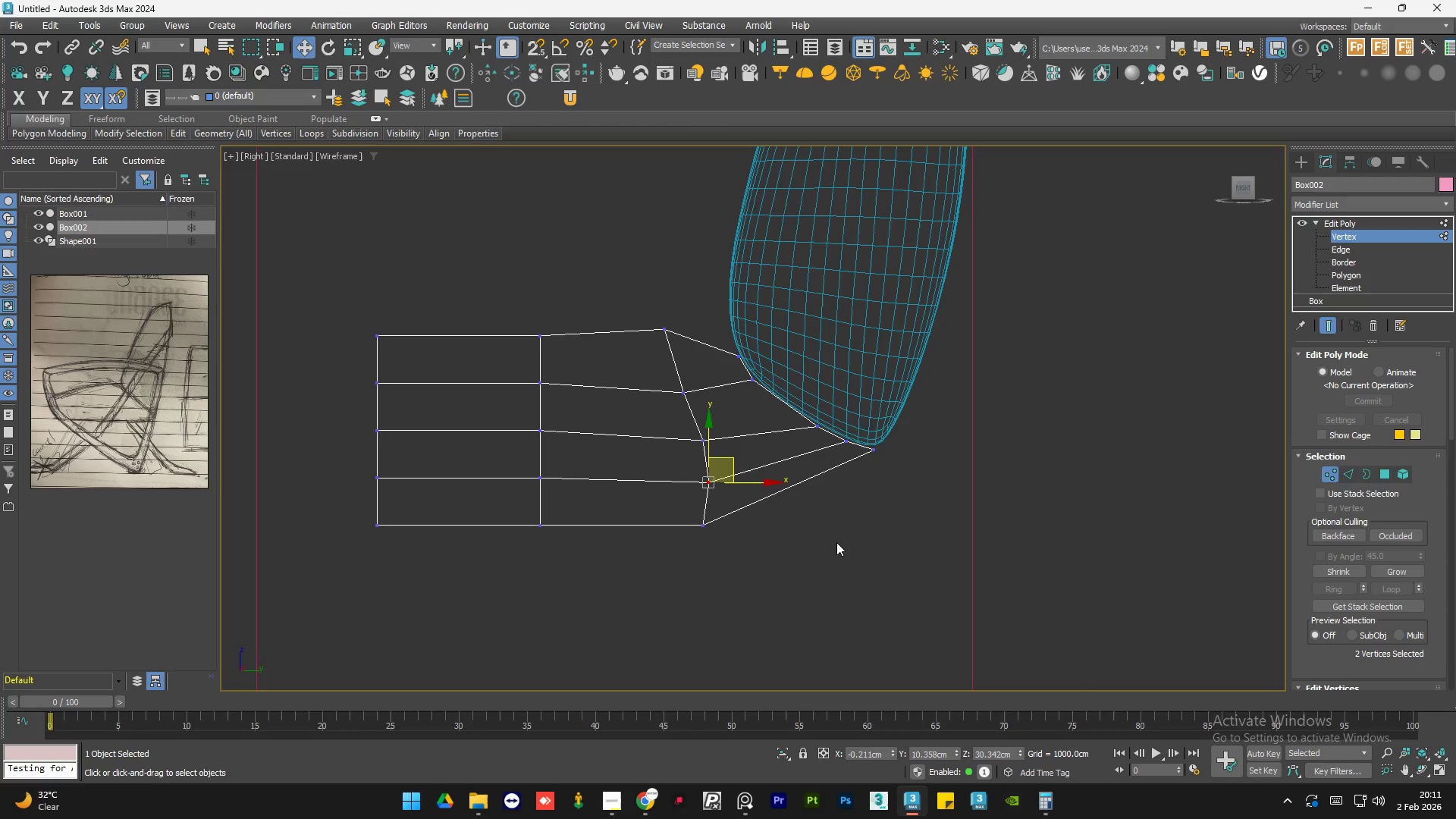 
left_click_drag(start_coordinate=[786, 587], to_coordinate=[679, 510])
 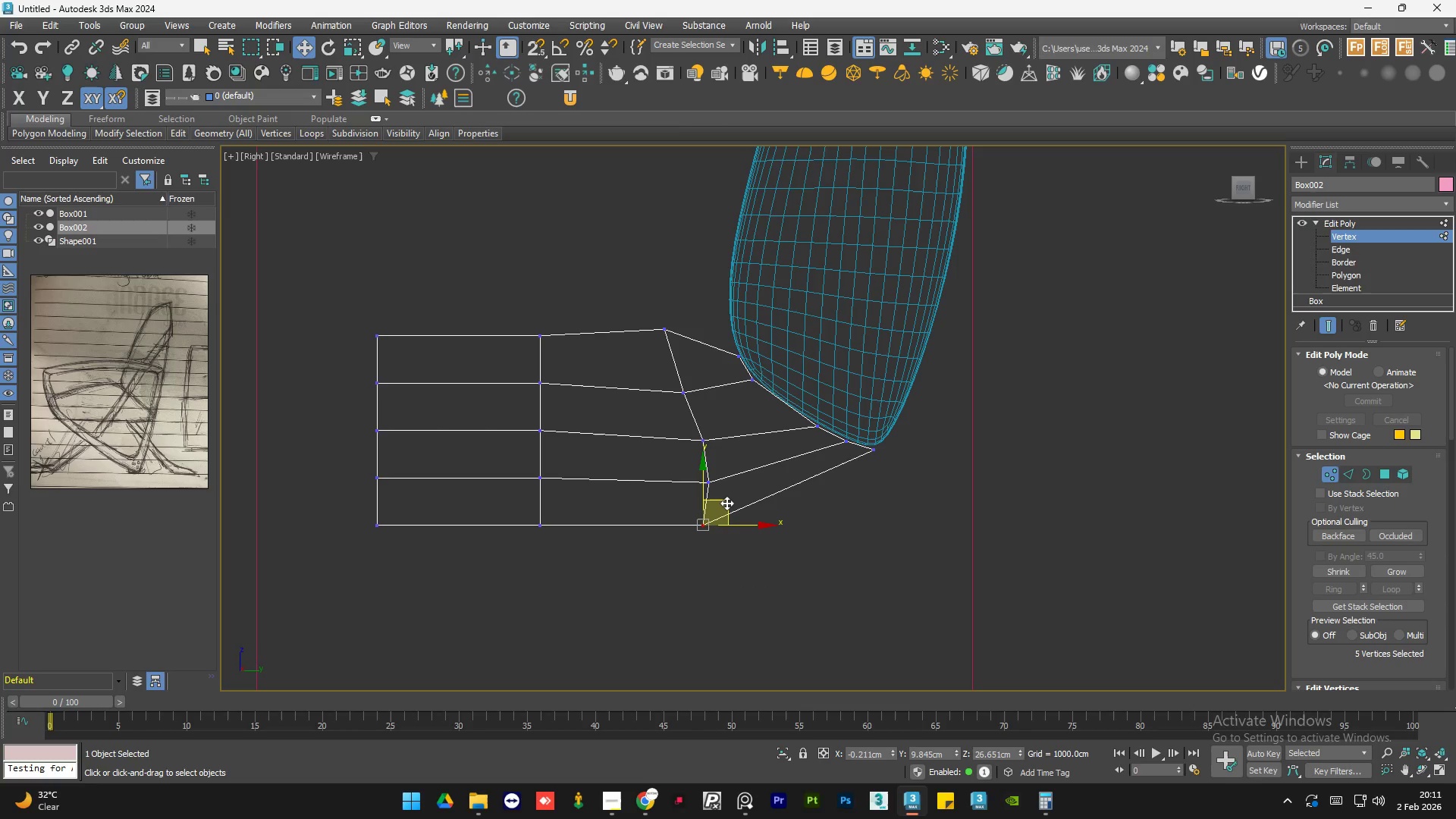 
left_click_drag(start_coordinate=[726, 503], to_coordinate=[862, 487])
 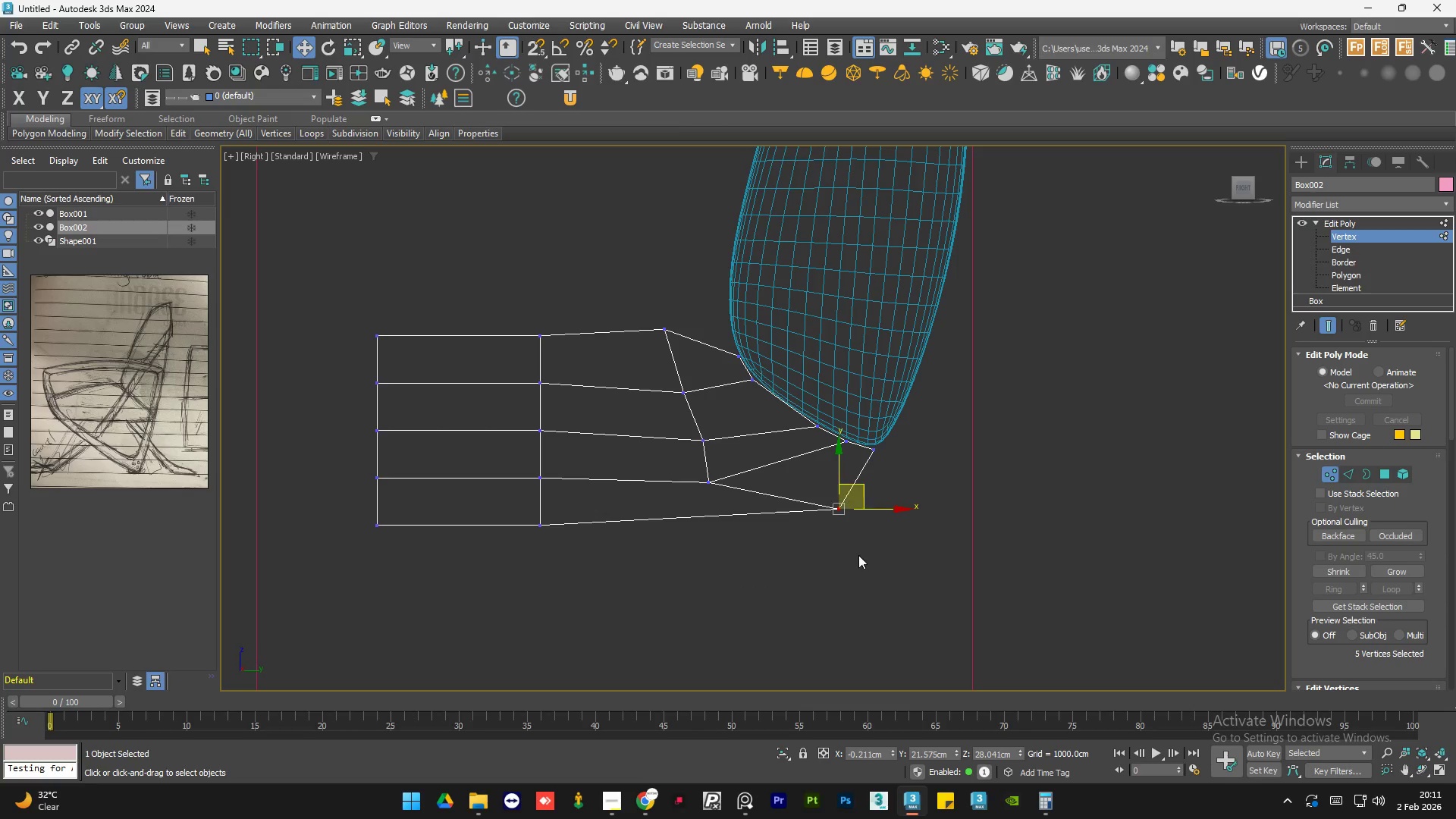 
left_click([858, 555])
 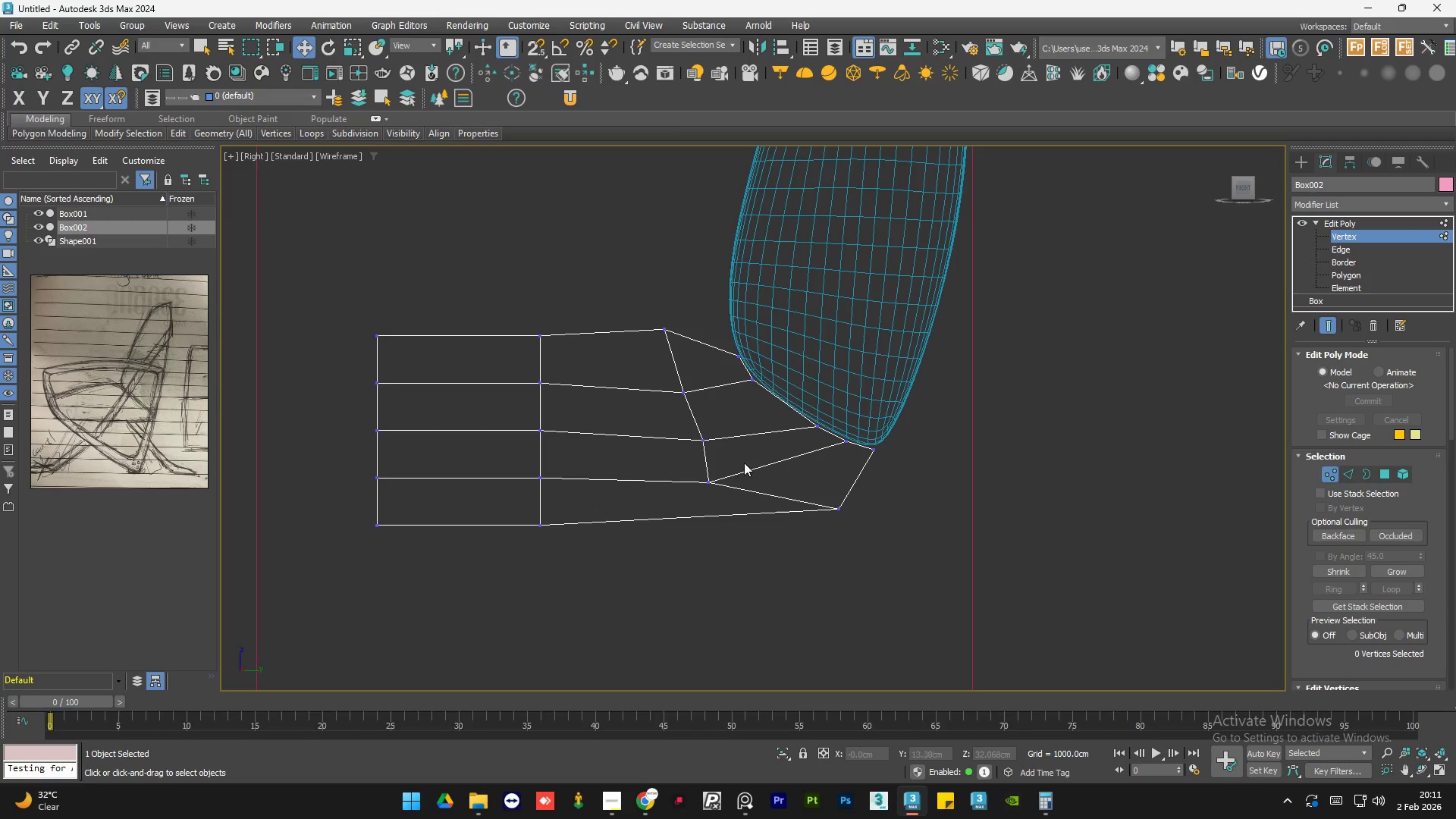 
left_click_drag(start_coordinate=[742, 463], to_coordinate=[693, 495])
 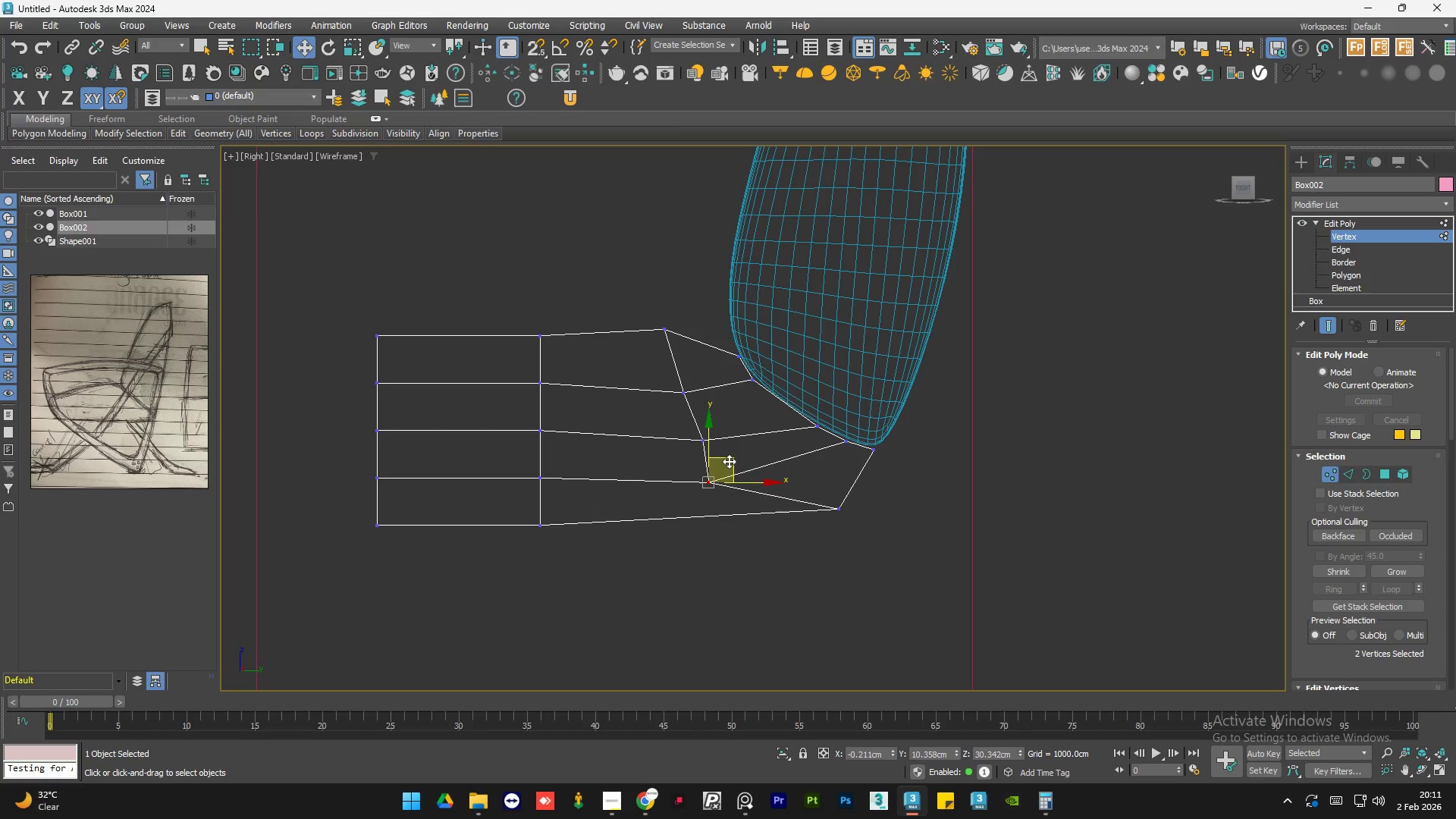 
left_click_drag(start_coordinate=[732, 460], to_coordinate=[750, 453])
 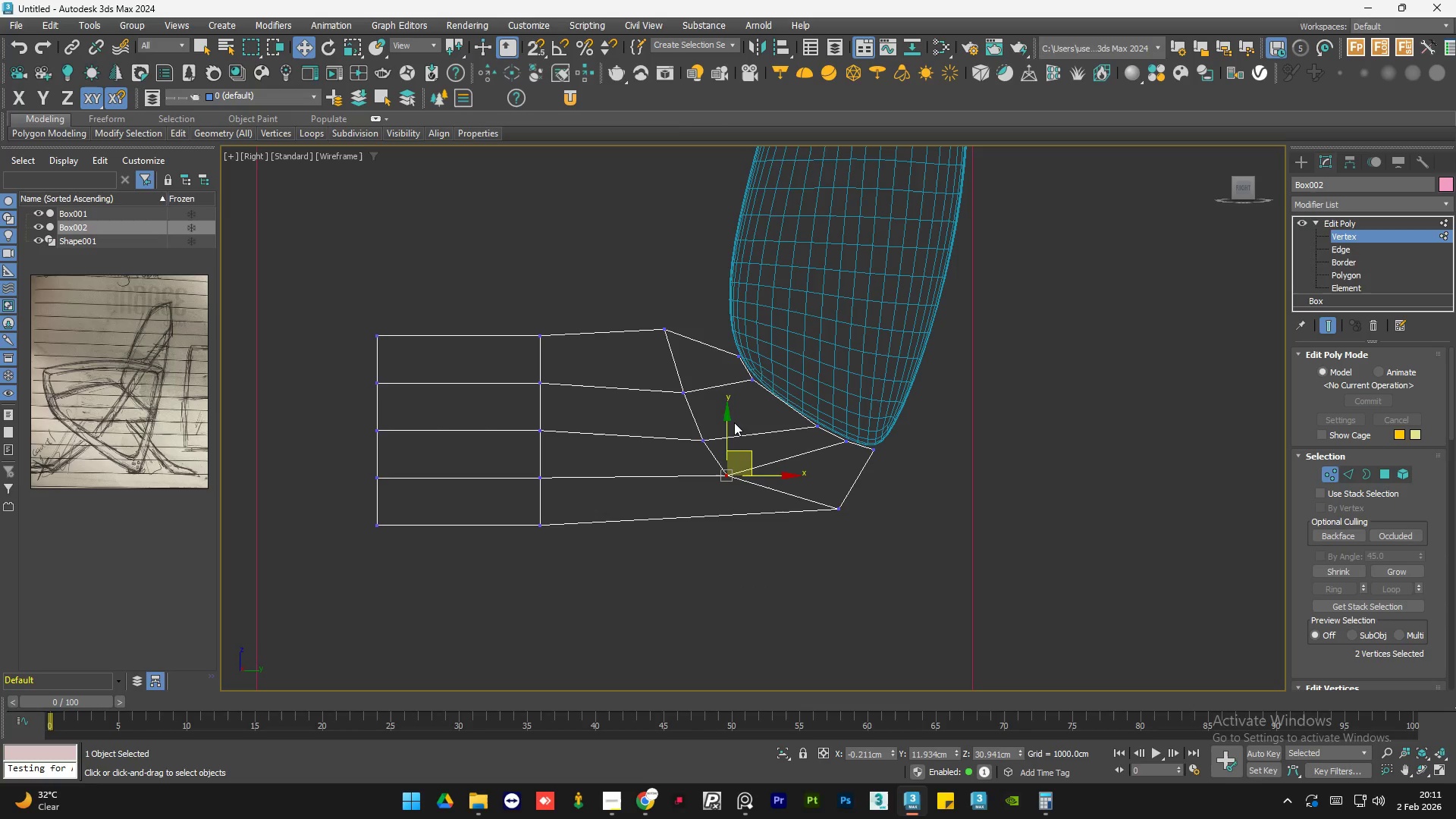 
left_click([734, 422])
 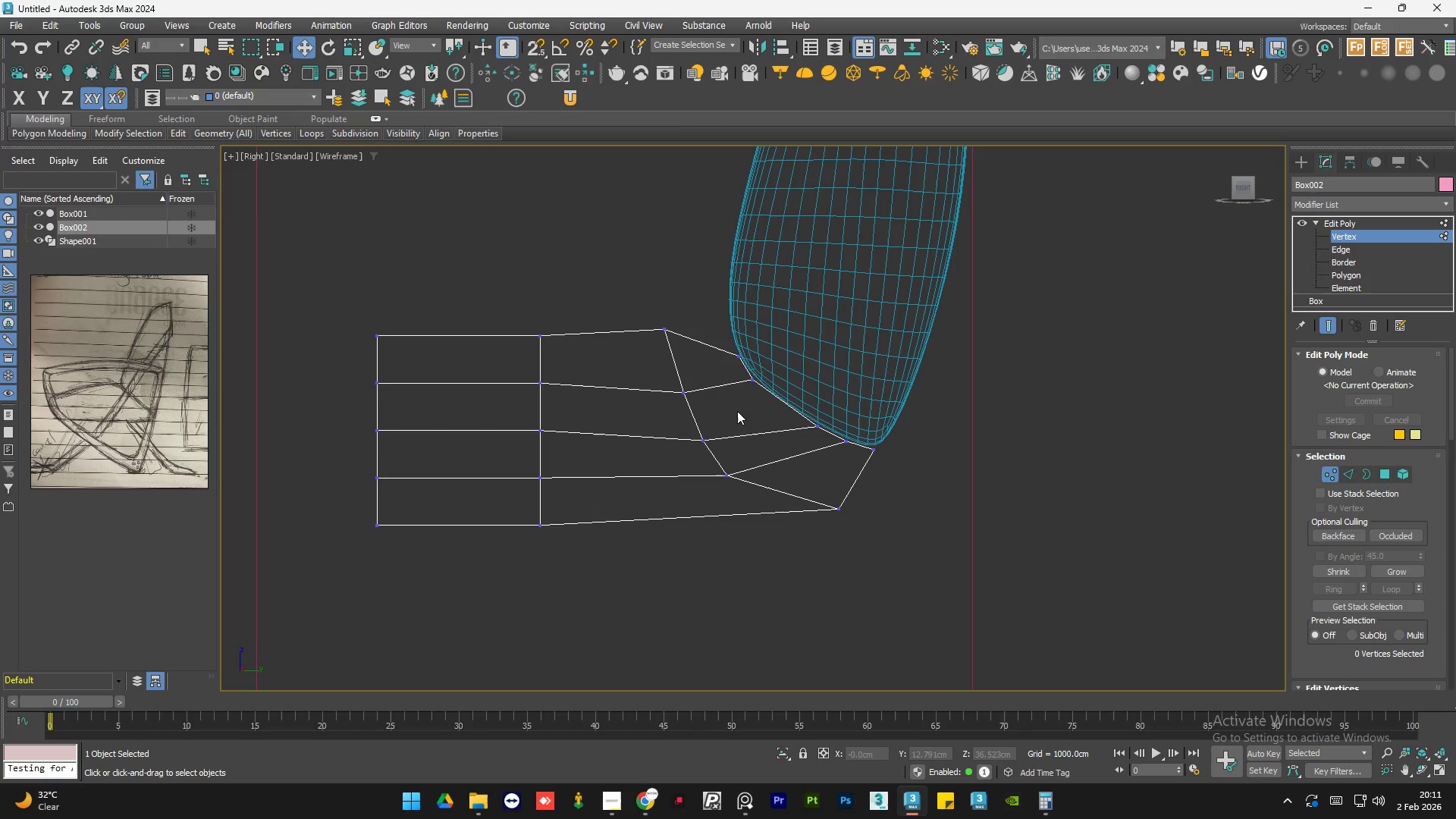 
left_click_drag(start_coordinate=[730, 416], to_coordinate=[681, 455])
 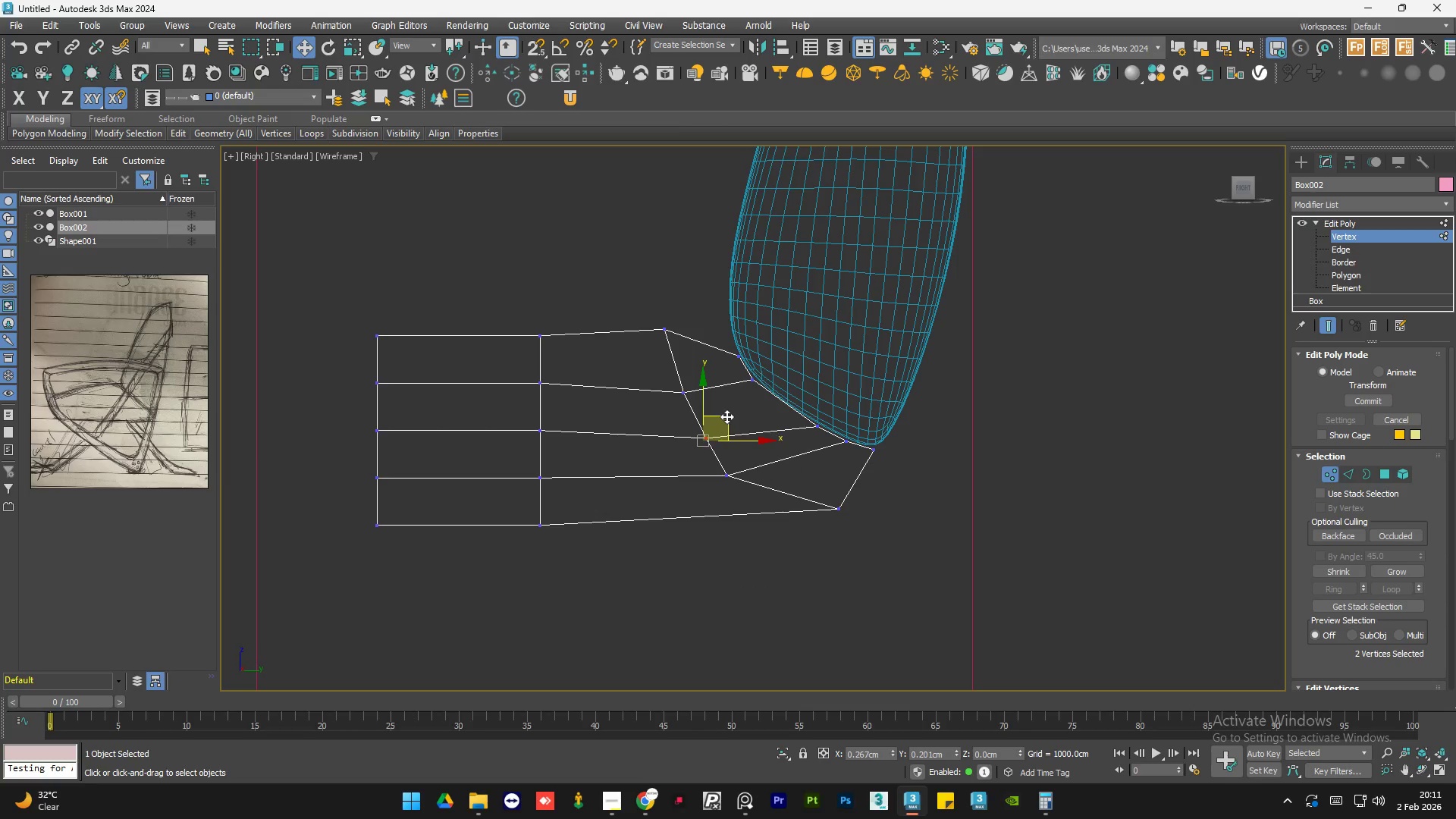 
left_click([662, 410])
 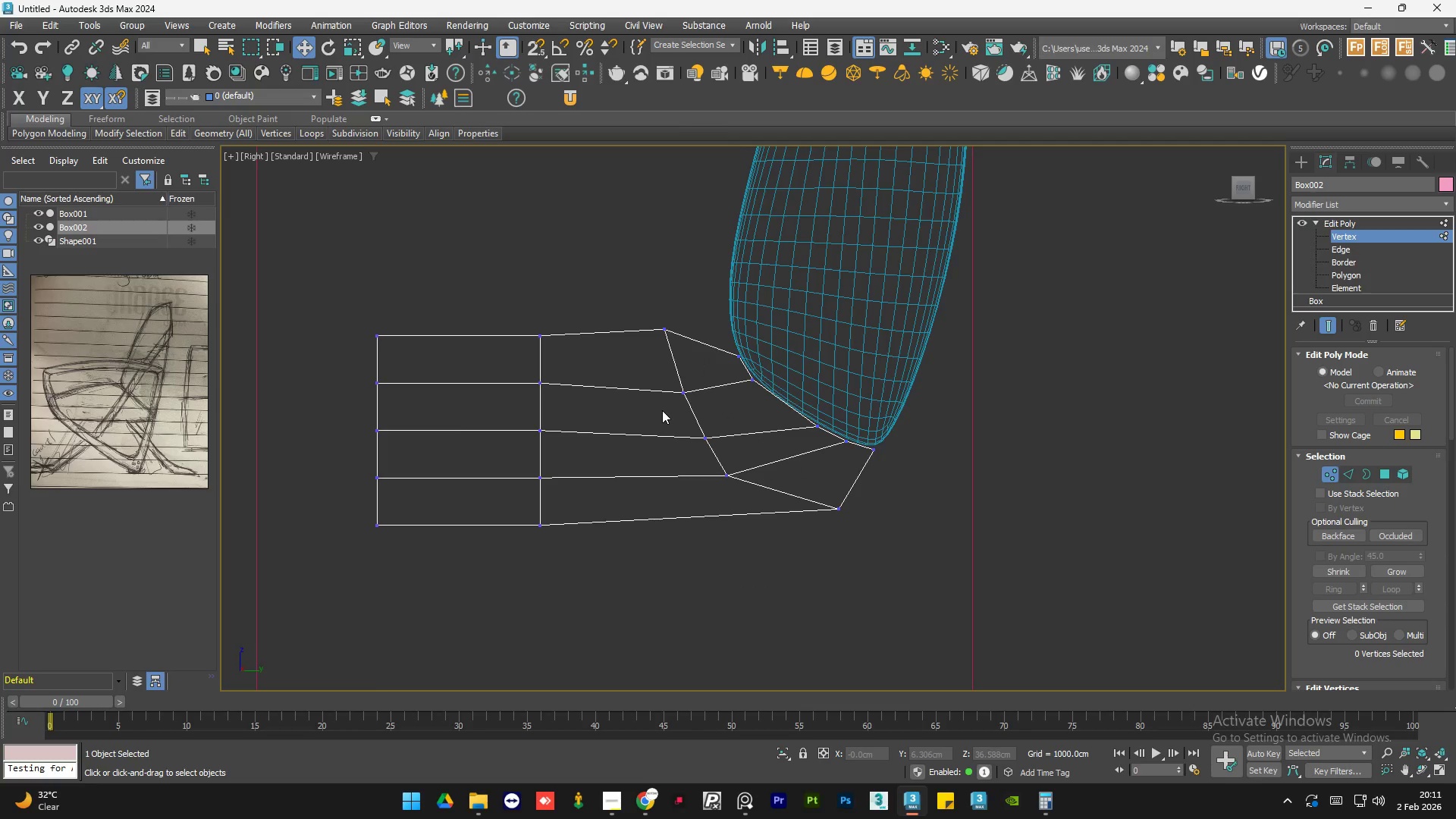 
scroll: coordinate [662, 410], scroll_direction: down, amount: 1.0
 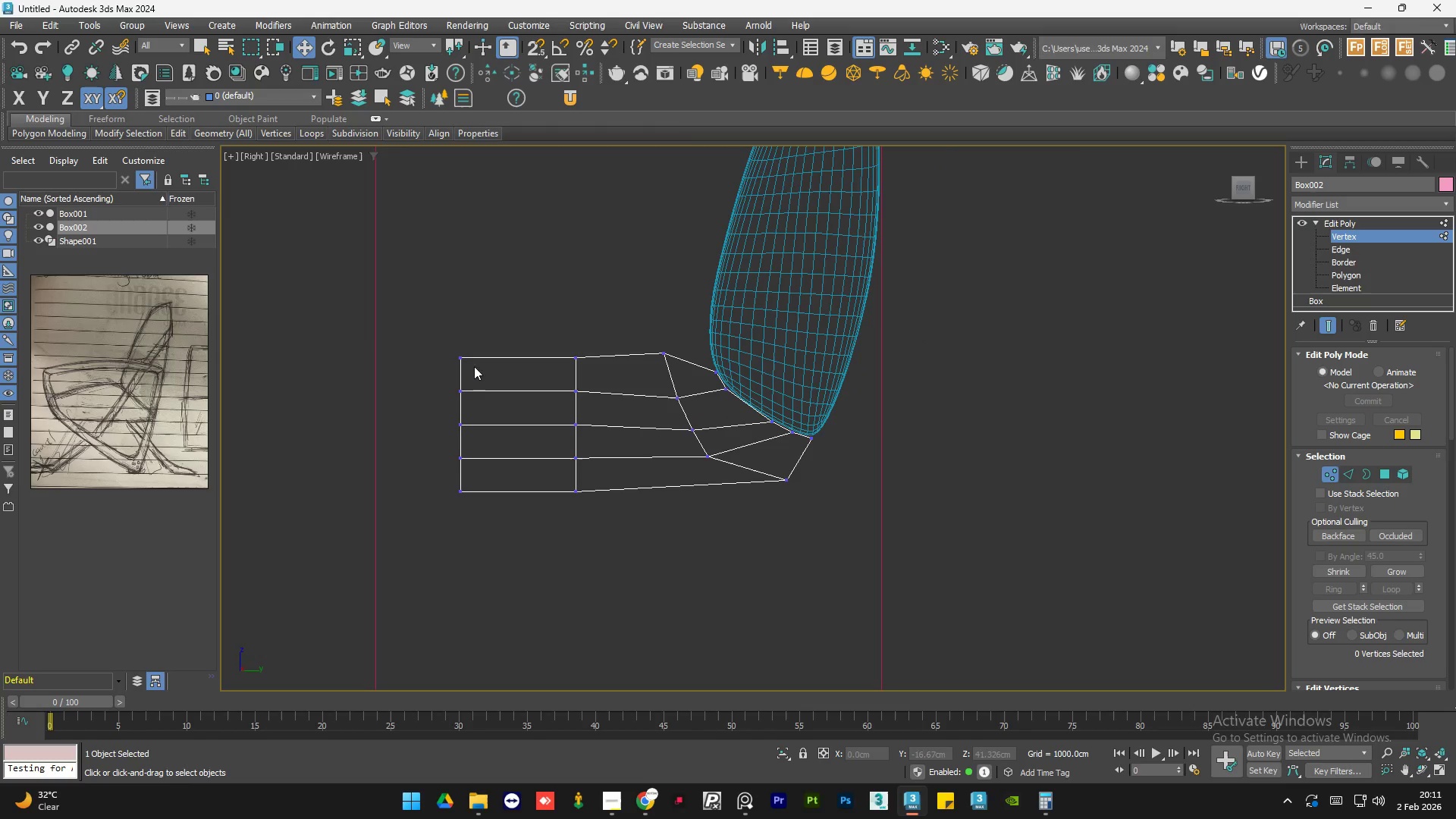 
left_click_drag(start_coordinate=[498, 303], to_coordinate=[415, 585])
 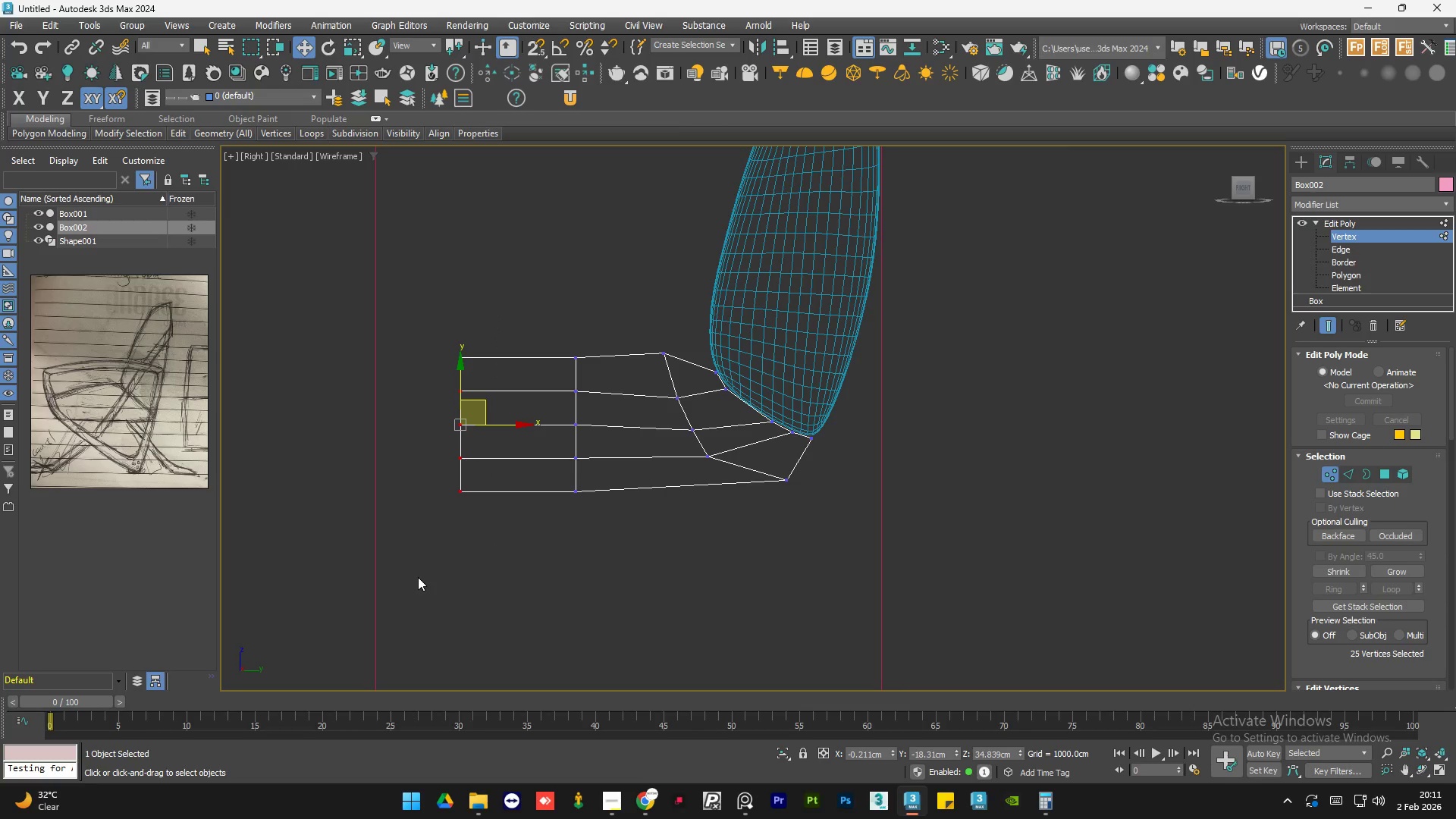 
key(R)
 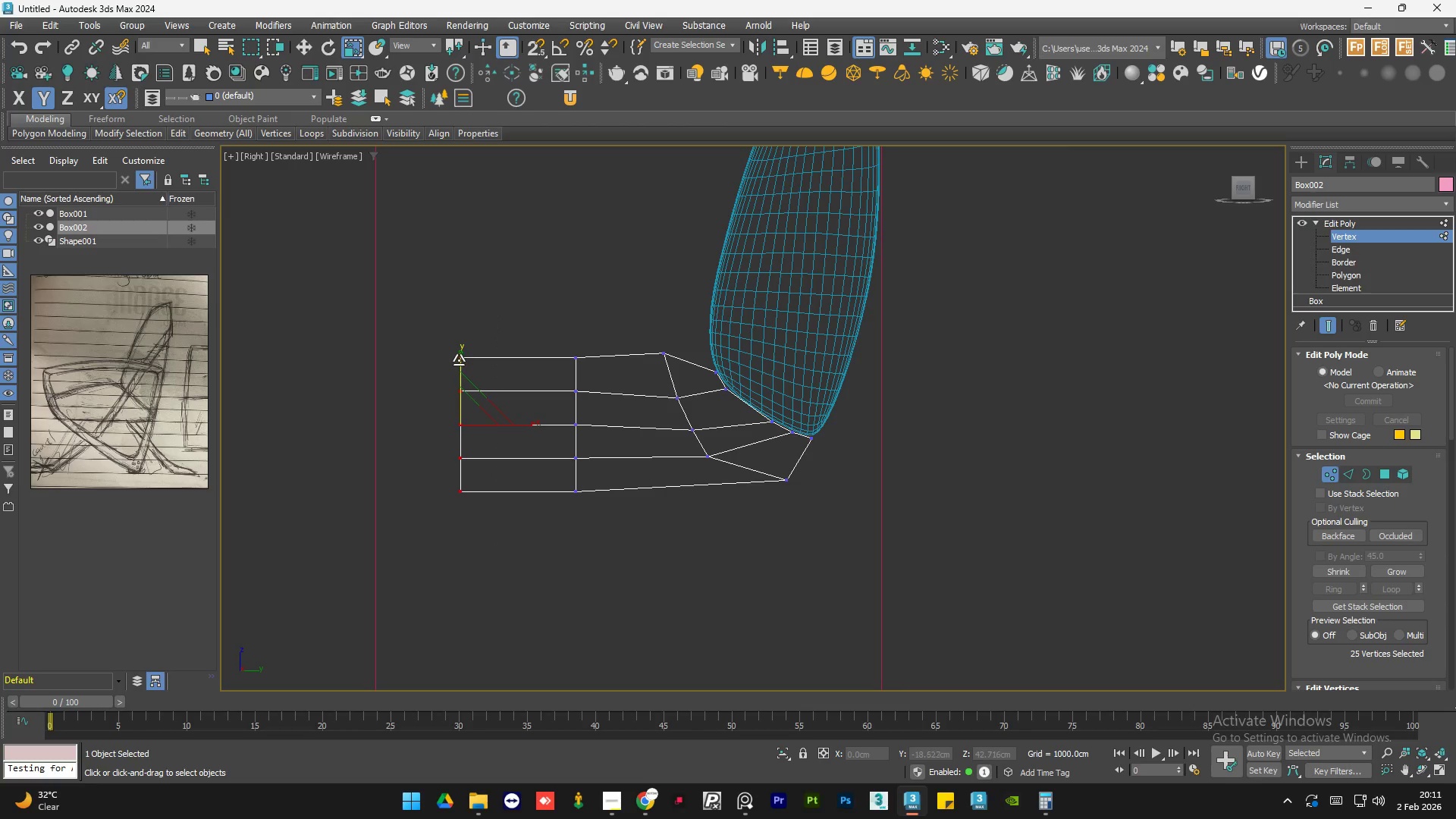 
left_click_drag(start_coordinate=[460, 360], to_coordinate=[462, 396])
 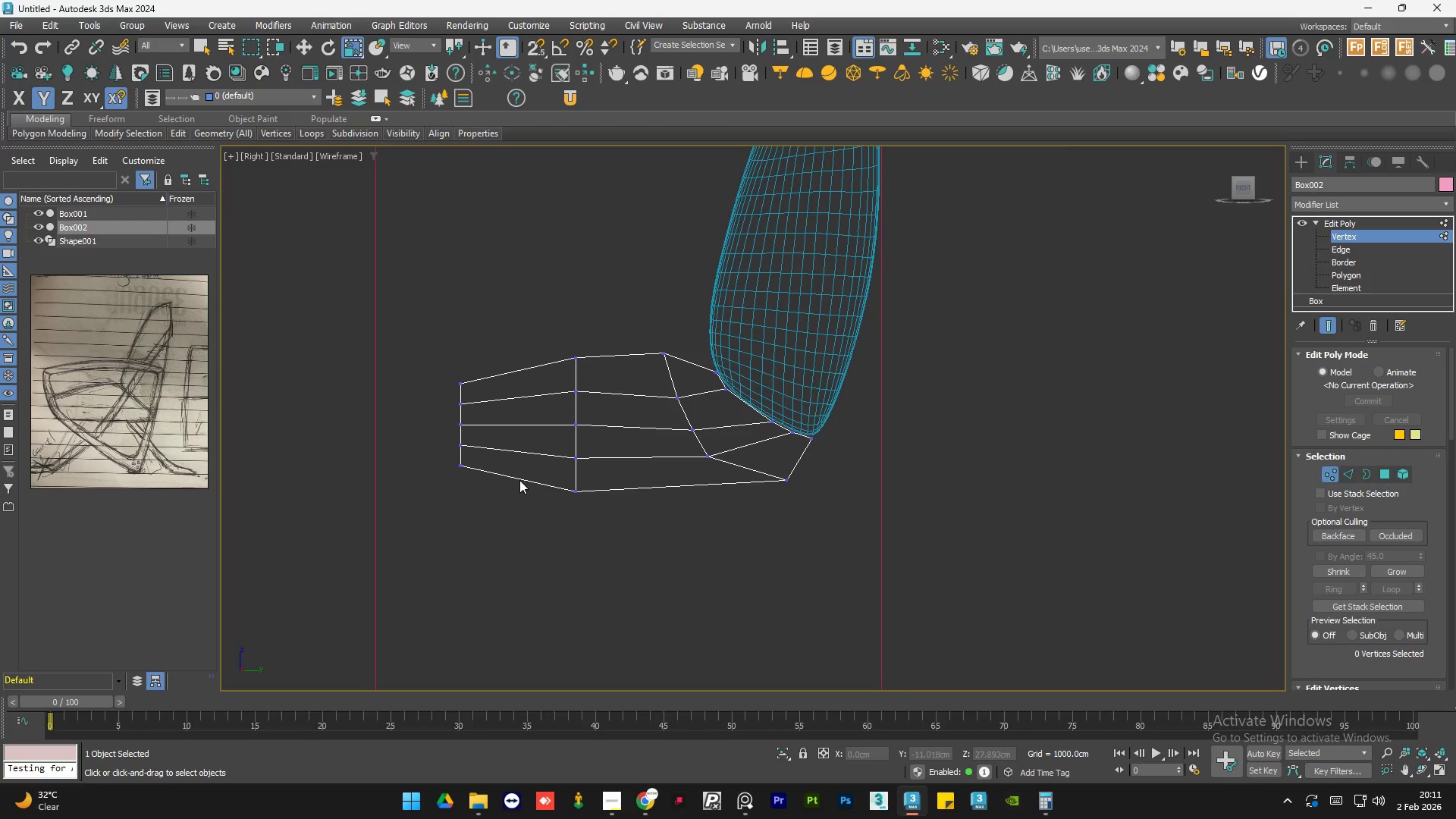 
scroll: coordinate [484, 451], scroll_direction: up, amount: 1.0
 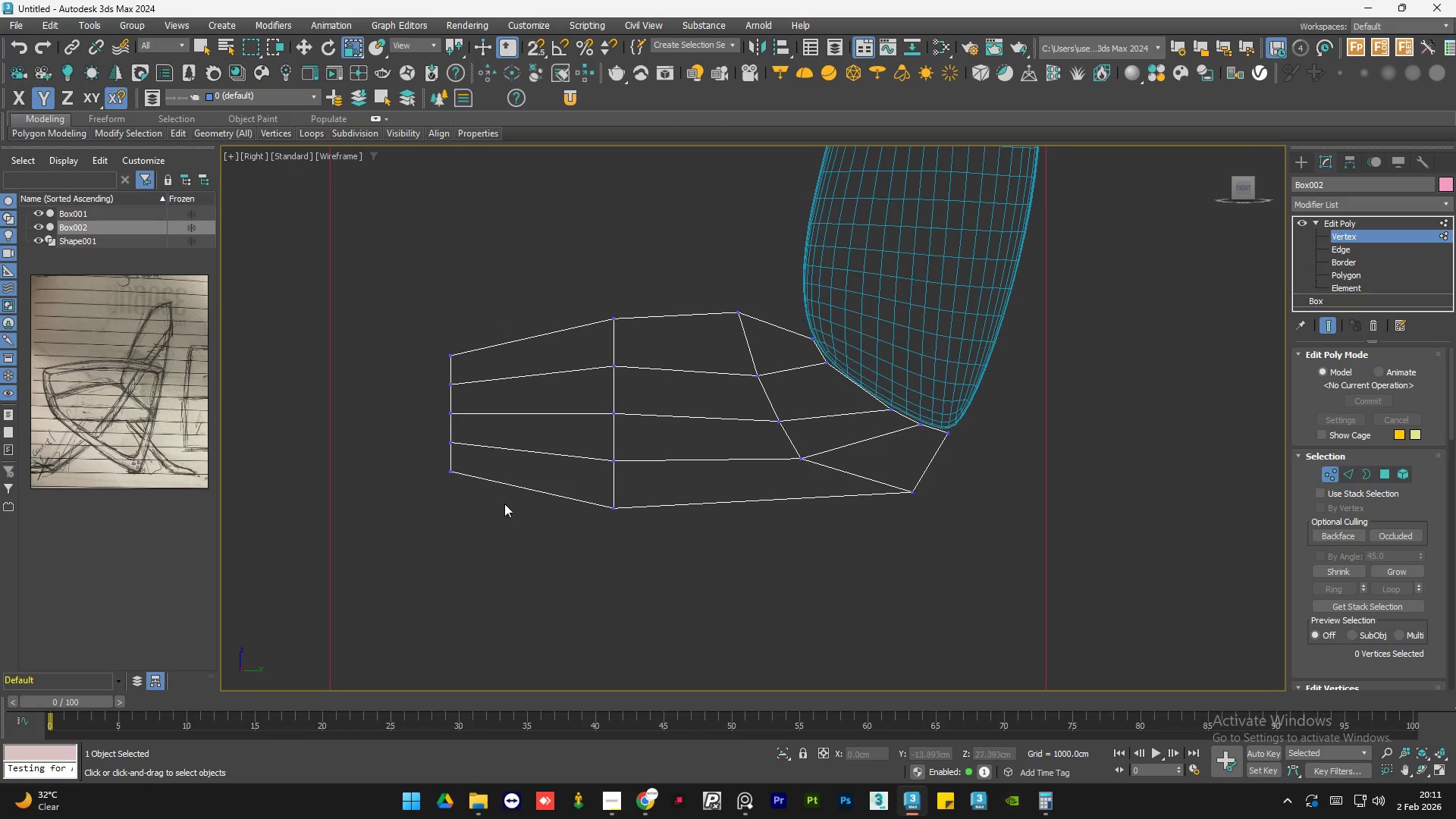 
left_click_drag(start_coordinate=[500, 536], to_coordinate=[429, 290])
 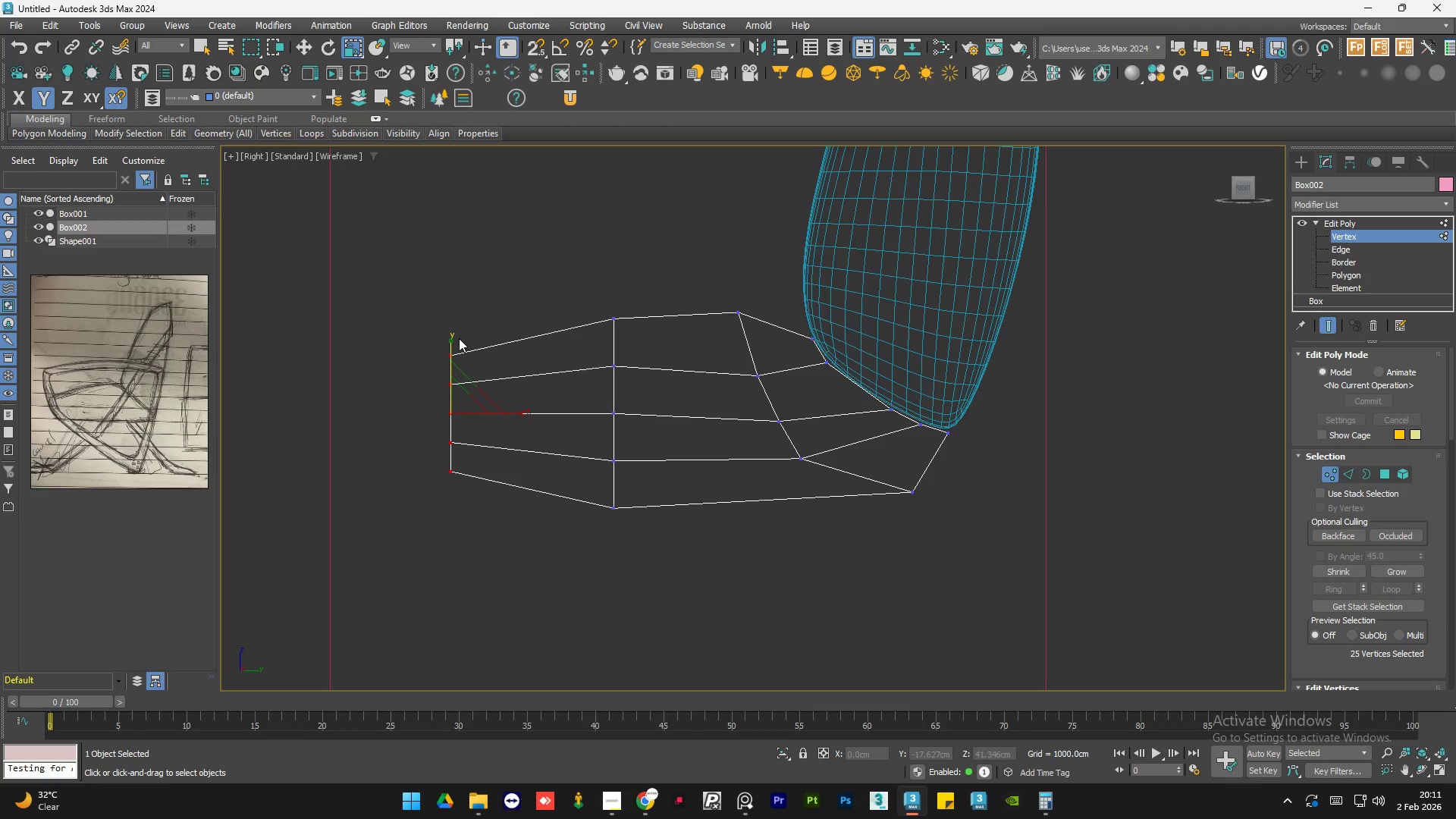 
key(W)
 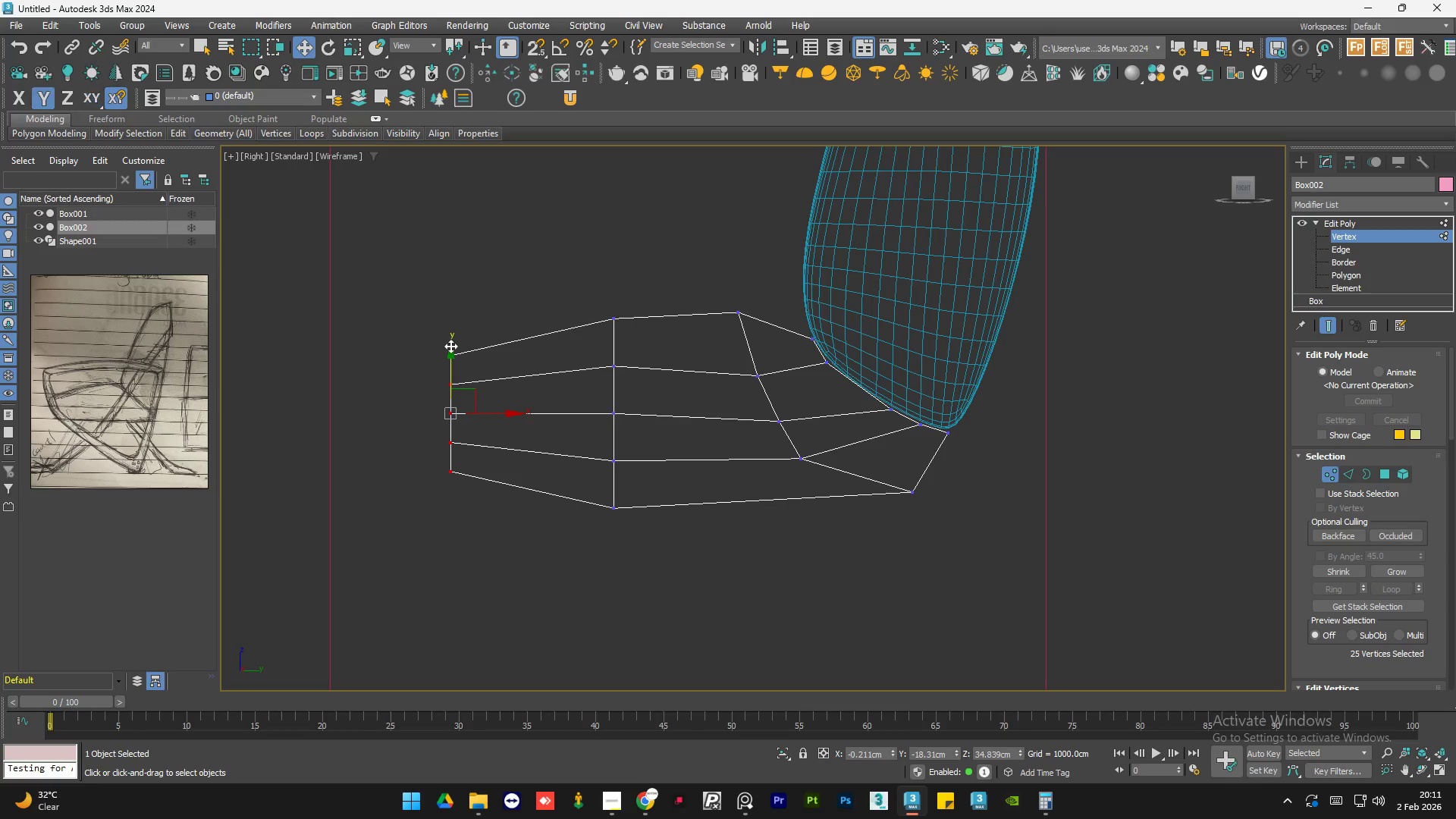 
left_click_drag(start_coordinate=[450, 345], to_coordinate=[453, 350])
 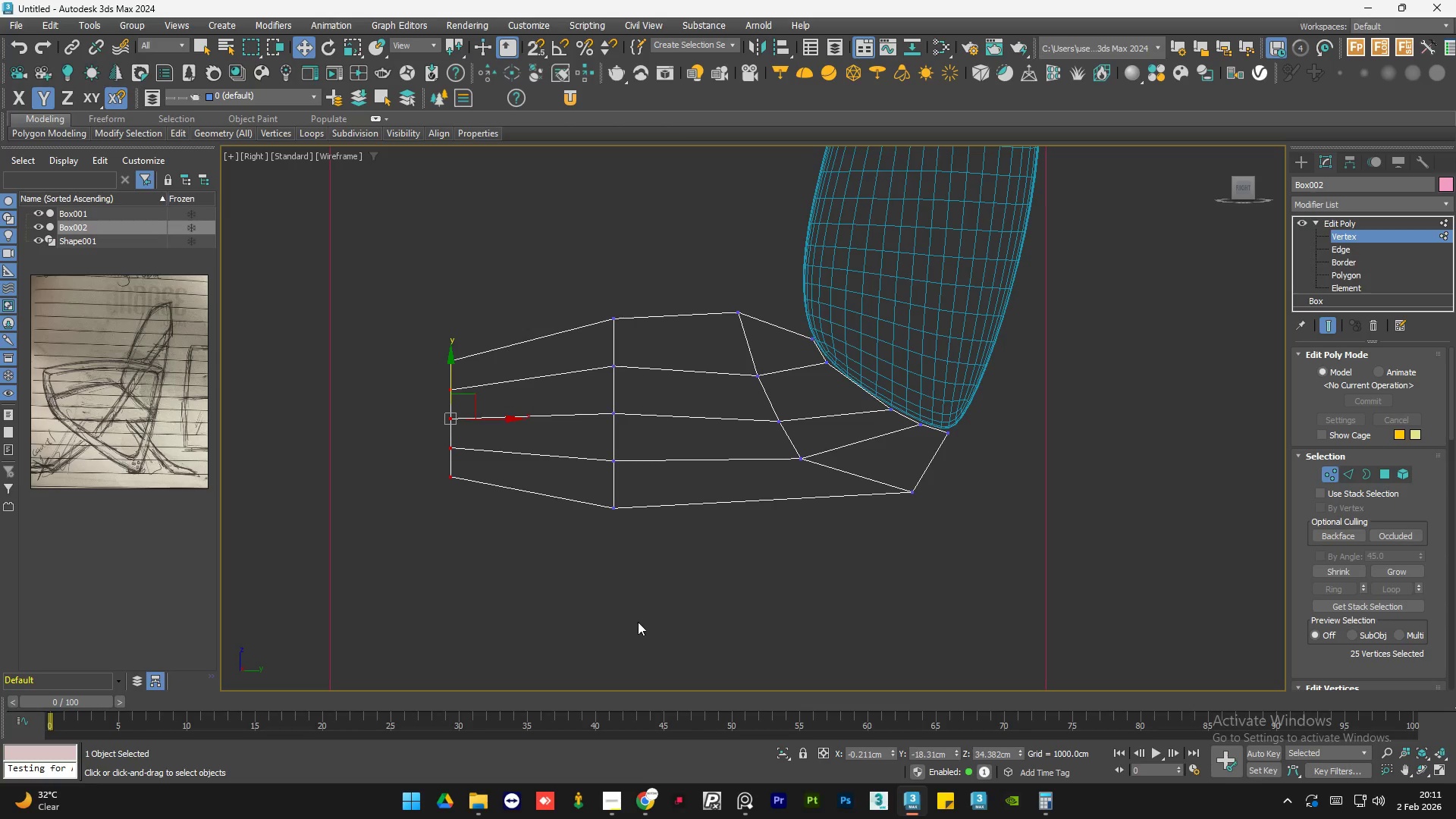 
left_click_drag(start_coordinate=[630, 639], to_coordinate=[620, 636])
 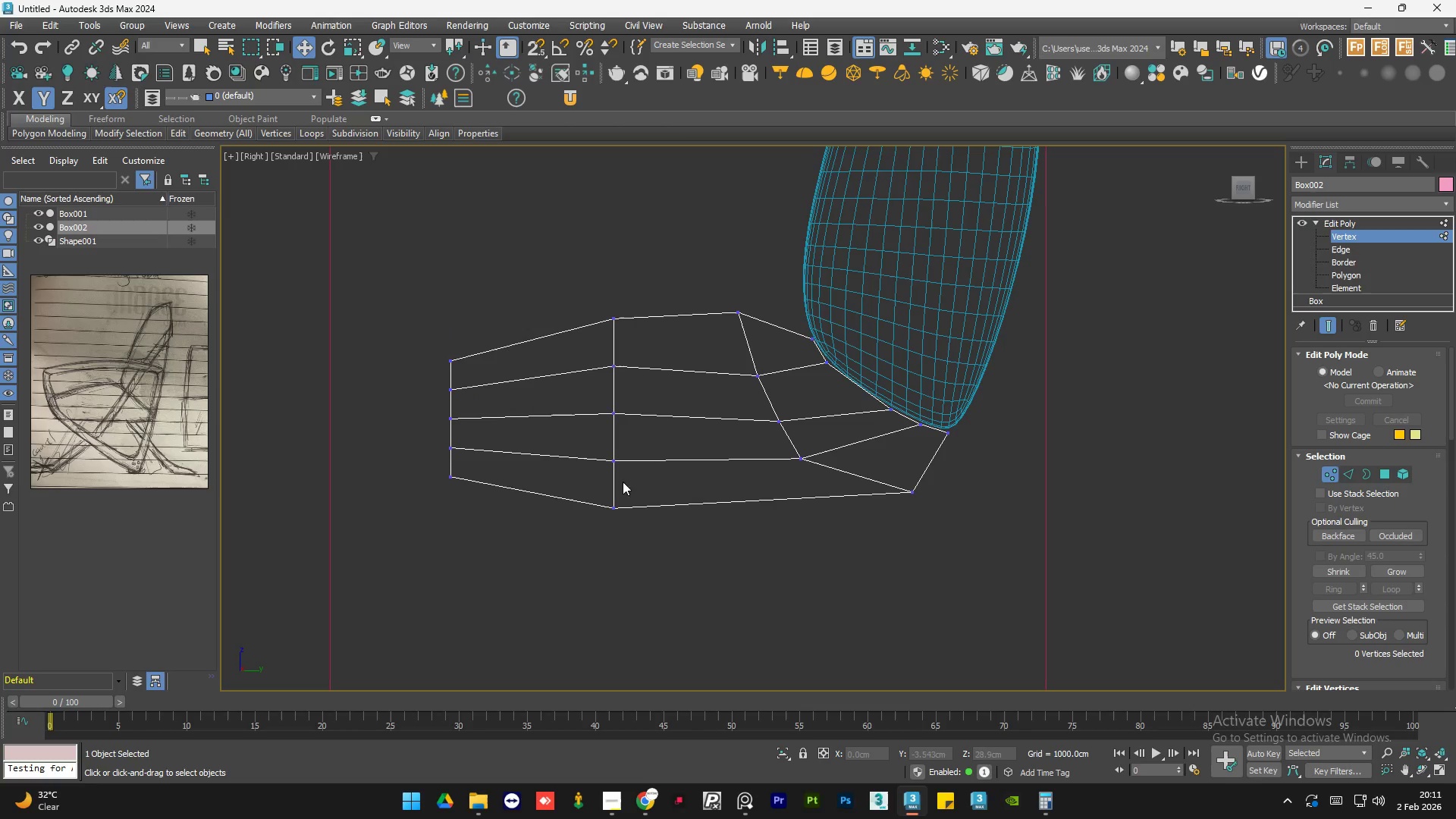 
left_click_drag(start_coordinate=[641, 443], to_coordinate=[582, 486])
 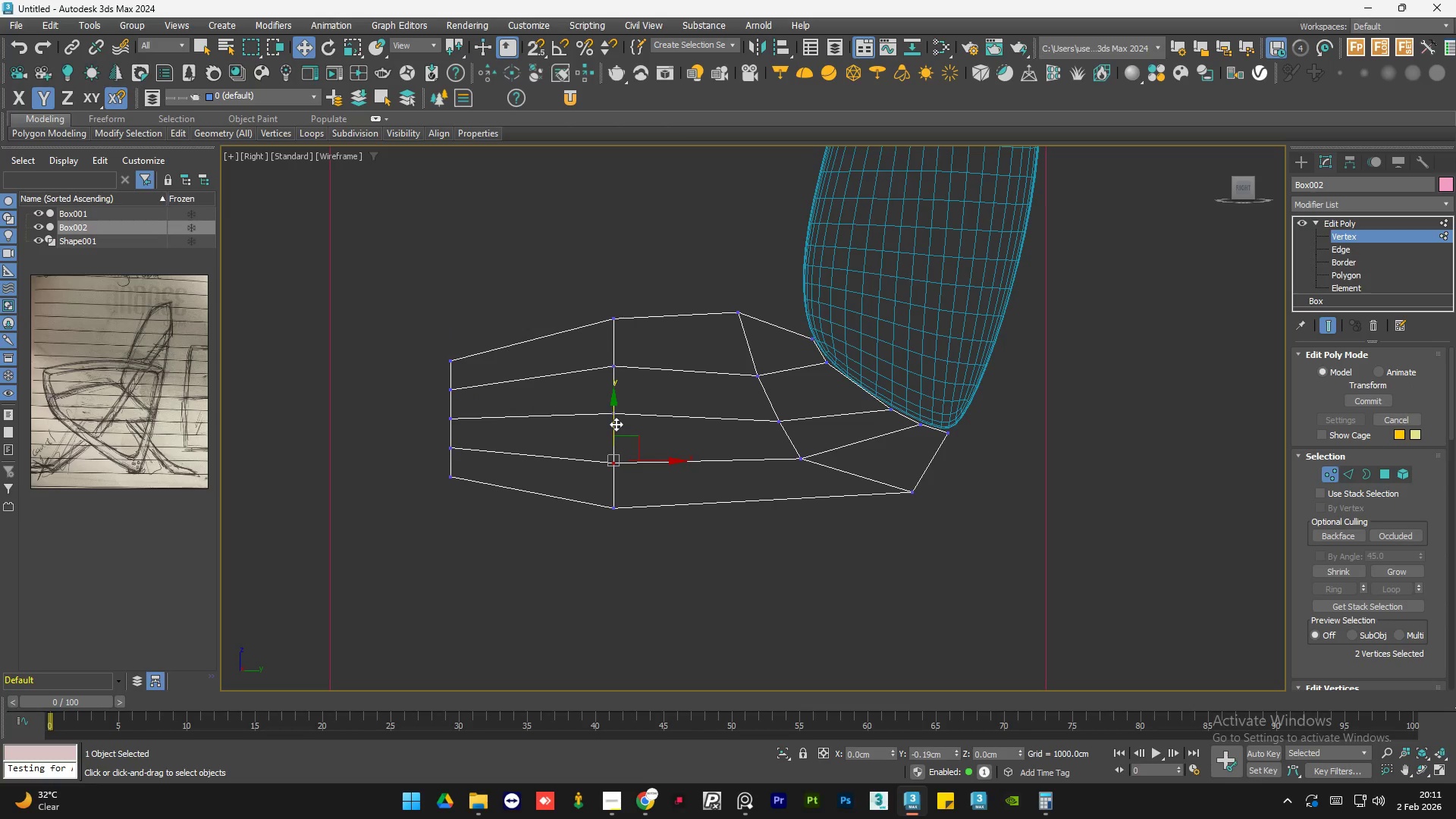 
double_click([657, 395])
 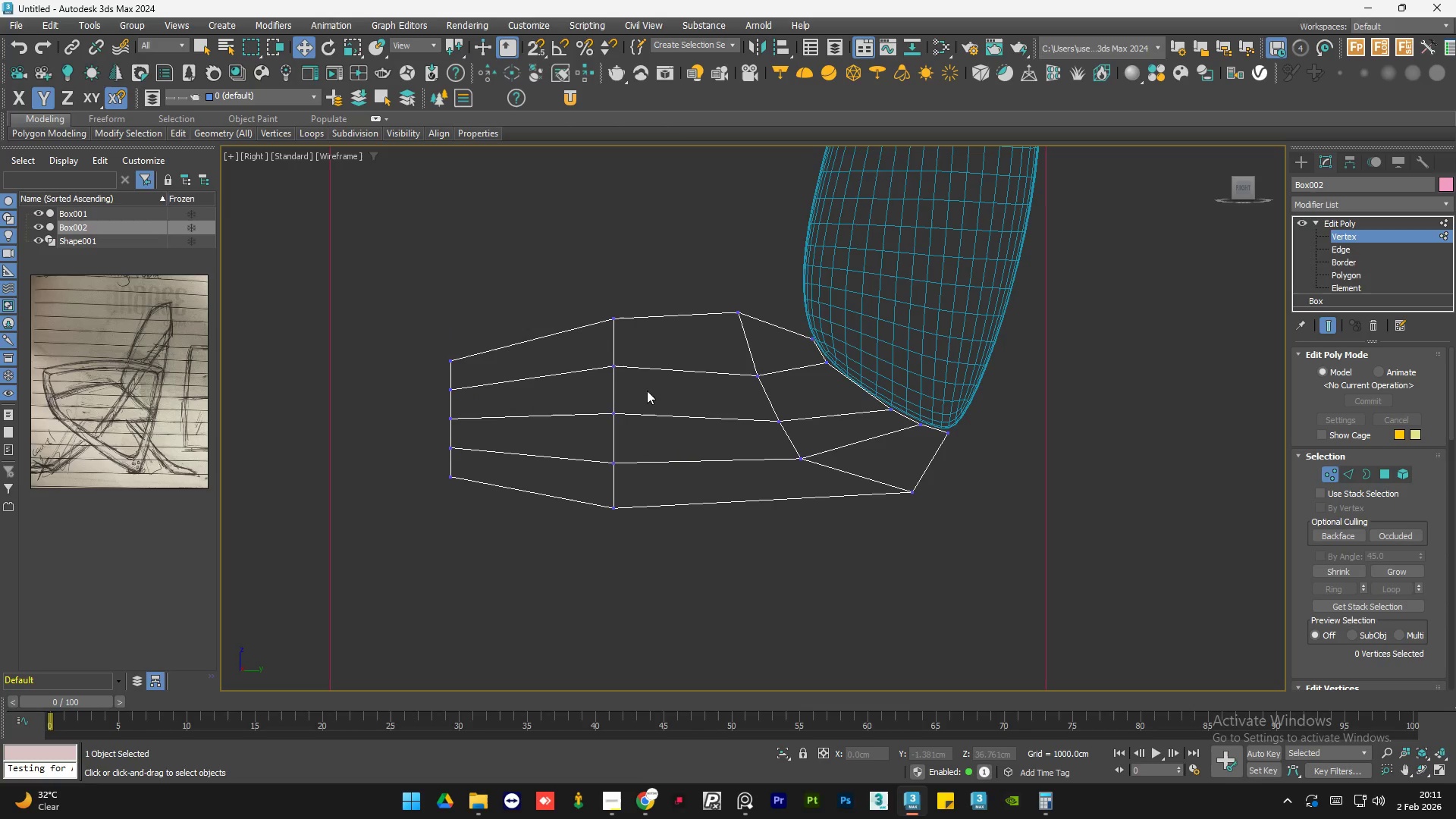 
left_click_drag(start_coordinate=[648, 388], to_coordinate=[588, 431])
 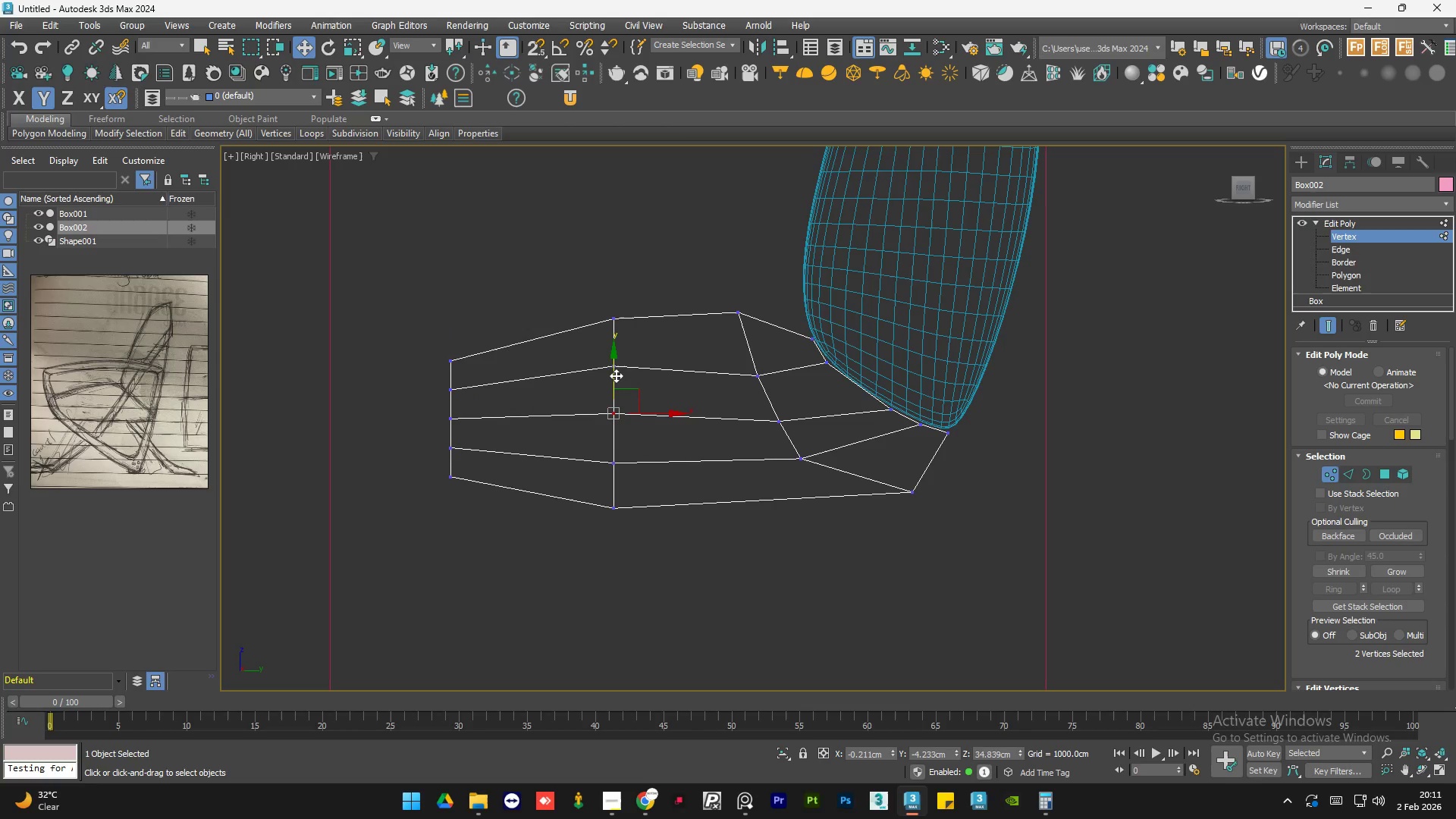 
left_click_drag(start_coordinate=[616, 375], to_coordinate=[616, 382])
 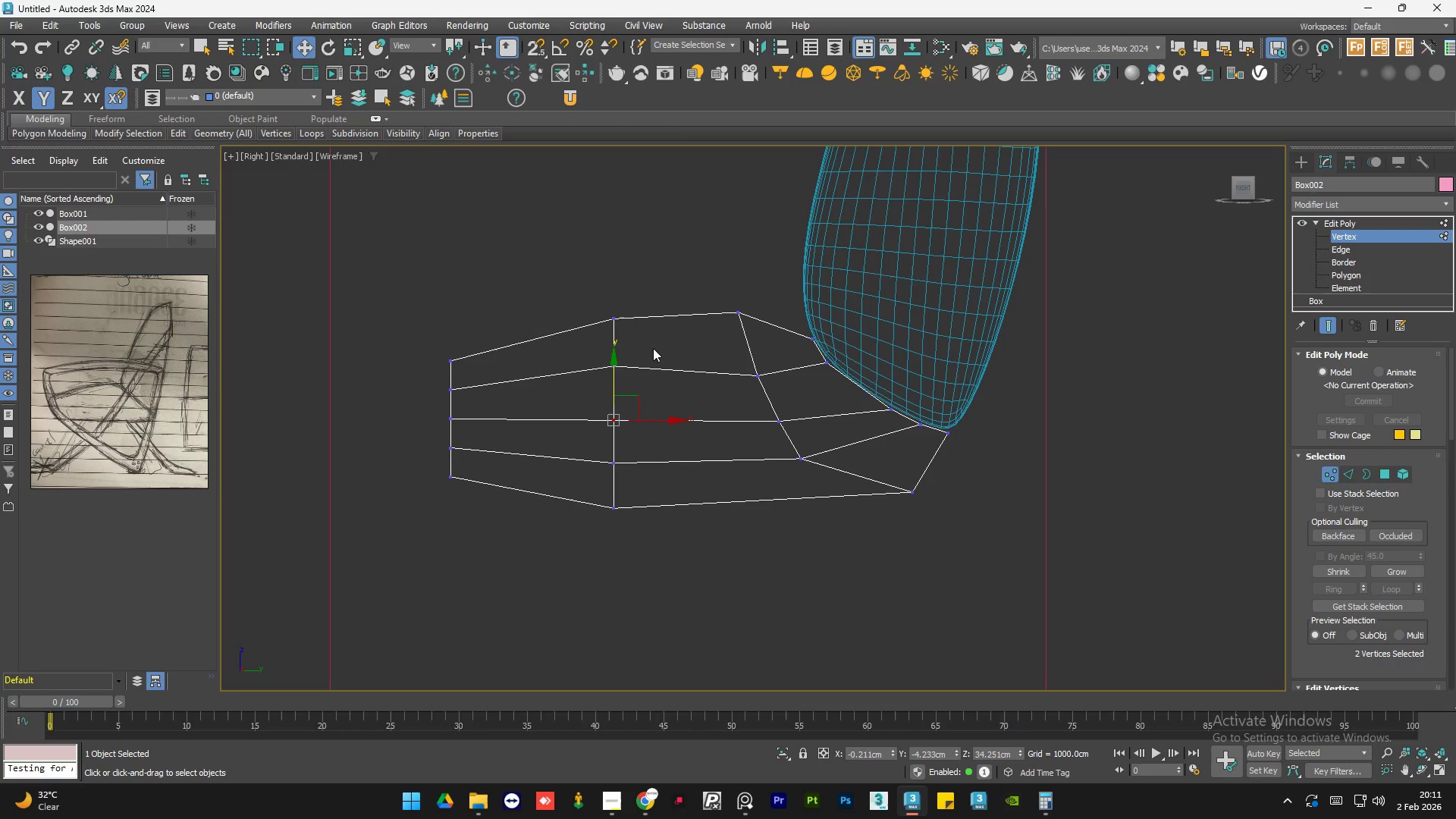 
left_click([653, 347])
 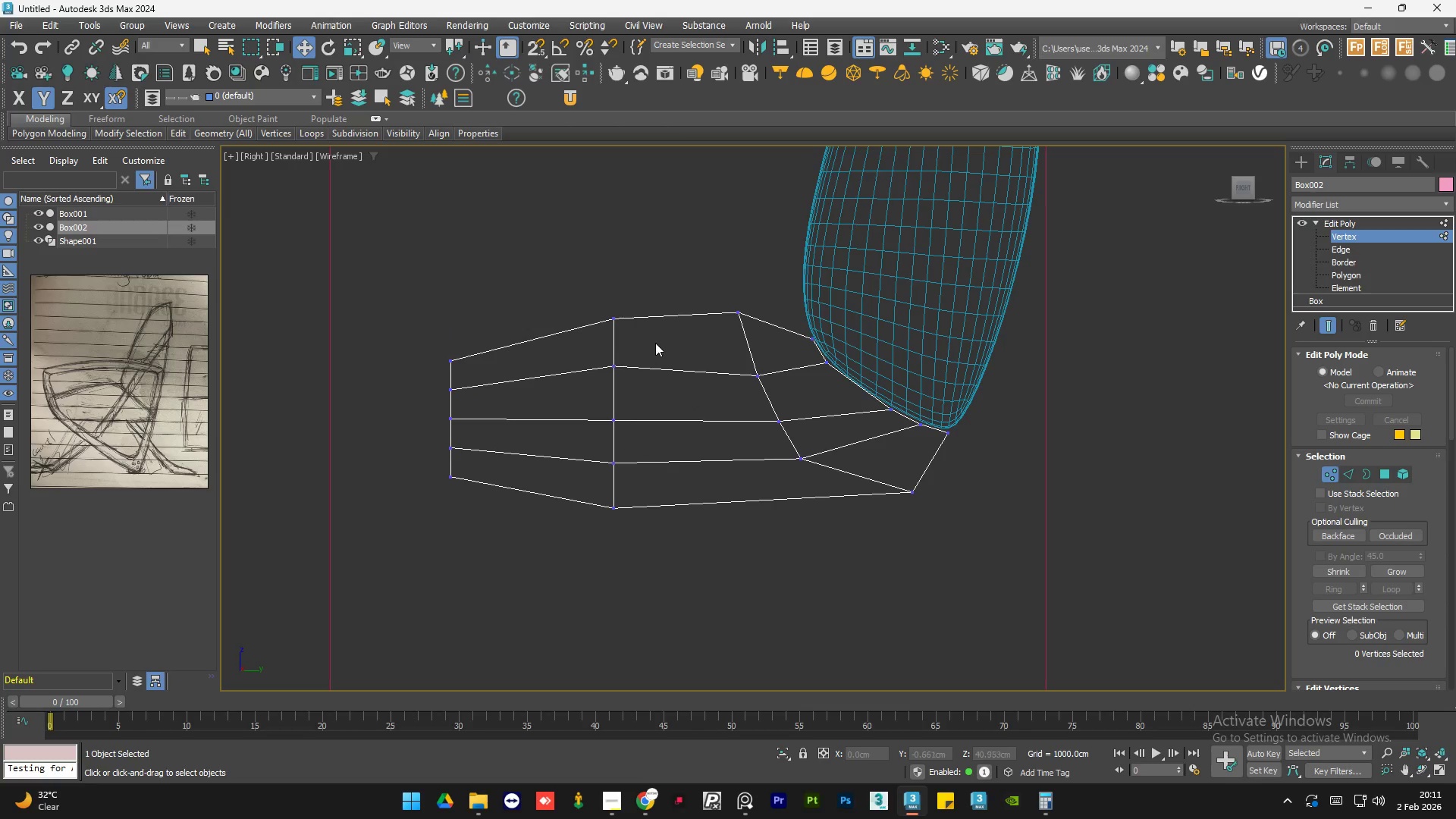 
left_click_drag(start_coordinate=[655, 344], to_coordinate=[588, 395])
 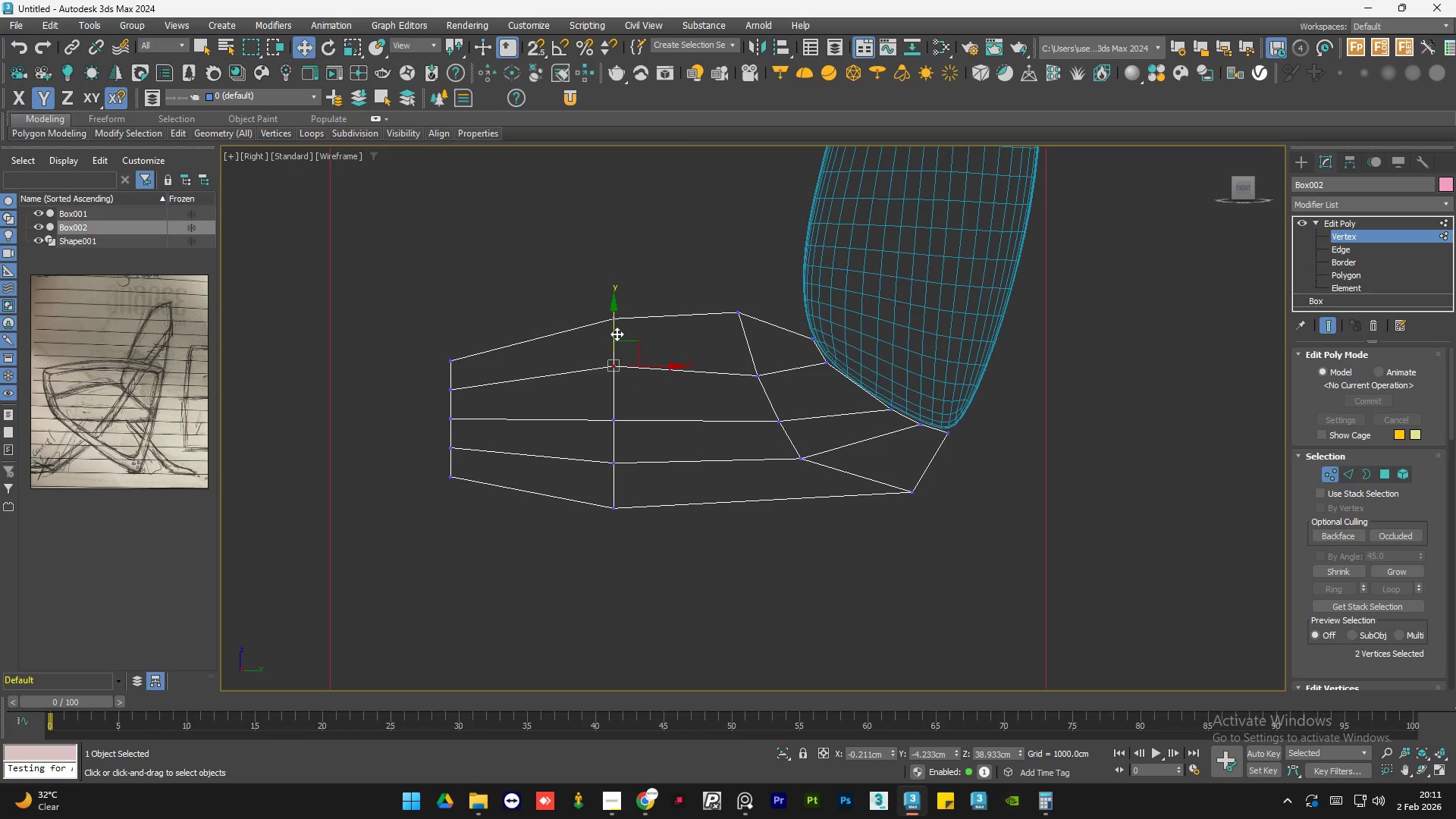 
left_click_drag(start_coordinate=[617, 334], to_coordinate=[618, 344])
 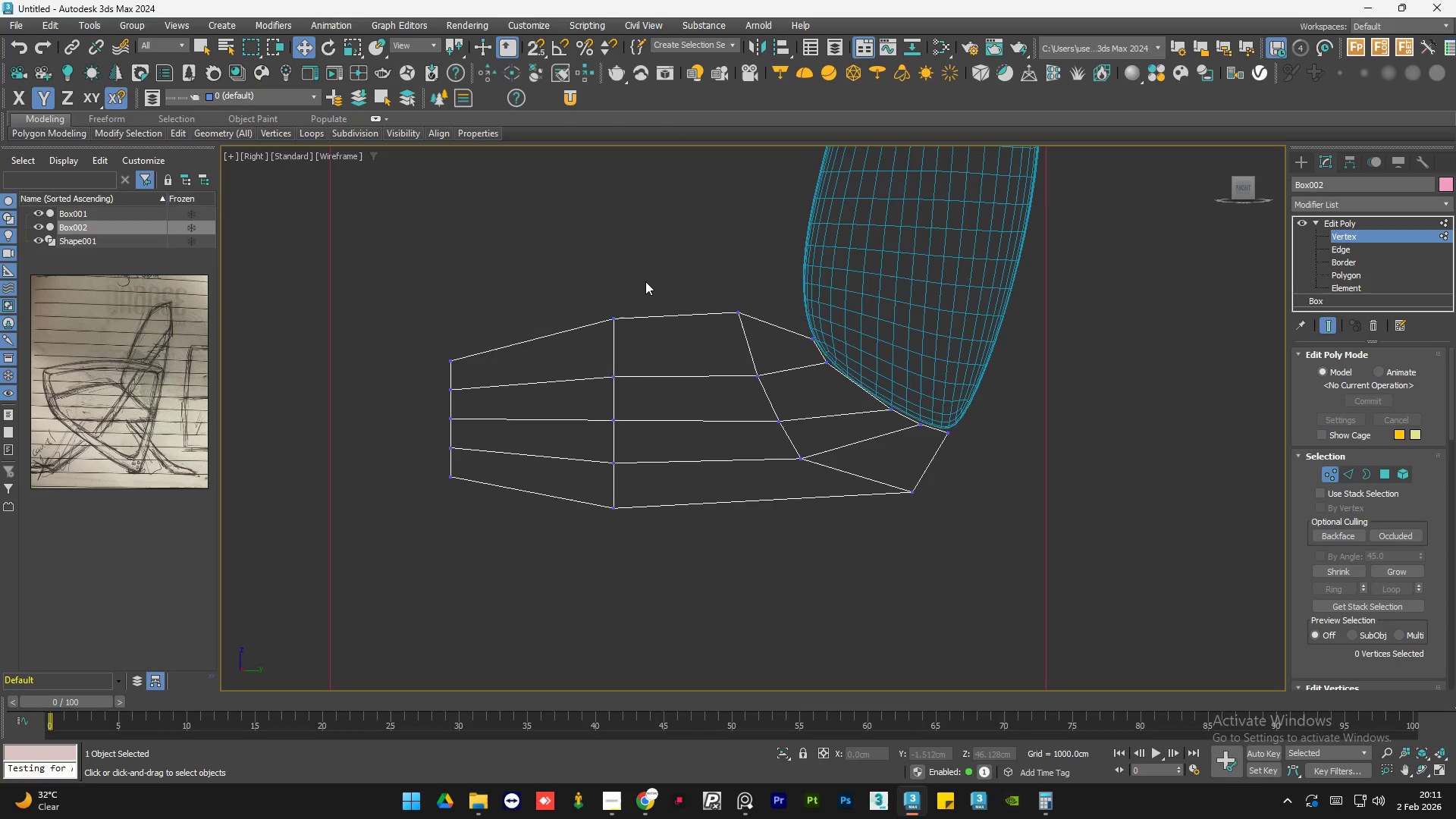 
left_click_drag(start_coordinate=[647, 280], to_coordinate=[557, 356])
 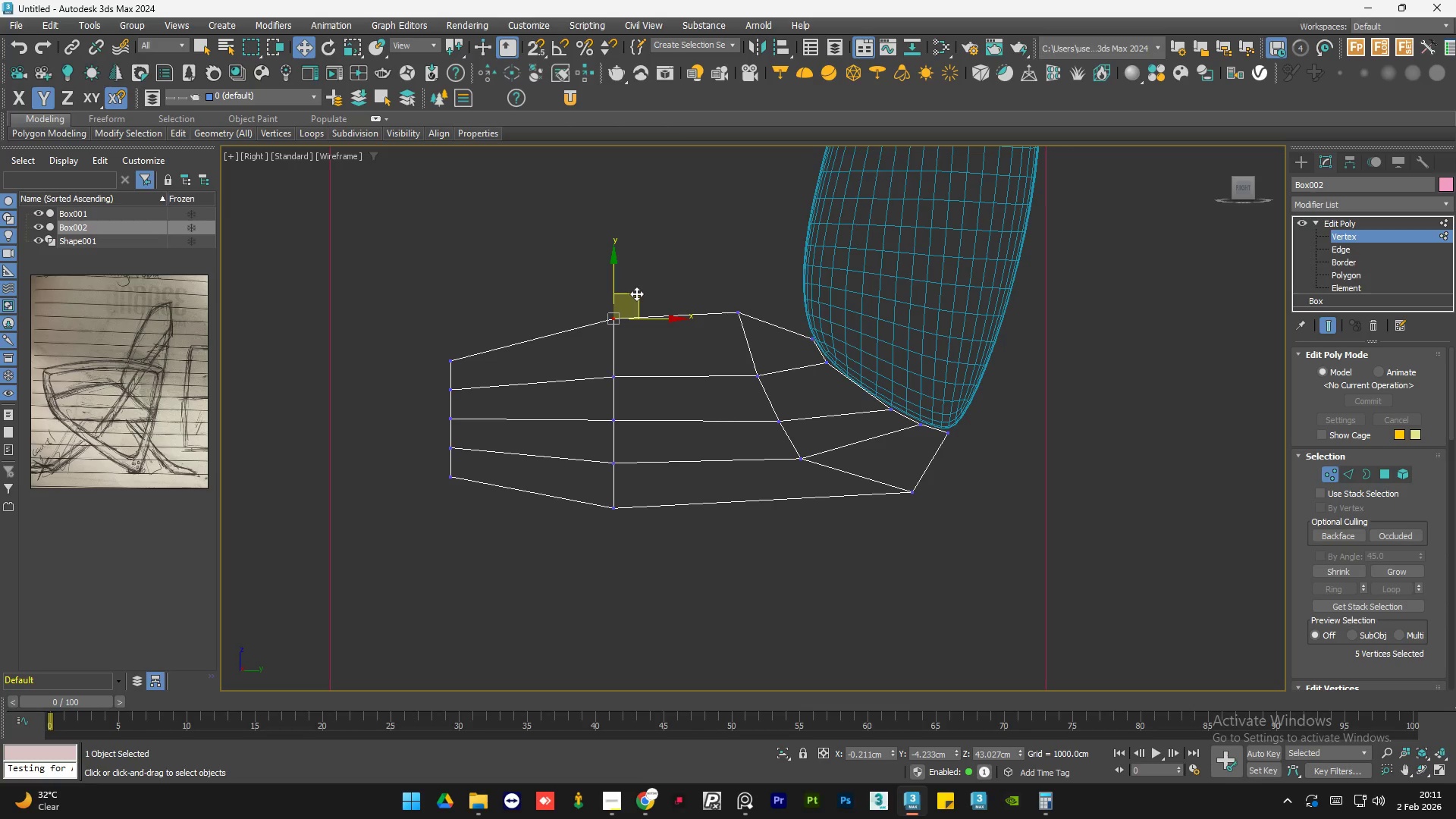 
left_click_drag(start_coordinate=[636, 293], to_coordinate=[614, 308])
 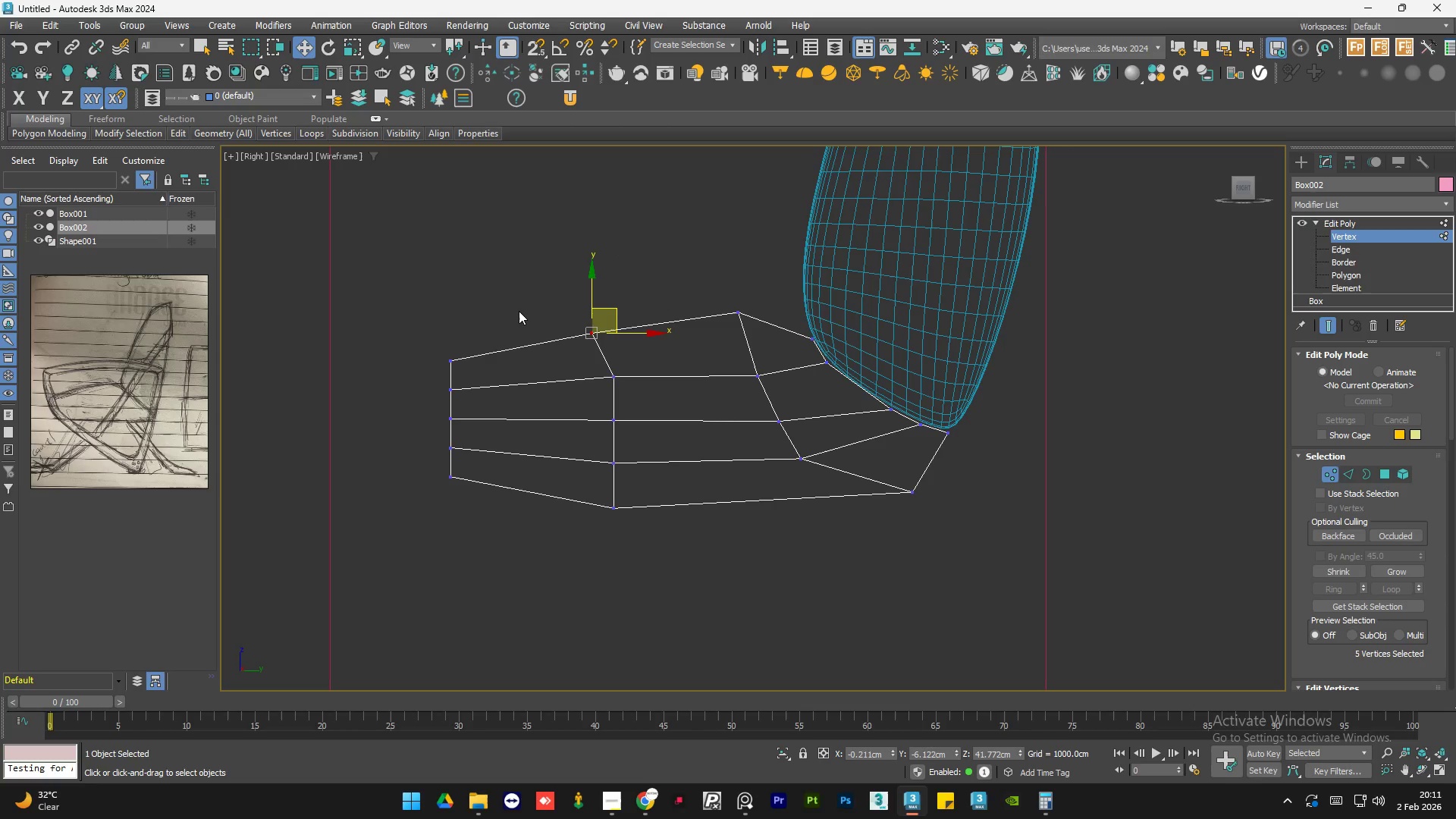 
left_click([519, 311])
 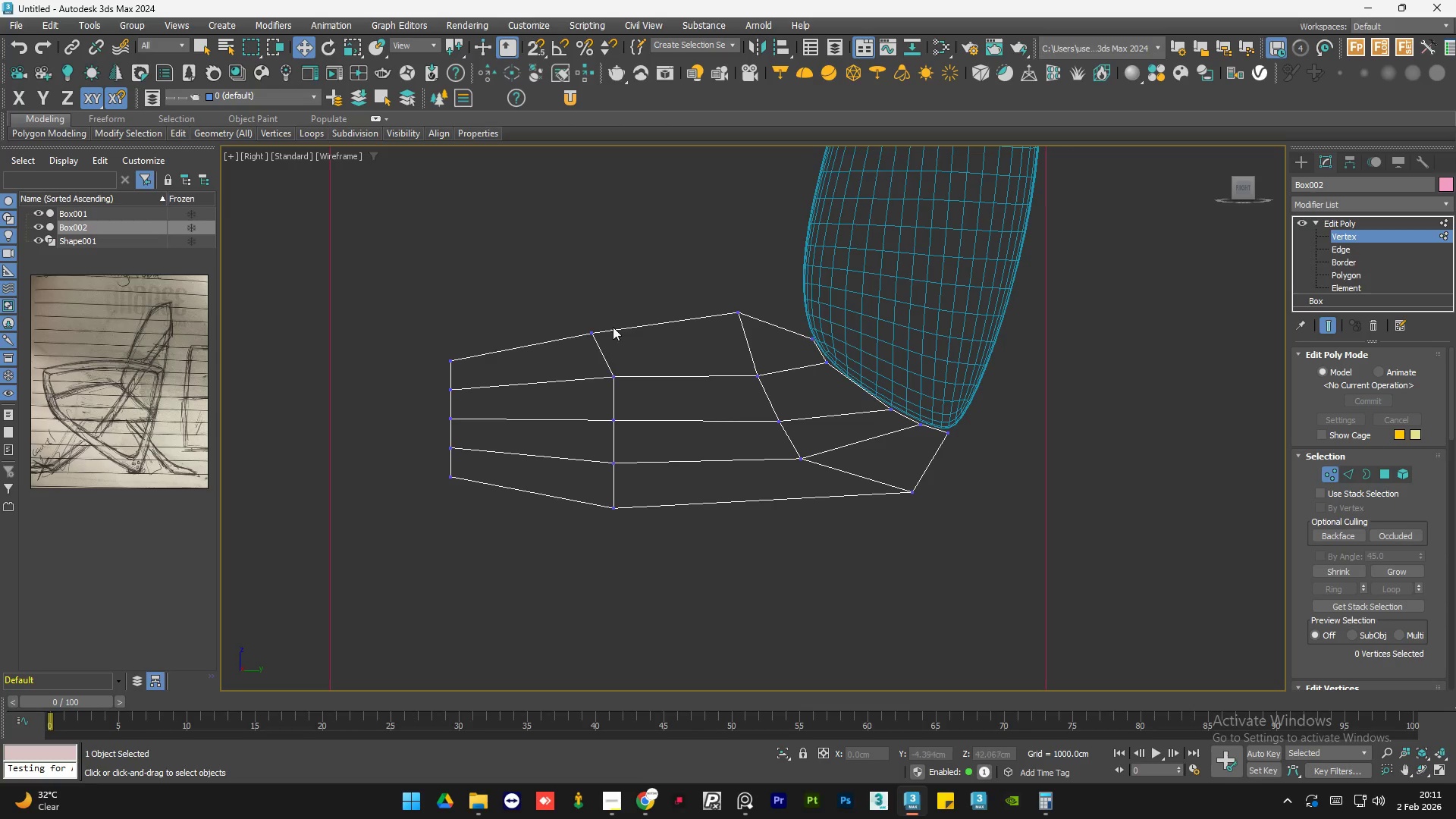 
left_click_drag(start_coordinate=[613, 307], to_coordinate=[581, 356])
 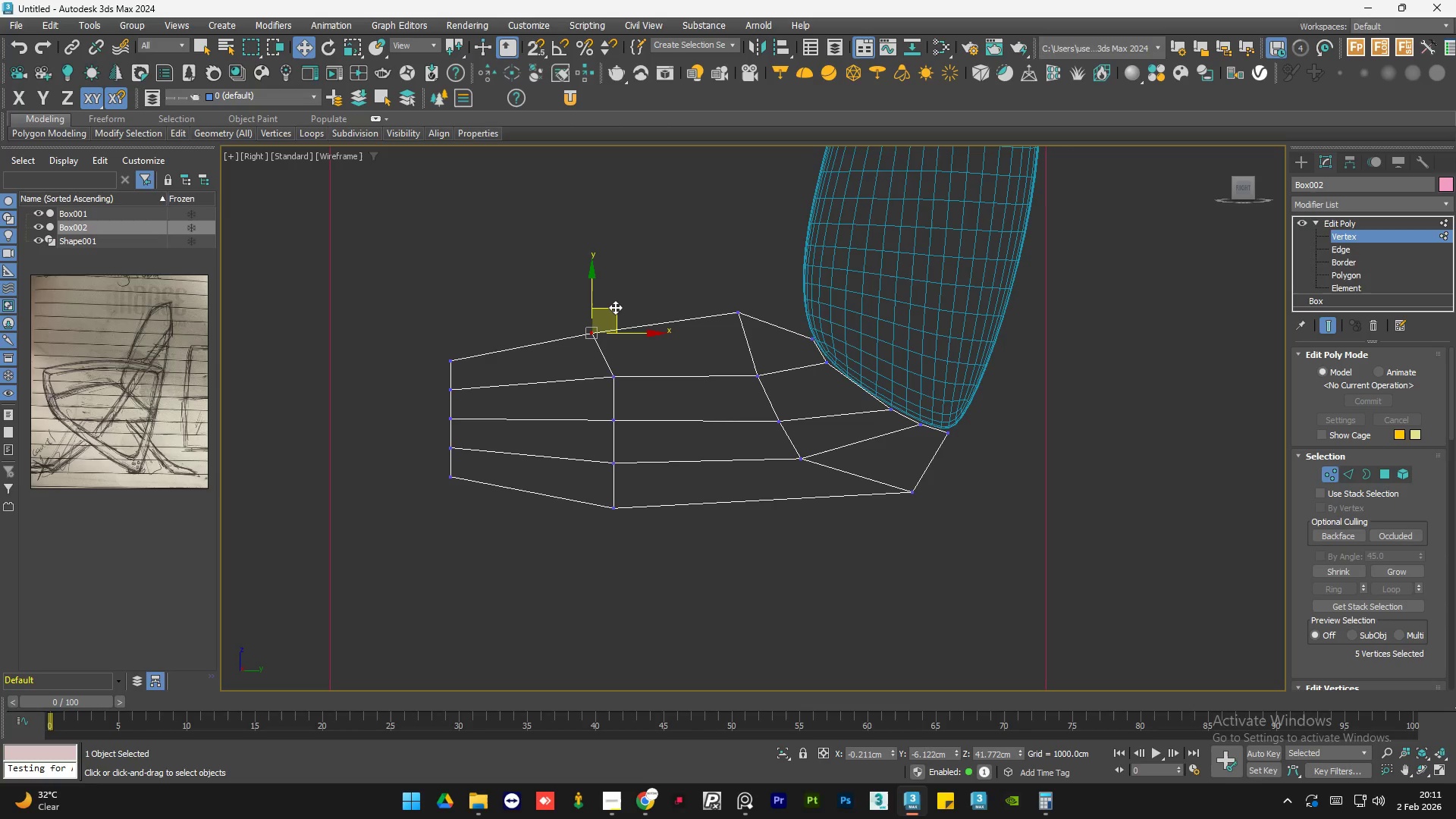 
left_click_drag(start_coordinate=[617, 304], to_coordinate=[610, 306])
 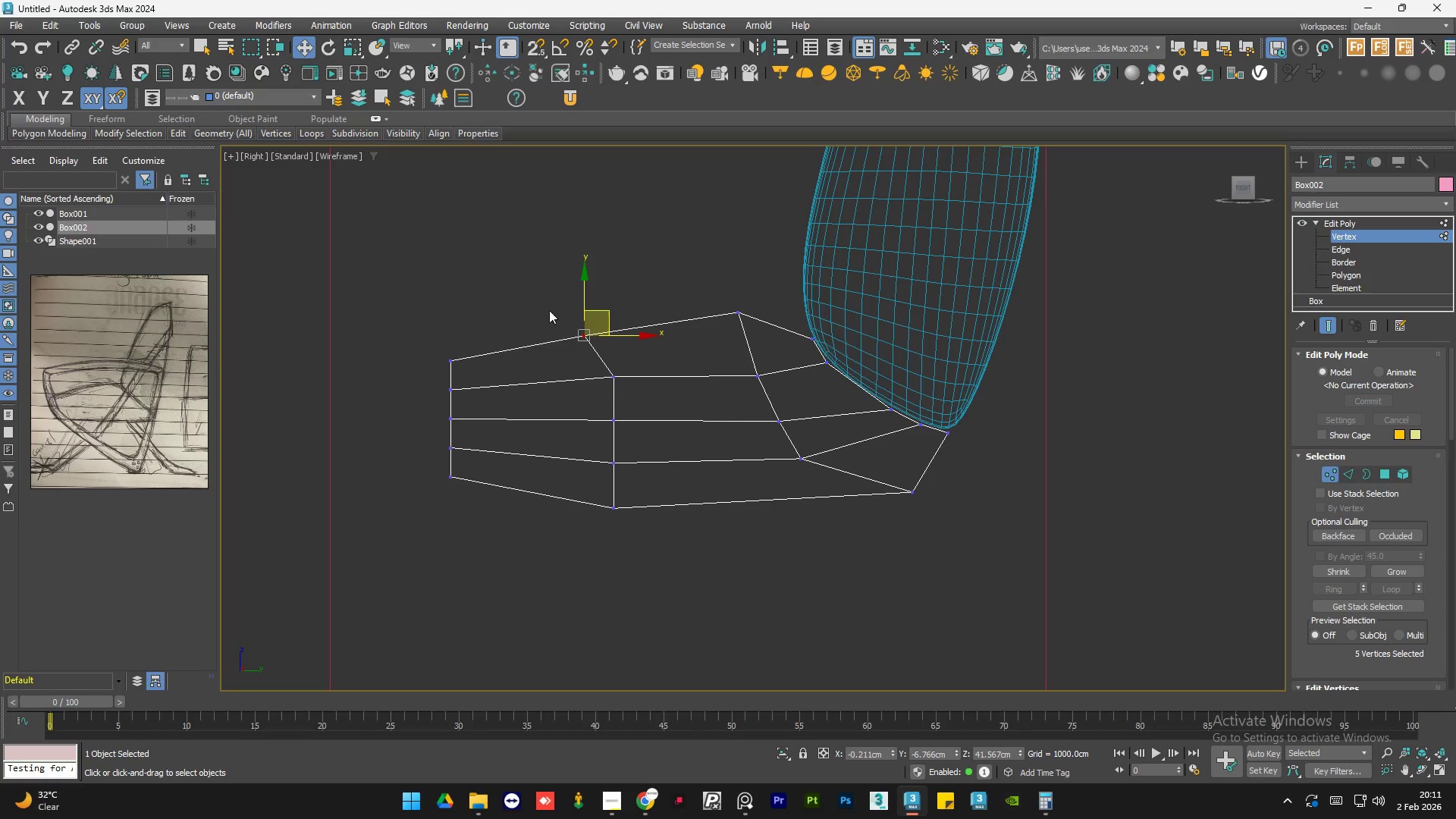 
left_click([514, 306])
 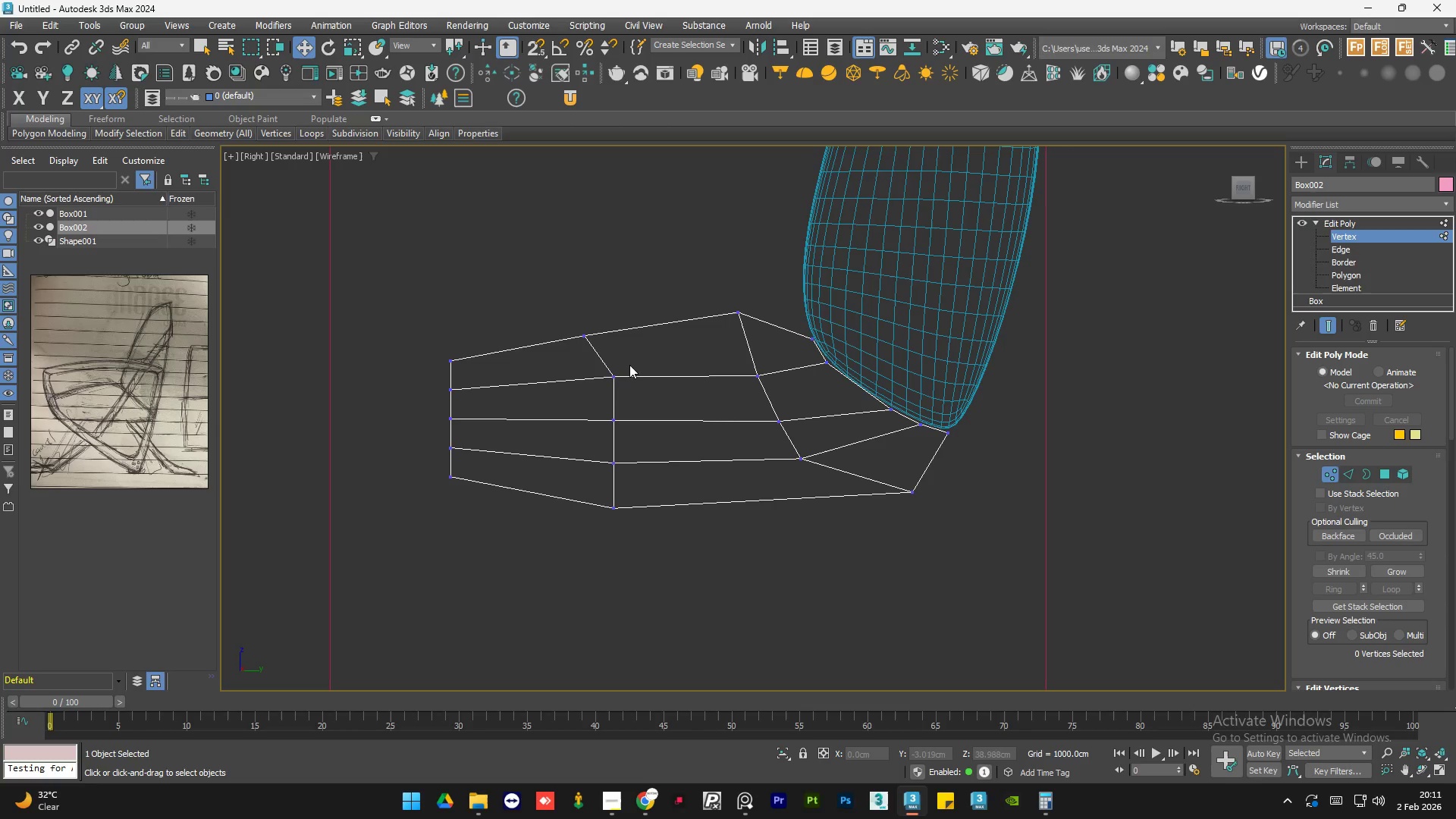 
left_click_drag(start_coordinate=[640, 362], to_coordinate=[578, 401])
 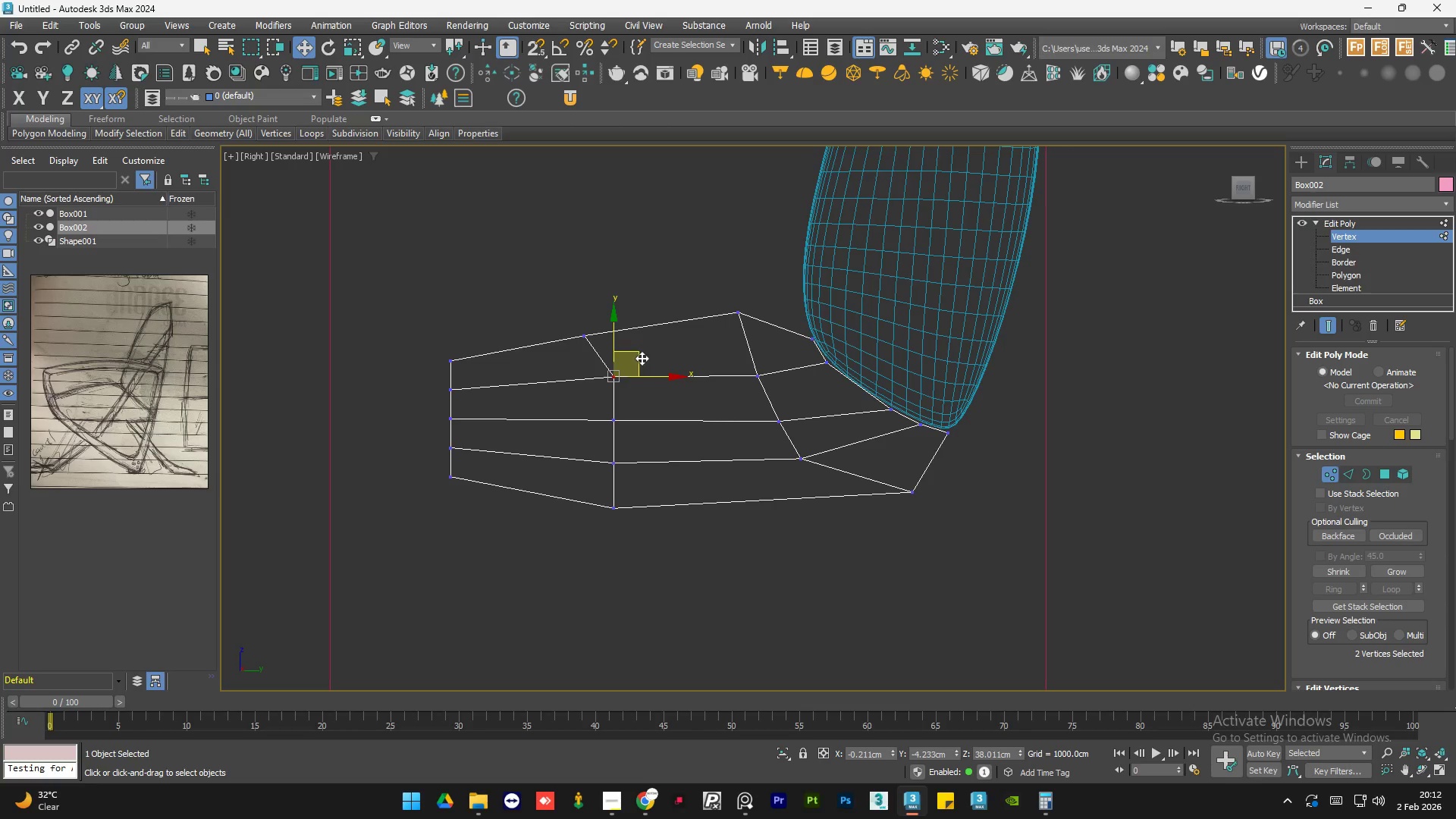 
left_click_drag(start_coordinate=[641, 357], to_coordinate=[635, 360])
 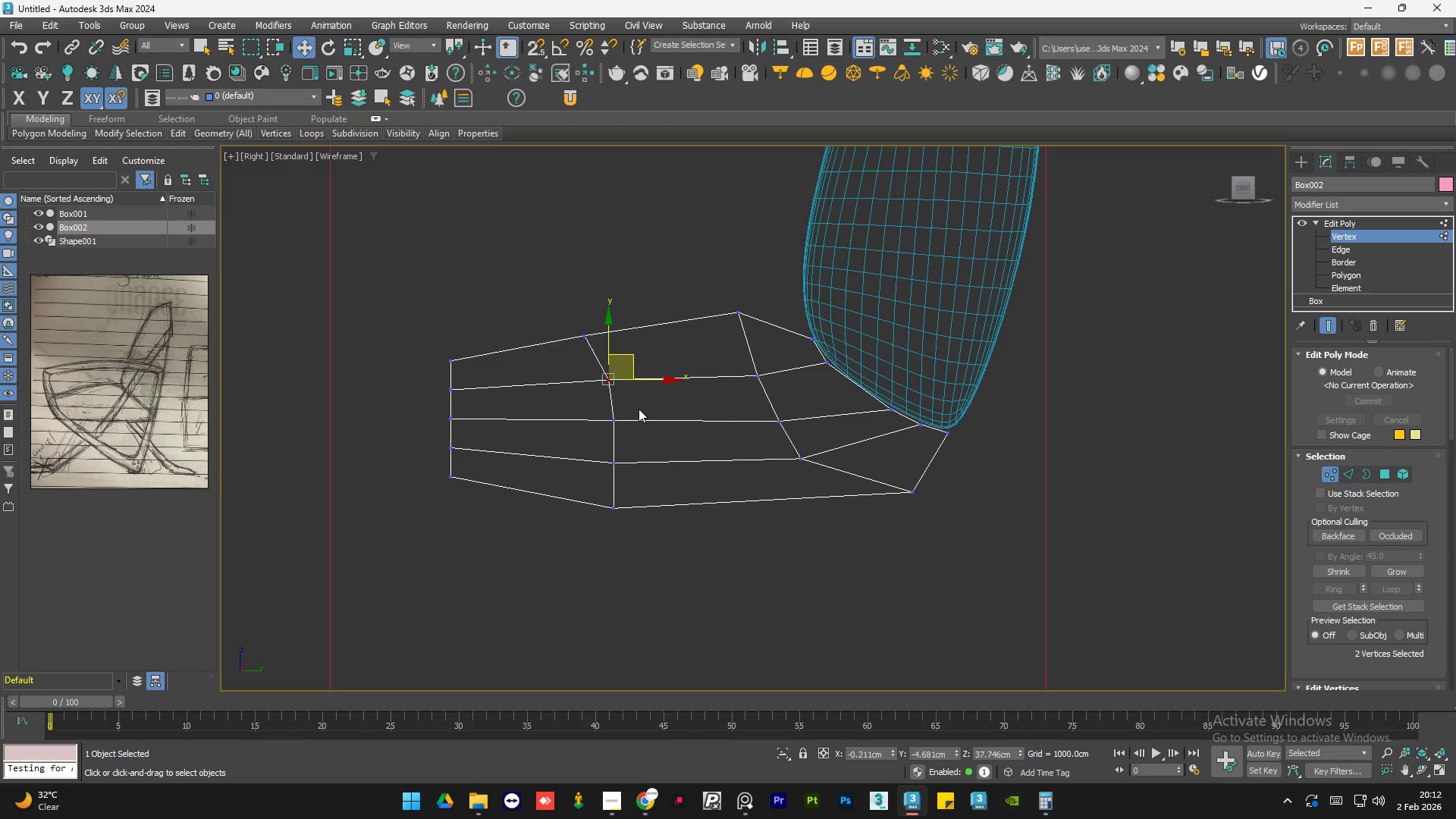 
left_click_drag(start_coordinate=[639, 408], to_coordinate=[589, 442])
 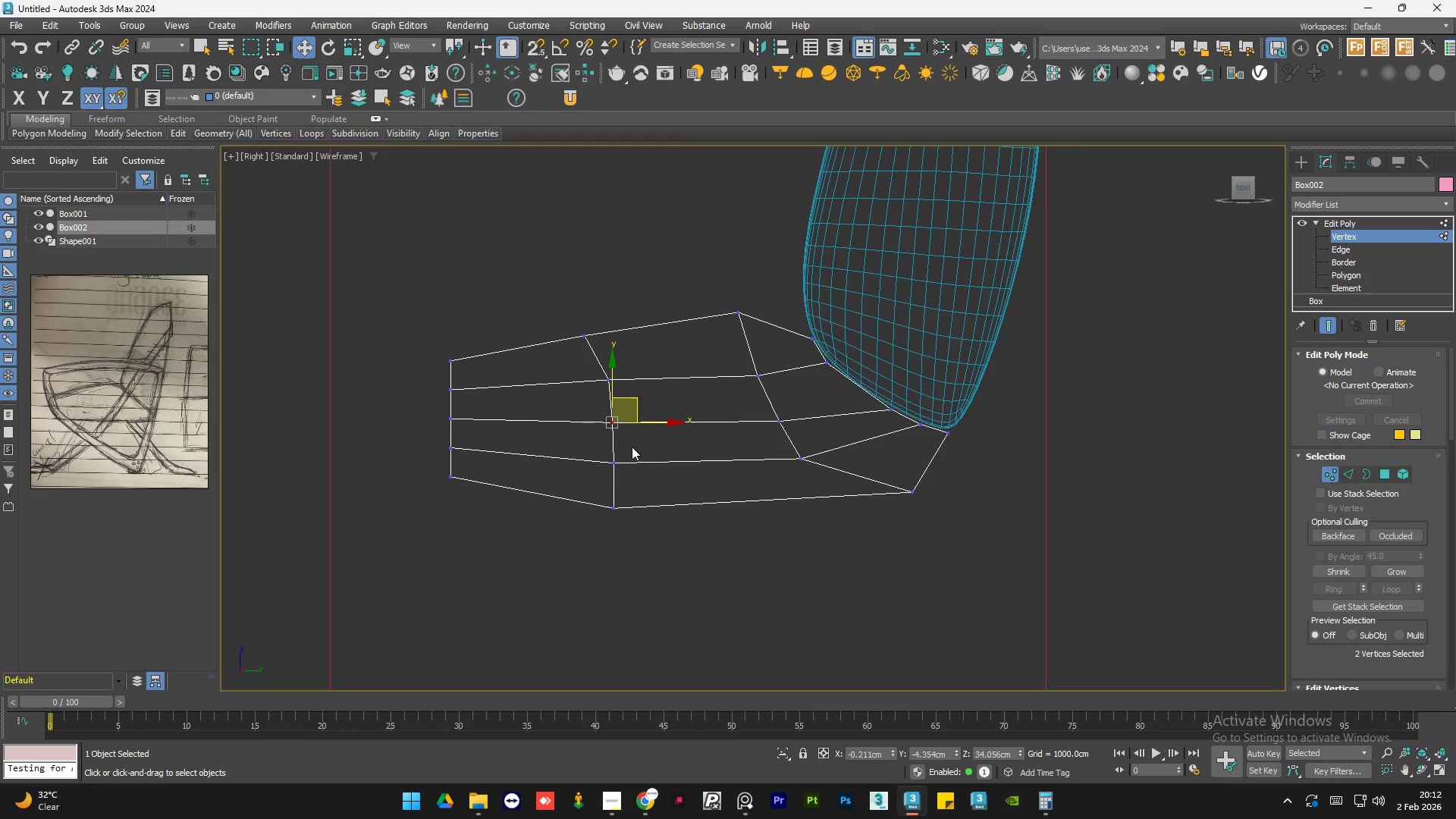 
left_click_drag(start_coordinate=[645, 490], to_coordinate=[604, 526])
 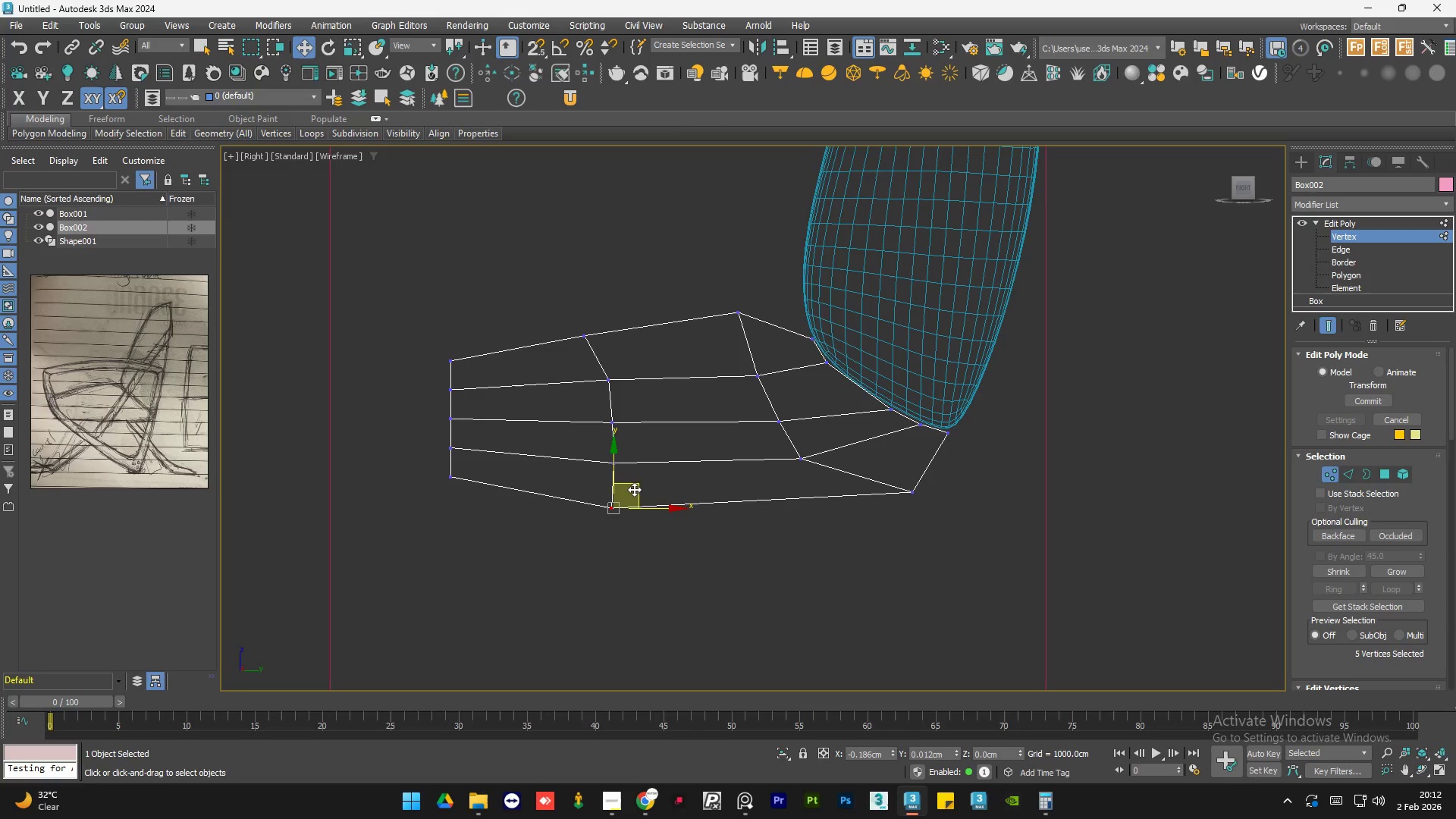 
left_click([657, 582])
 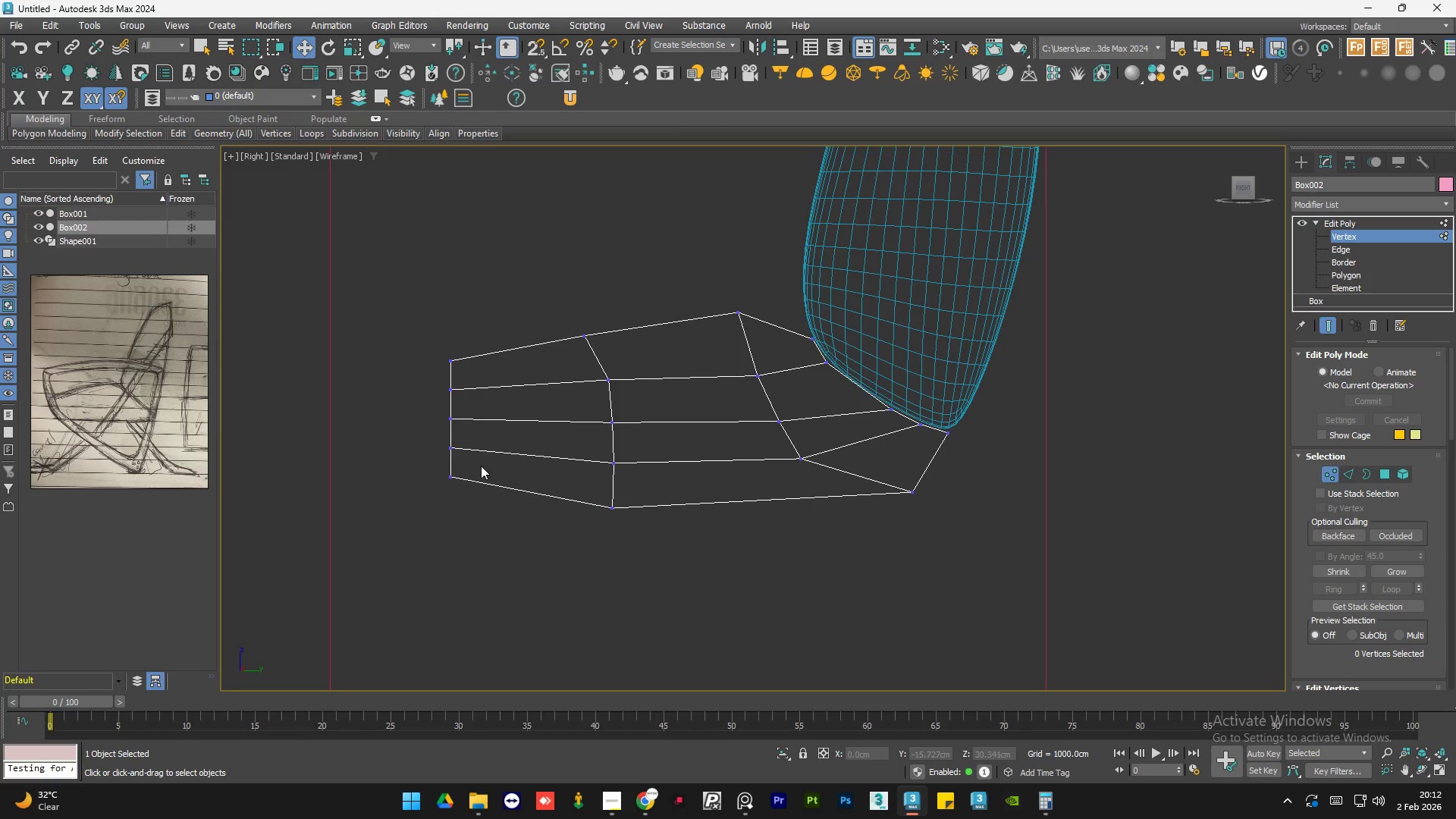 
left_click_drag(start_coordinate=[483, 462], to_coordinate=[401, 522])
 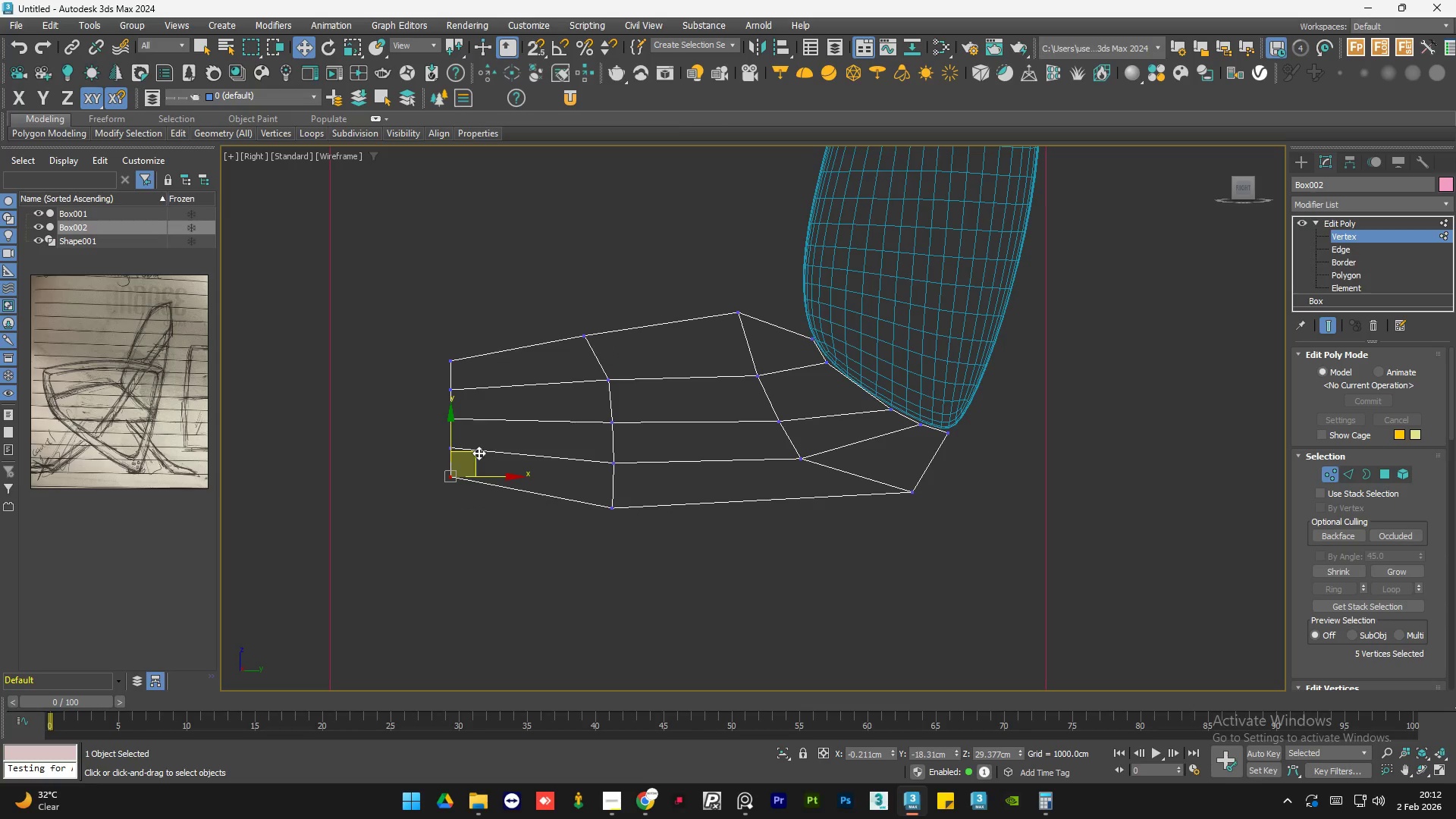 
left_click_drag(start_coordinate=[478, 453], to_coordinate=[495, 452])
 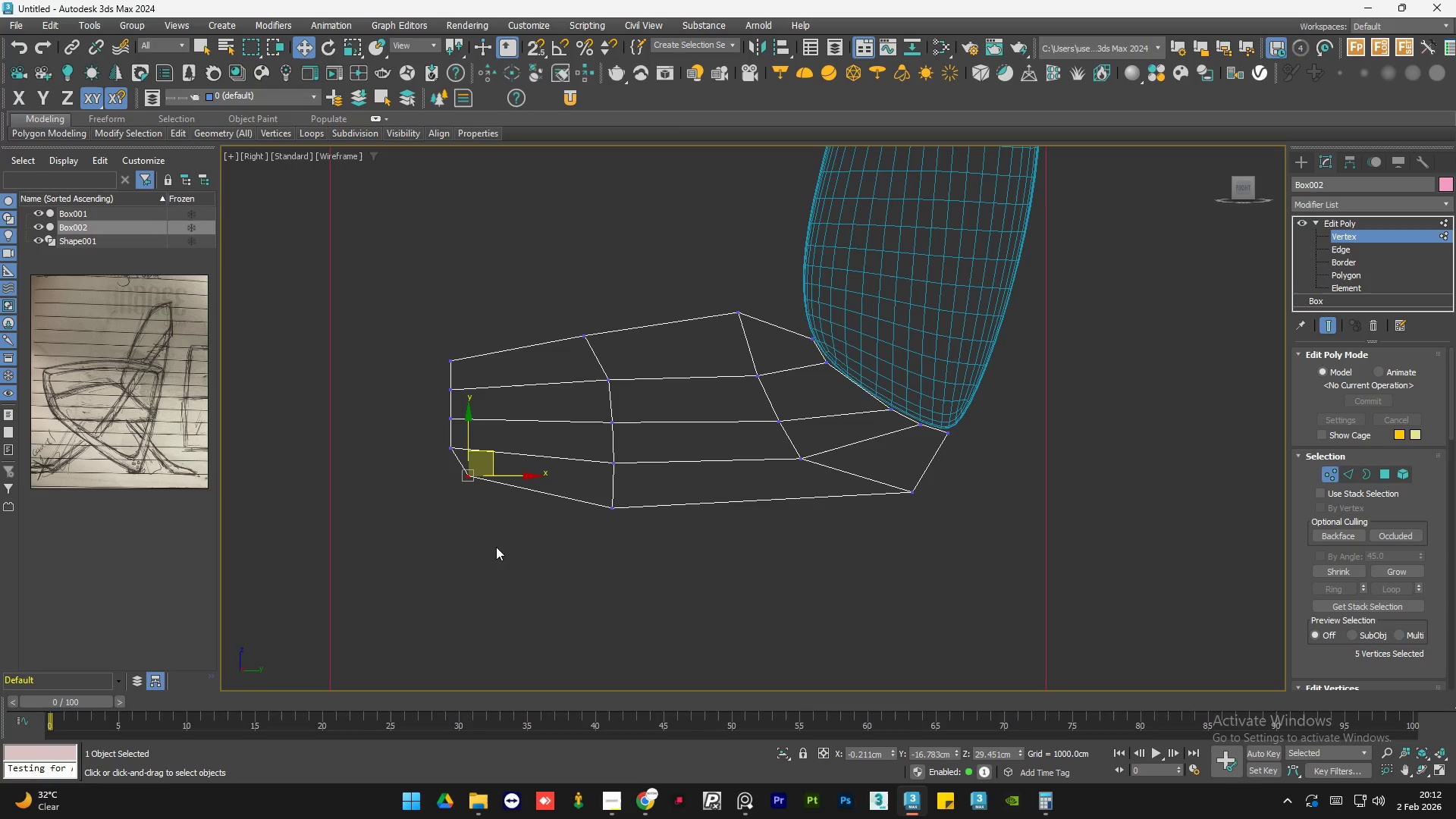 
left_click([495, 552])
 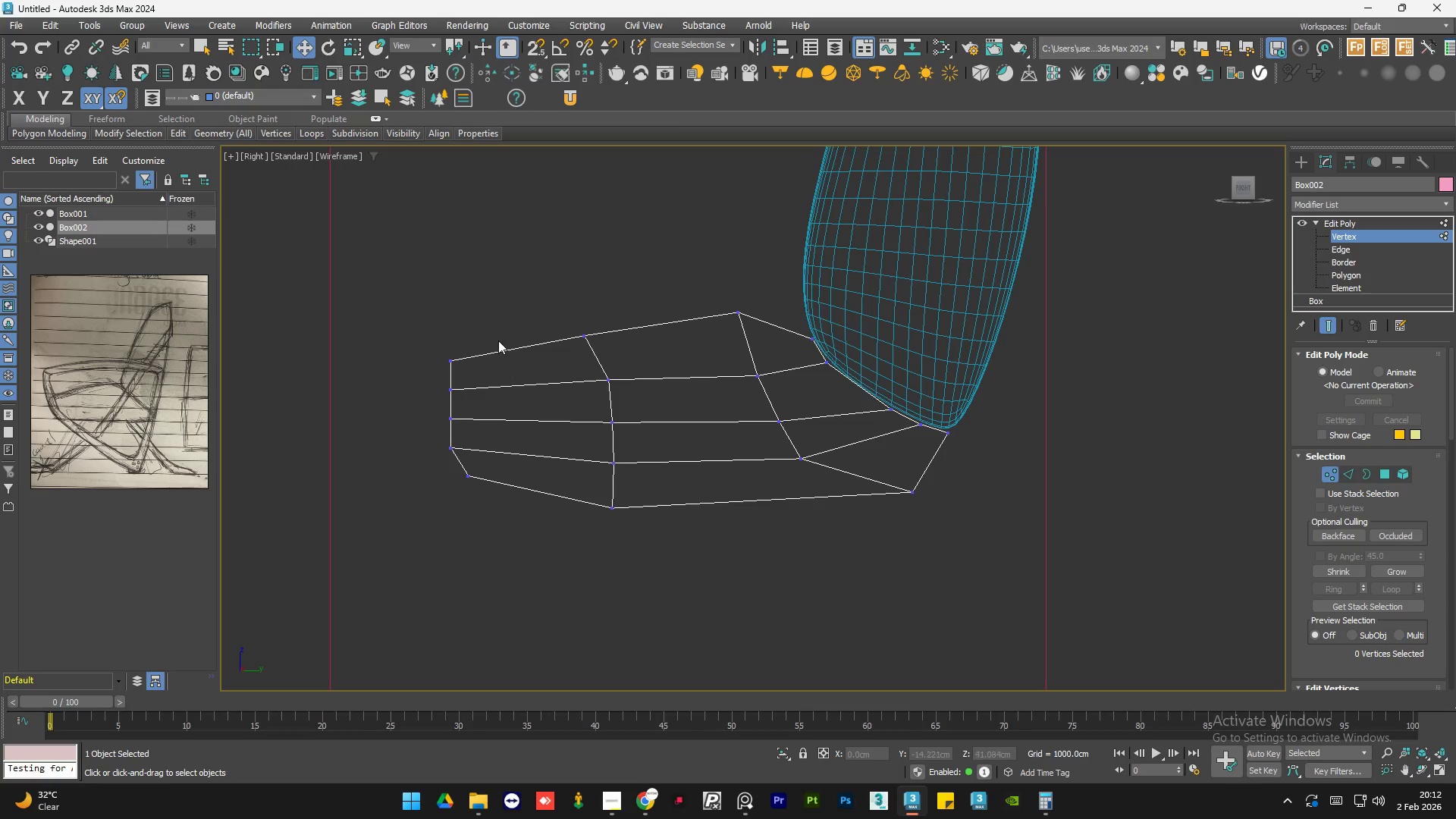 
left_click_drag(start_coordinate=[497, 336], to_coordinate=[395, 388])
 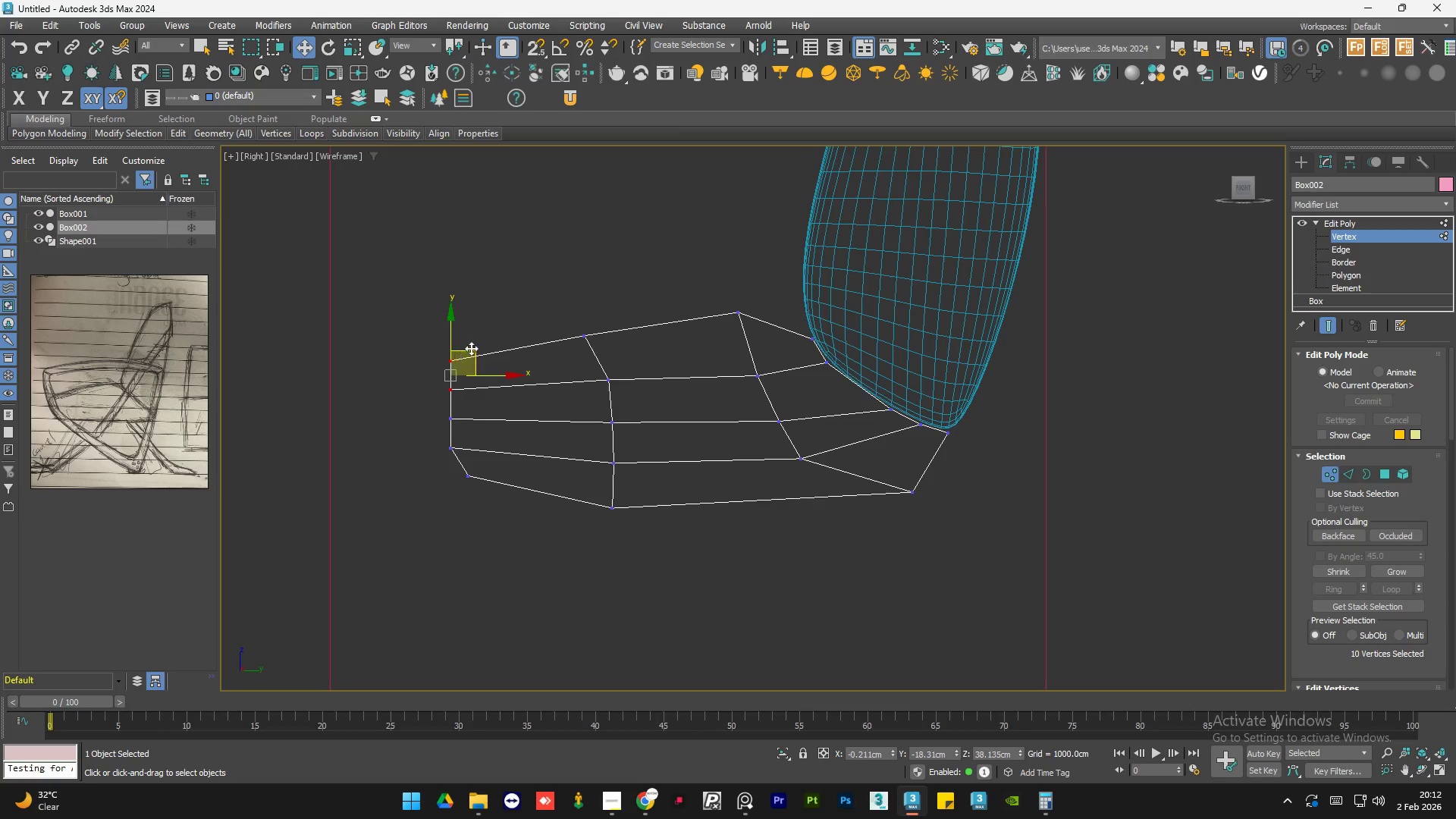 
left_click([498, 324])
 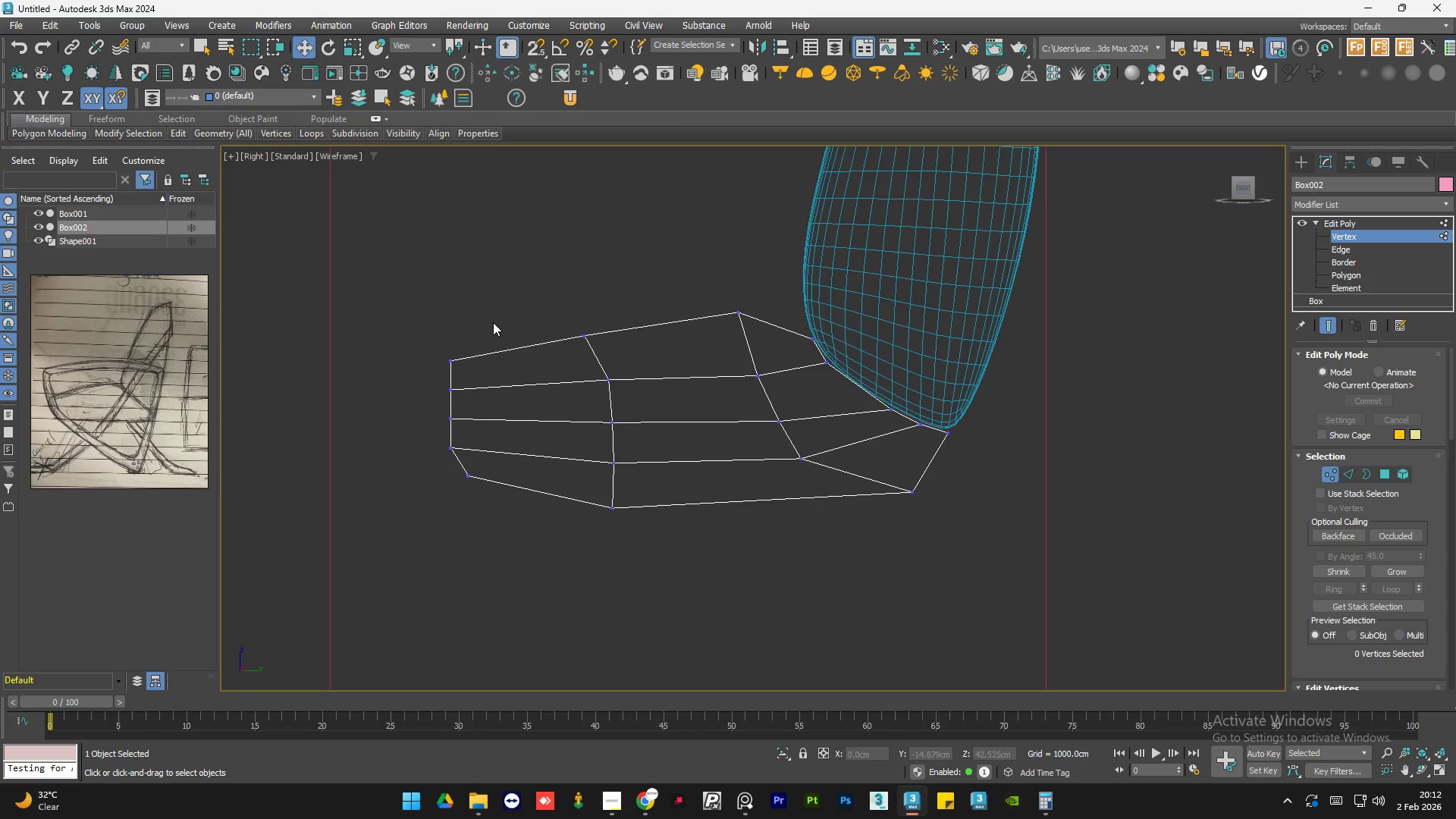 
left_click_drag(start_coordinate=[491, 324], to_coordinate=[435, 375])
 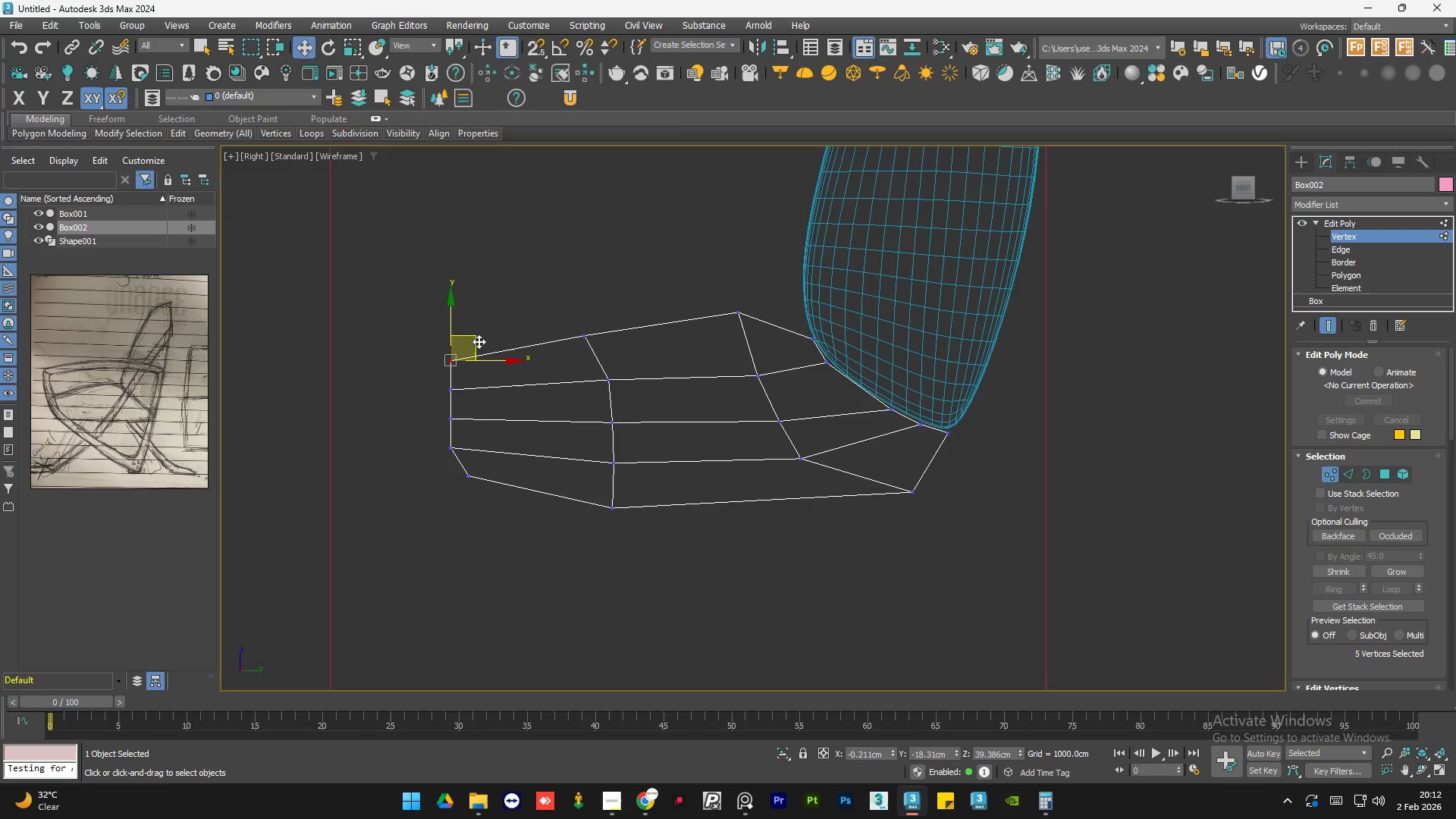 
left_click_drag(start_coordinate=[479, 339], to_coordinate=[501, 341])
 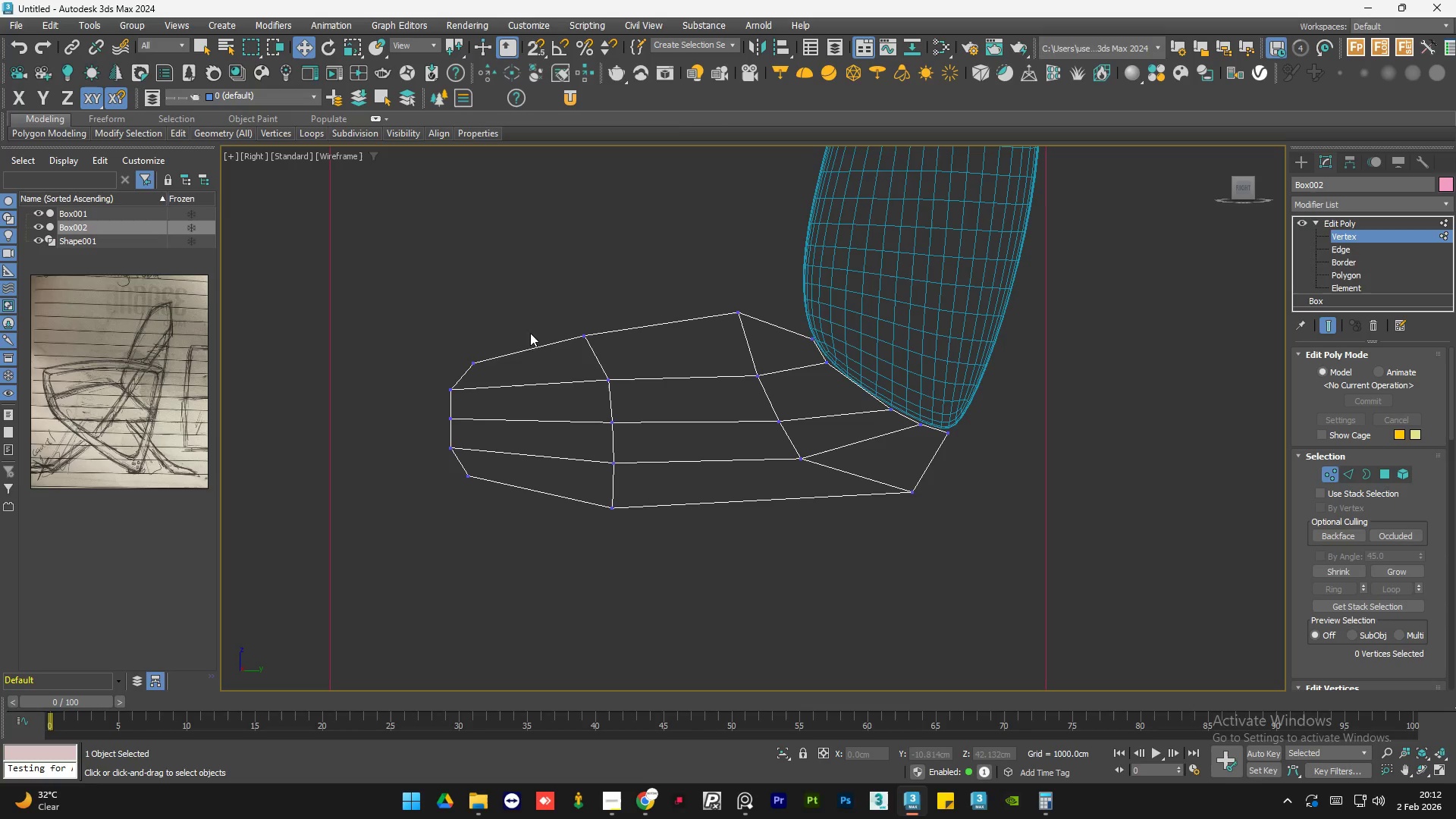 
left_click_drag(start_coordinate=[490, 418], to_coordinate=[408, 475])
 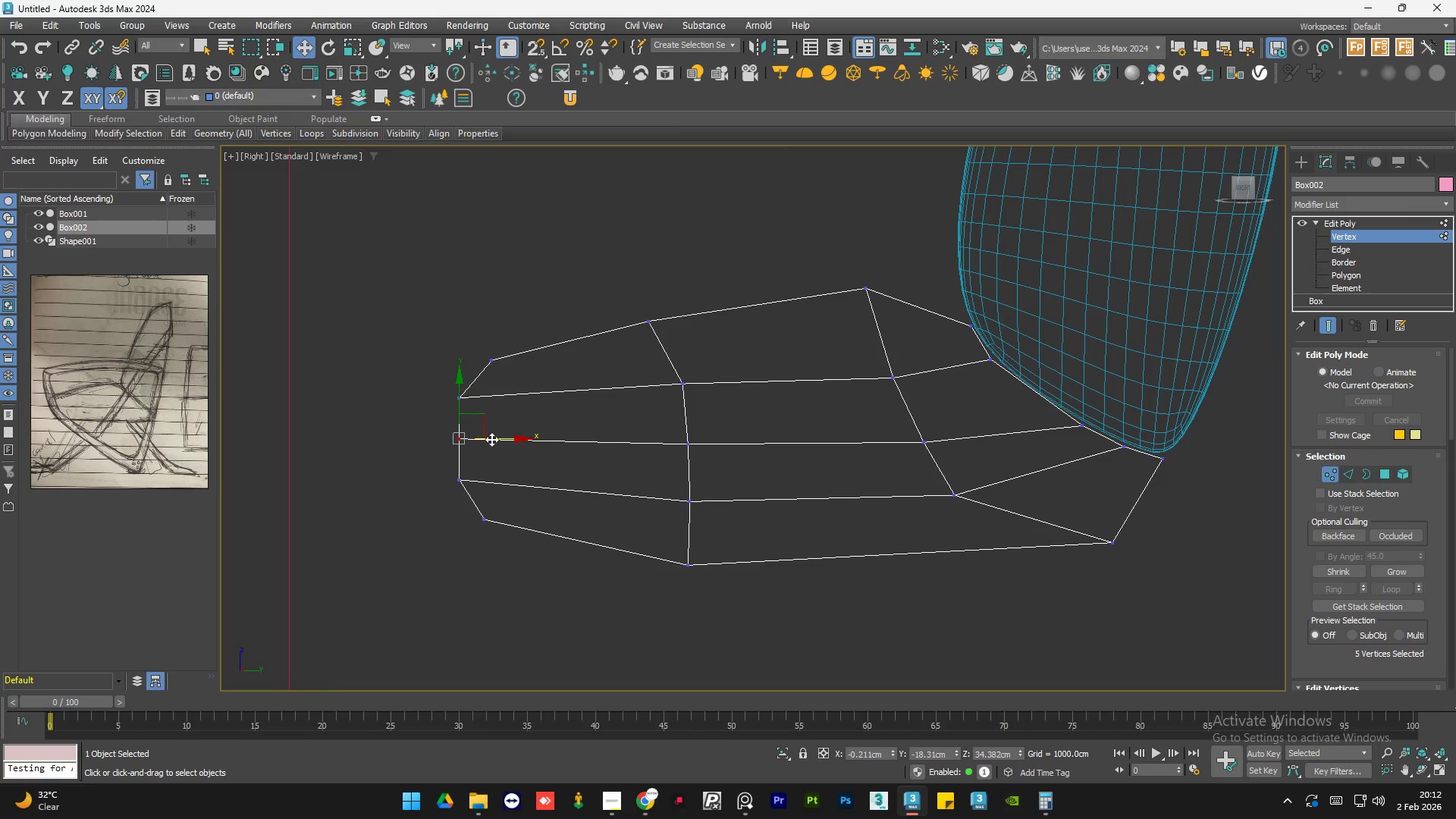 
scroll: coordinate [430, 370], scroll_direction: up, amount: 1.0
 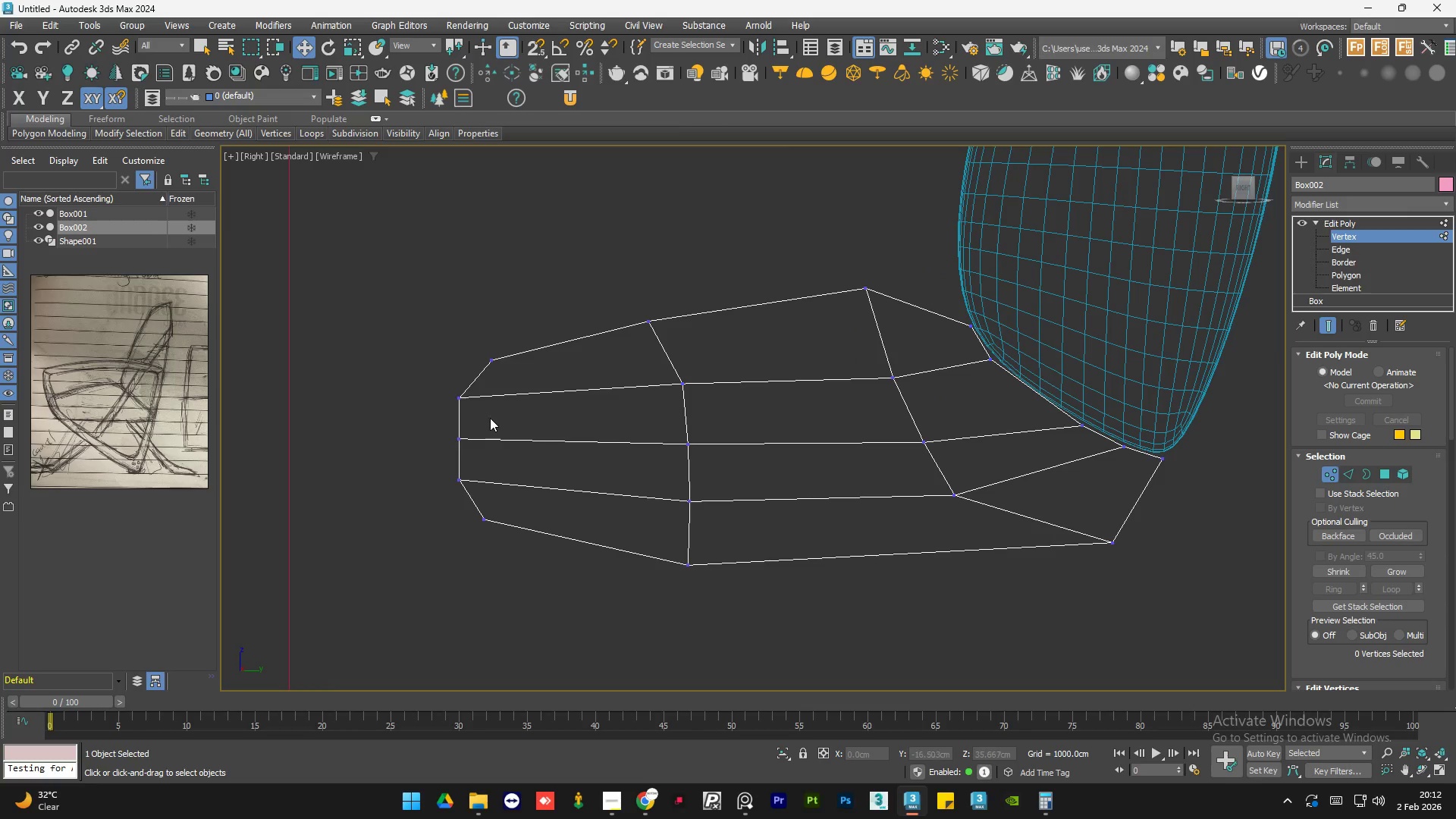 
left_click_drag(start_coordinate=[493, 438], to_coordinate=[488, 438])
 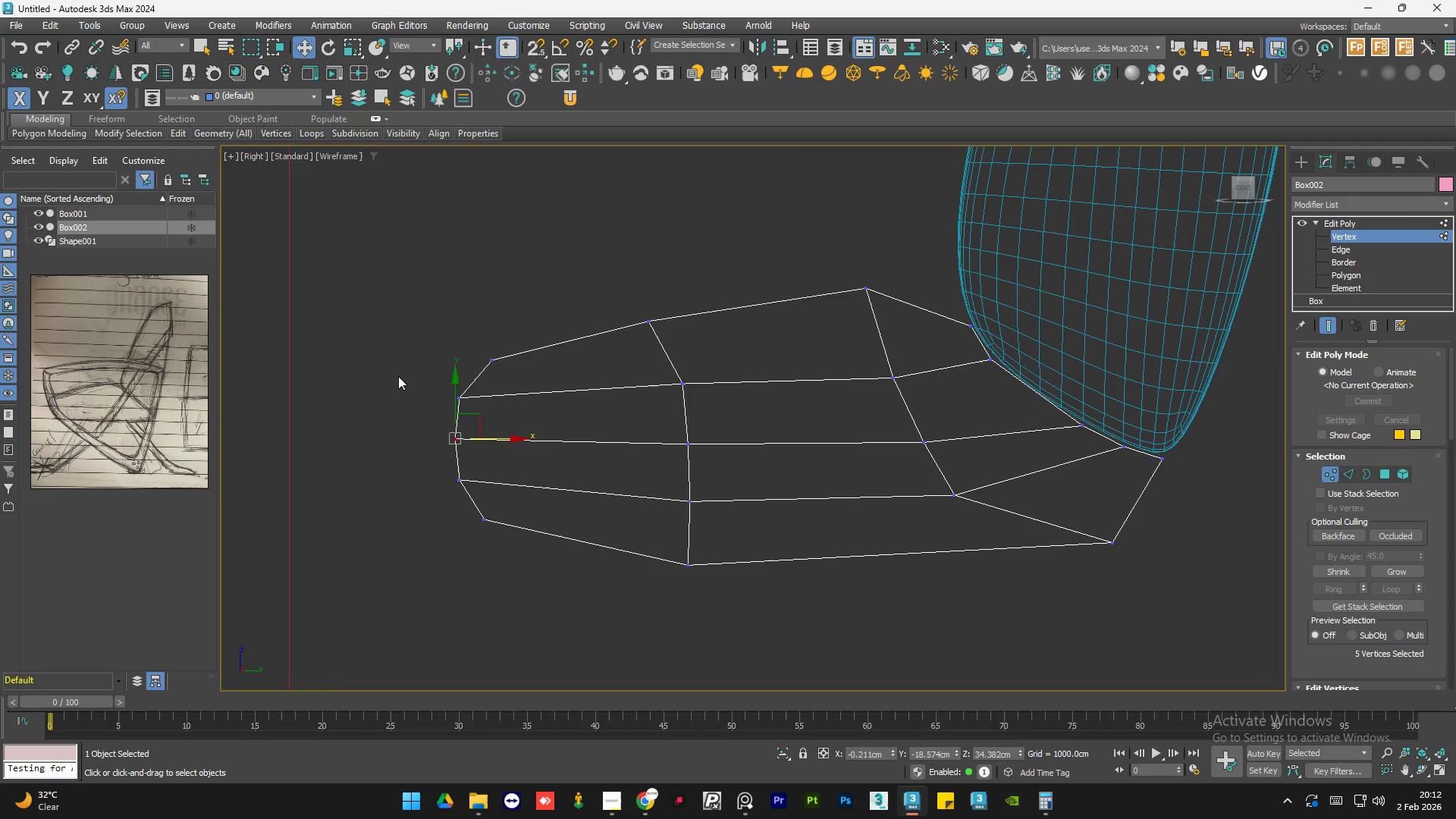 
left_click([398, 376])
 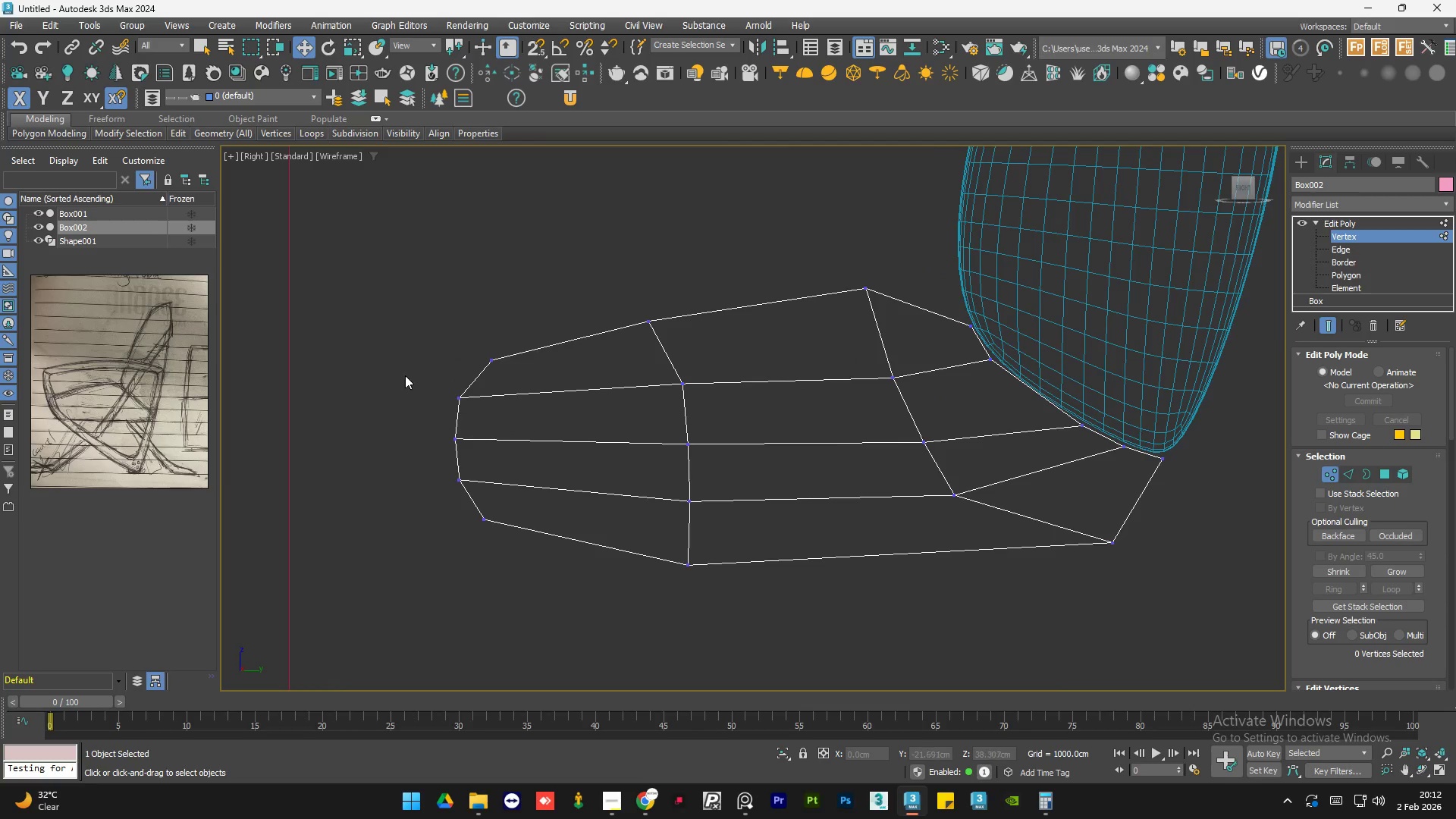 
scroll: coordinate [633, 464], scroll_direction: down, amount: 2.0
 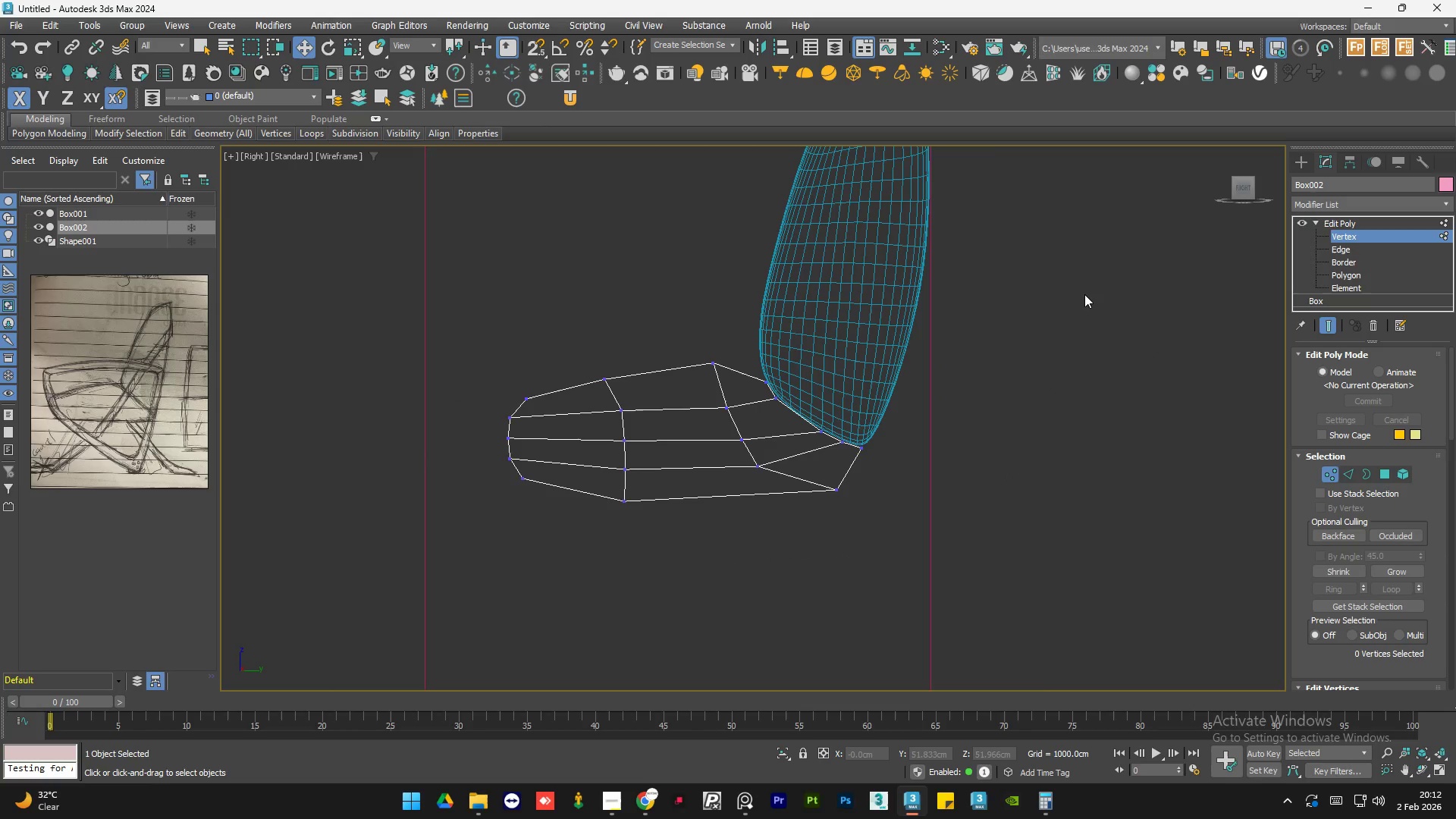 
key(F3)
 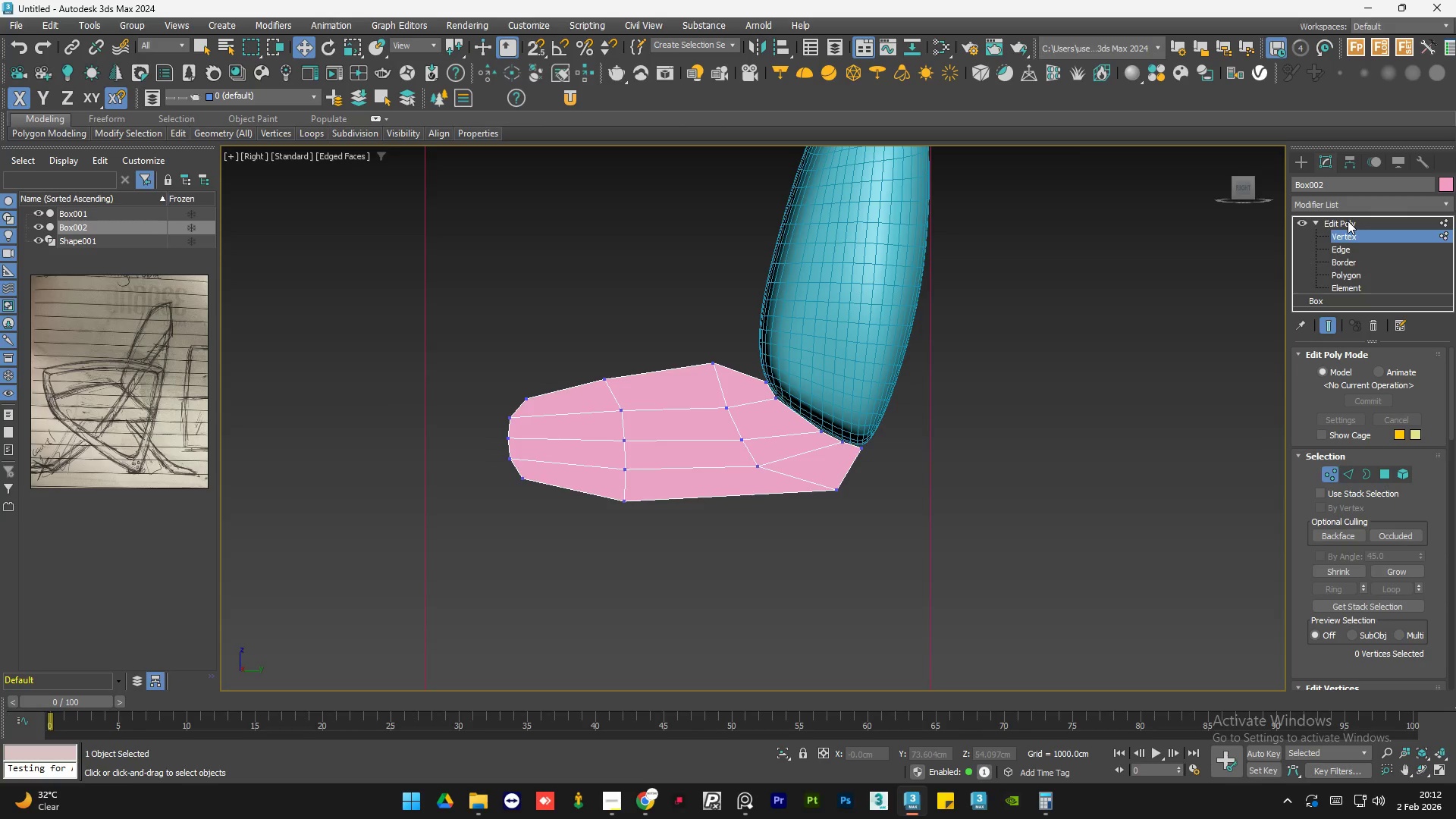 
double_click([1351, 199])
 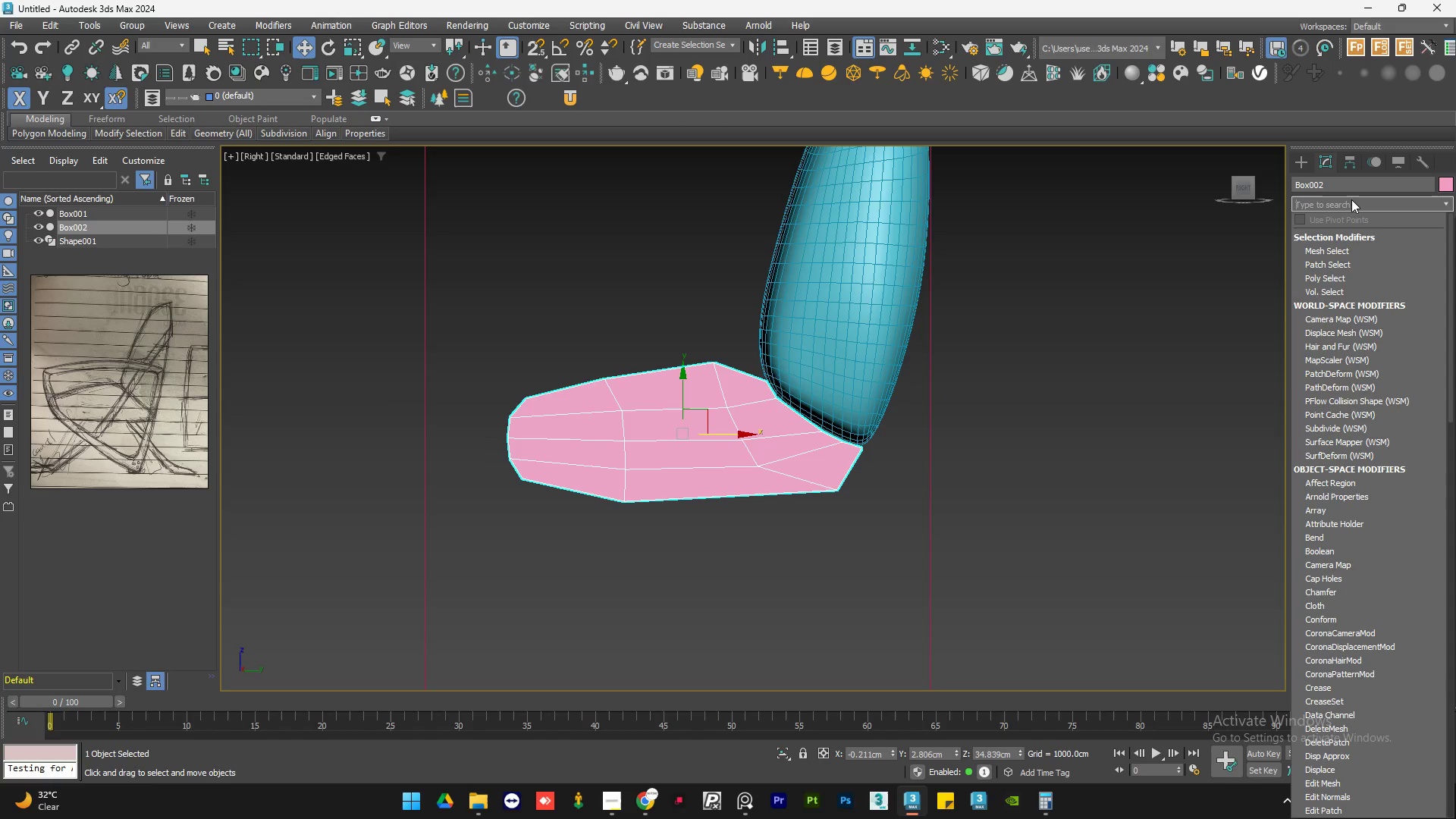 
type(tu)
 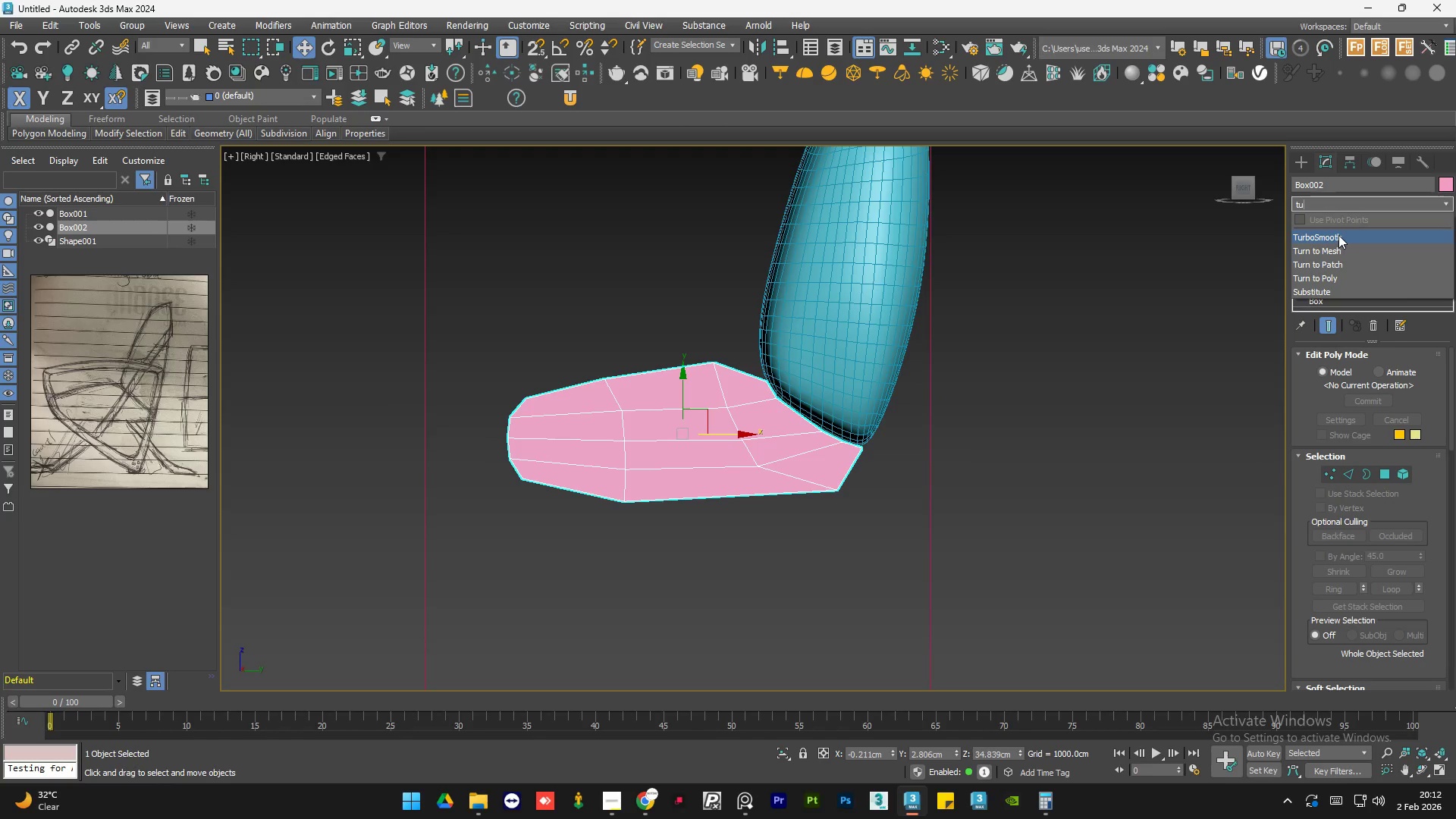 
left_click([1338, 235])
 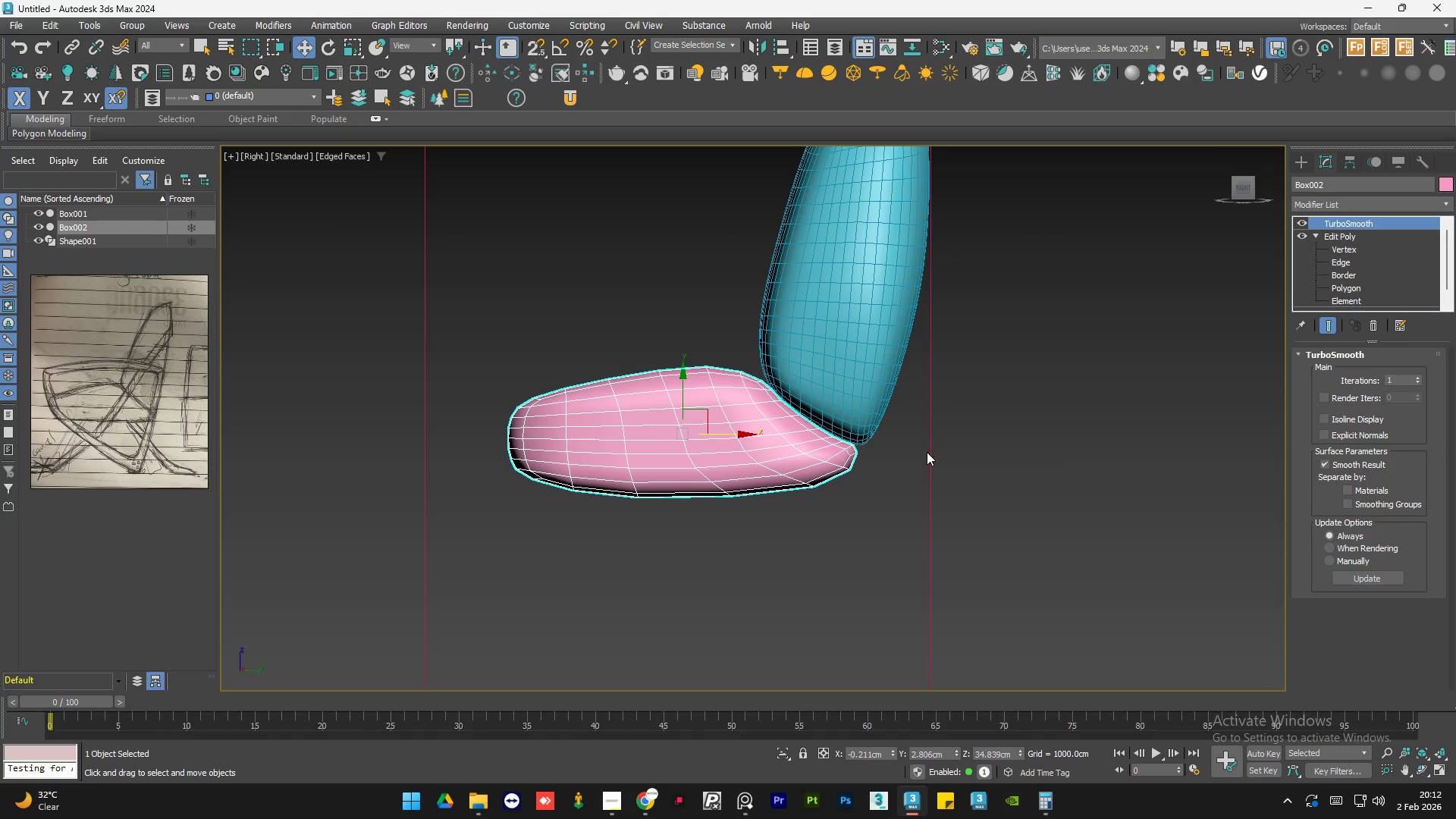 
hold_key(key=AltLeft, duration=1.53)
 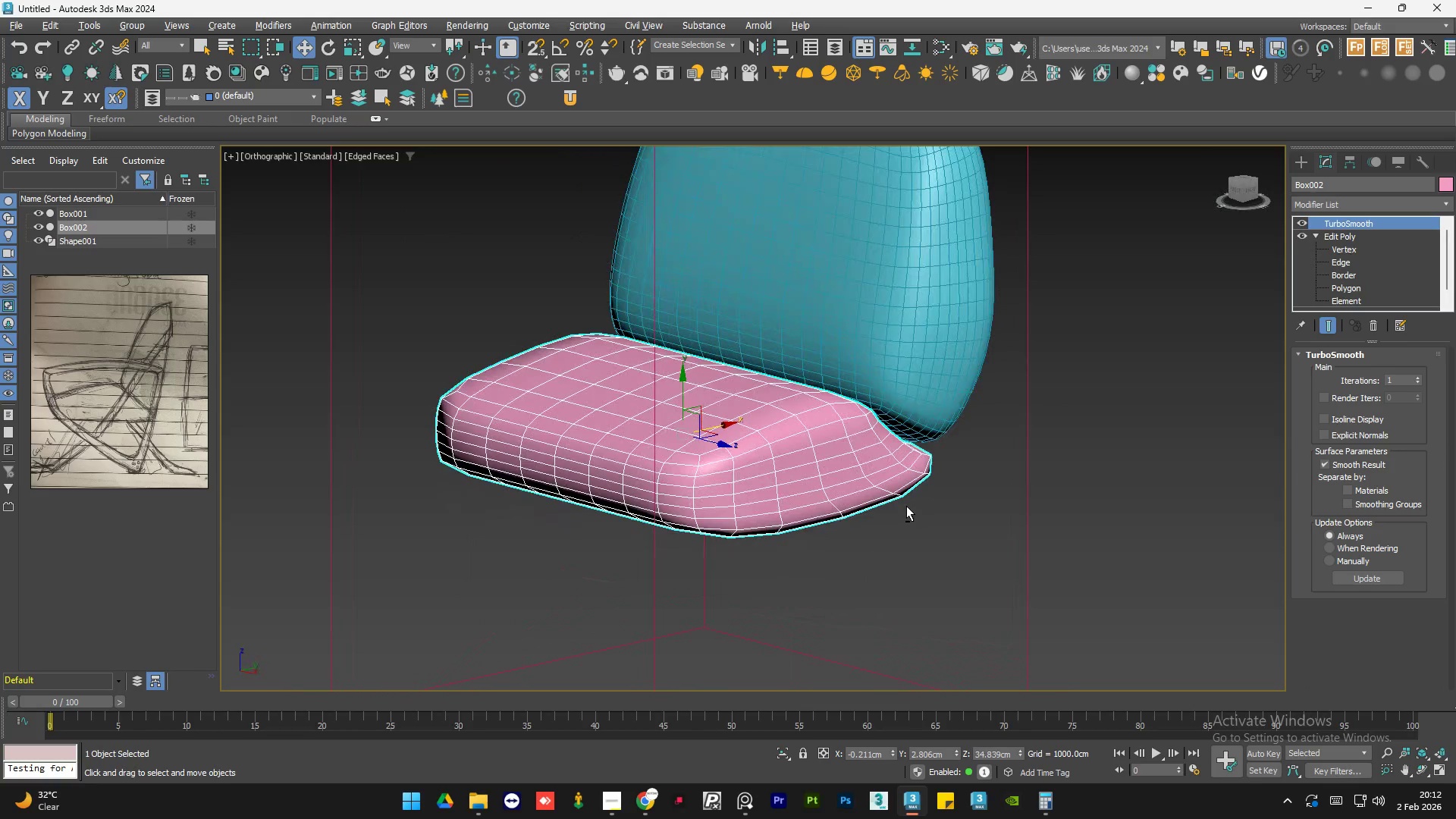 
hold_key(key=AltLeft, duration=1.52)
 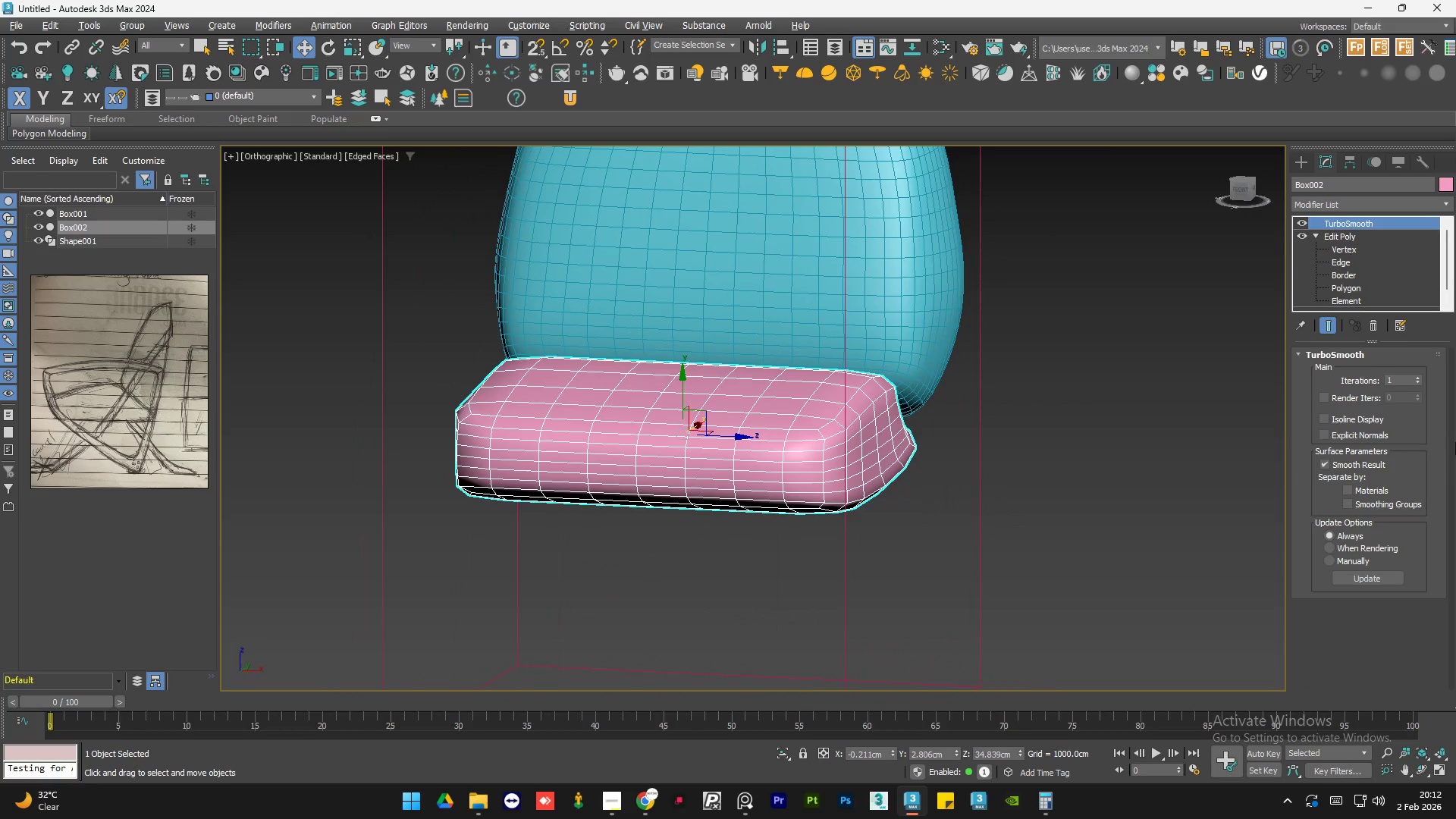 
hold_key(key=AltLeft, duration=0.31)
 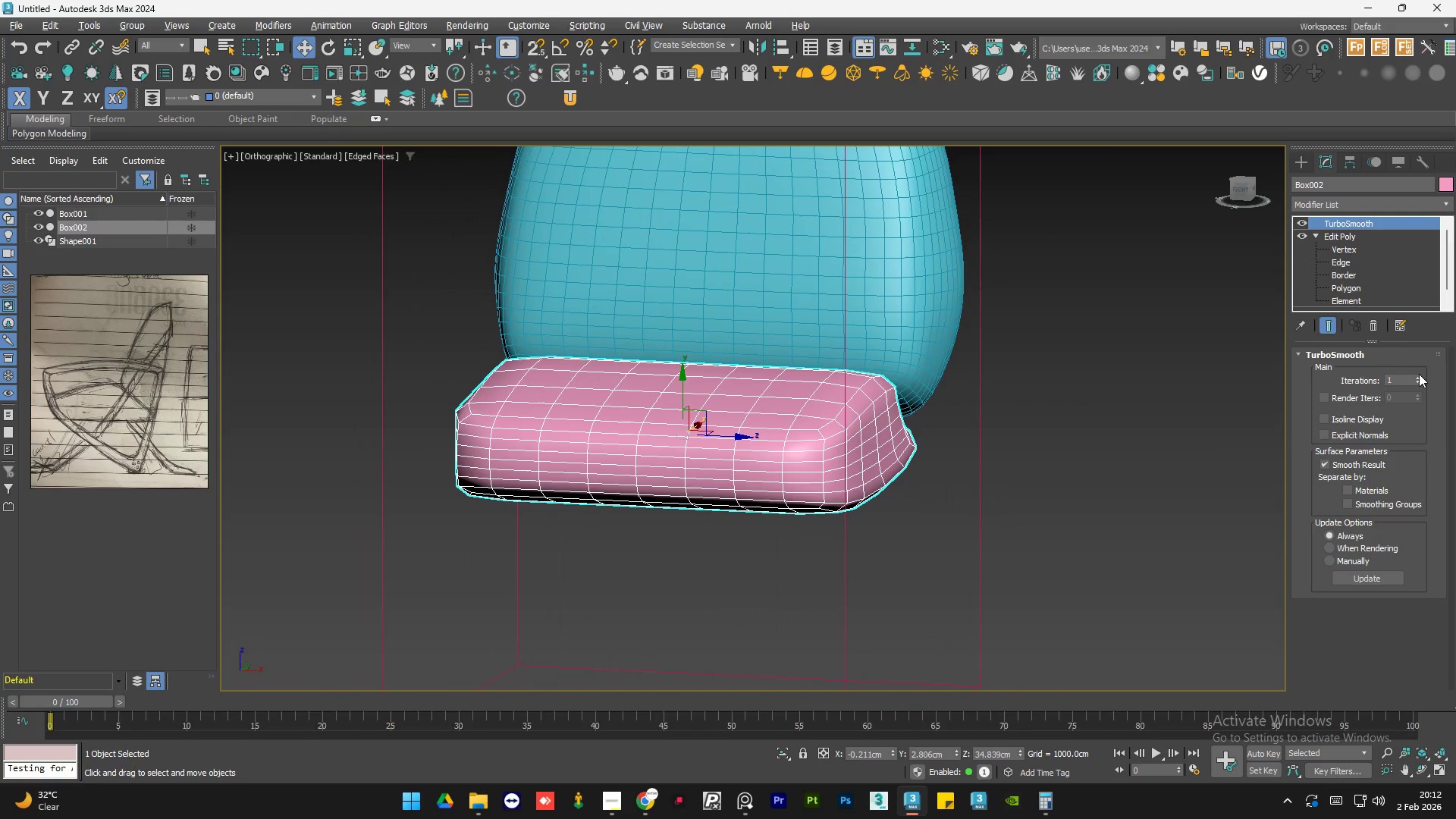 
left_click([1417, 375])
 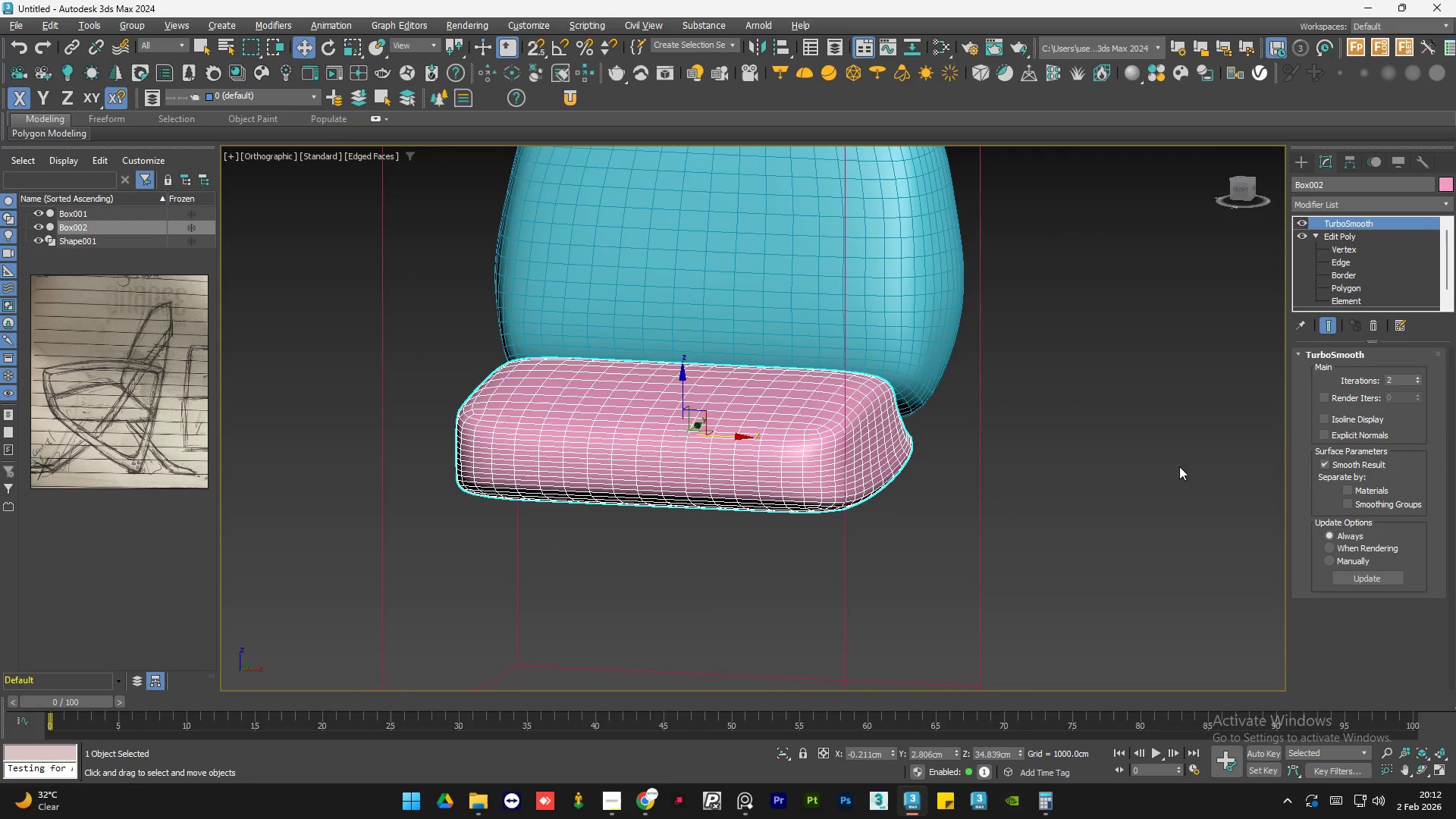 
hold_key(key=AltLeft, duration=1.5)
 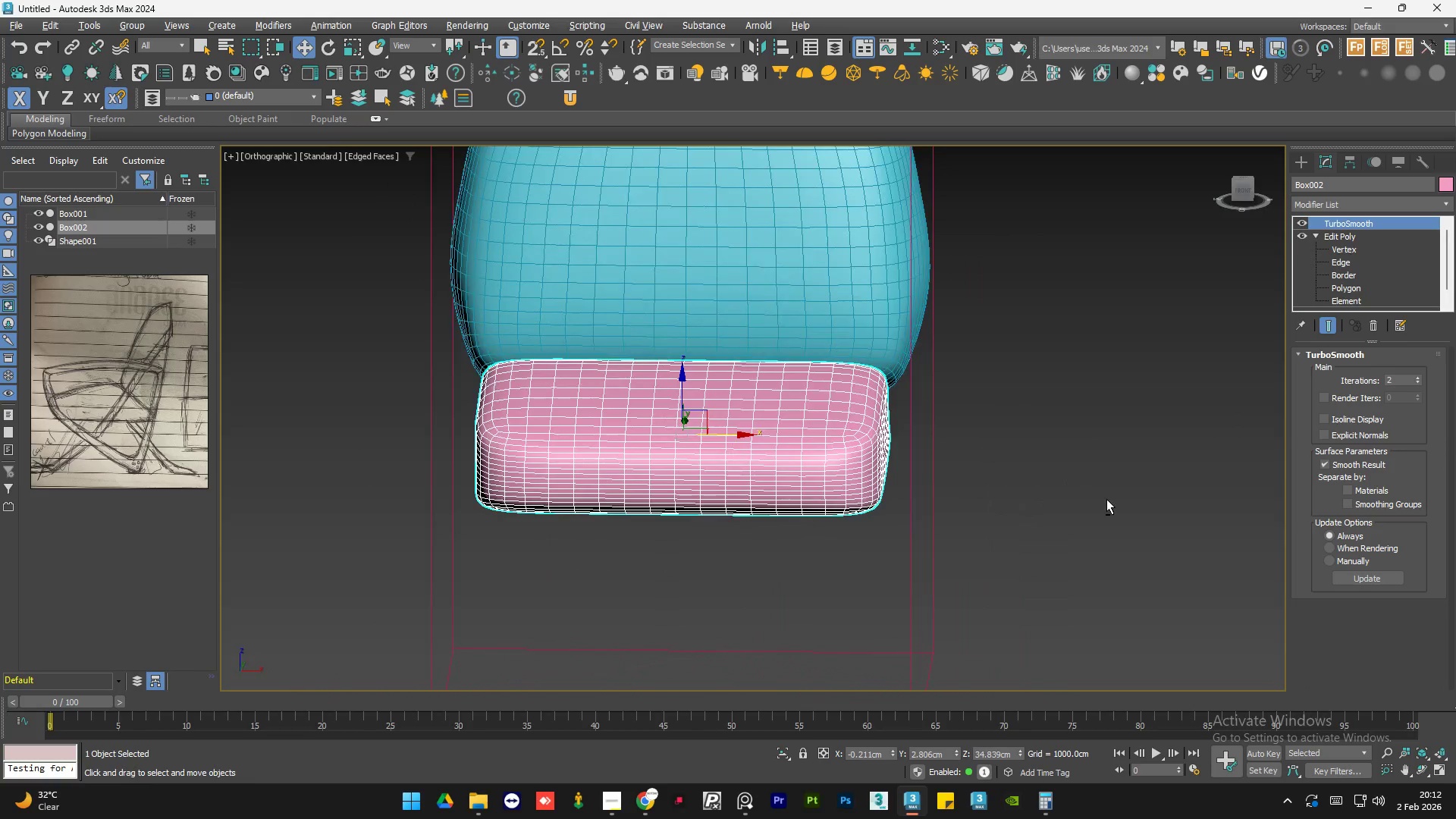 
hold_key(key=AltLeft, duration=1.38)
 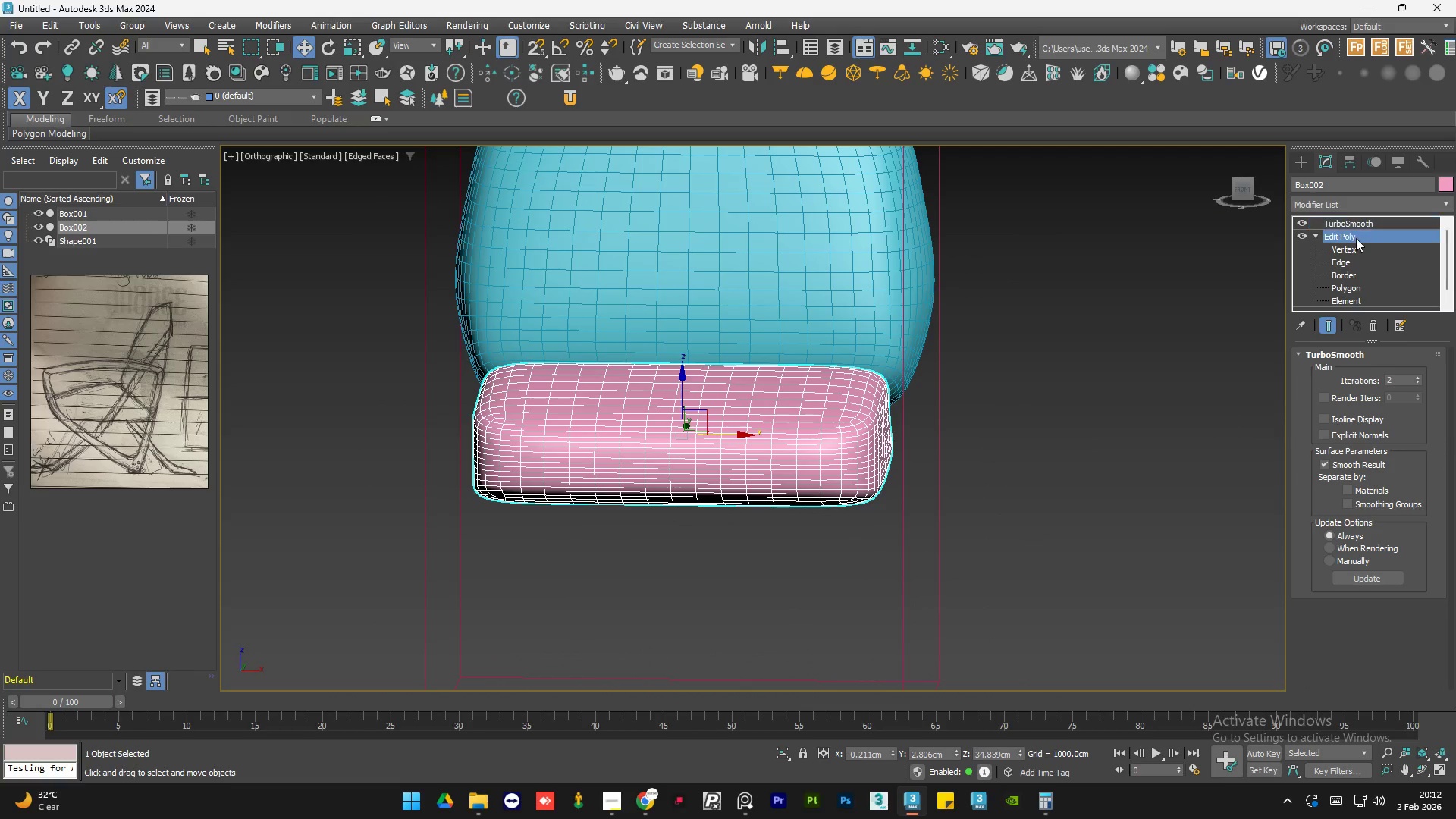 
double_click([1356, 249])
 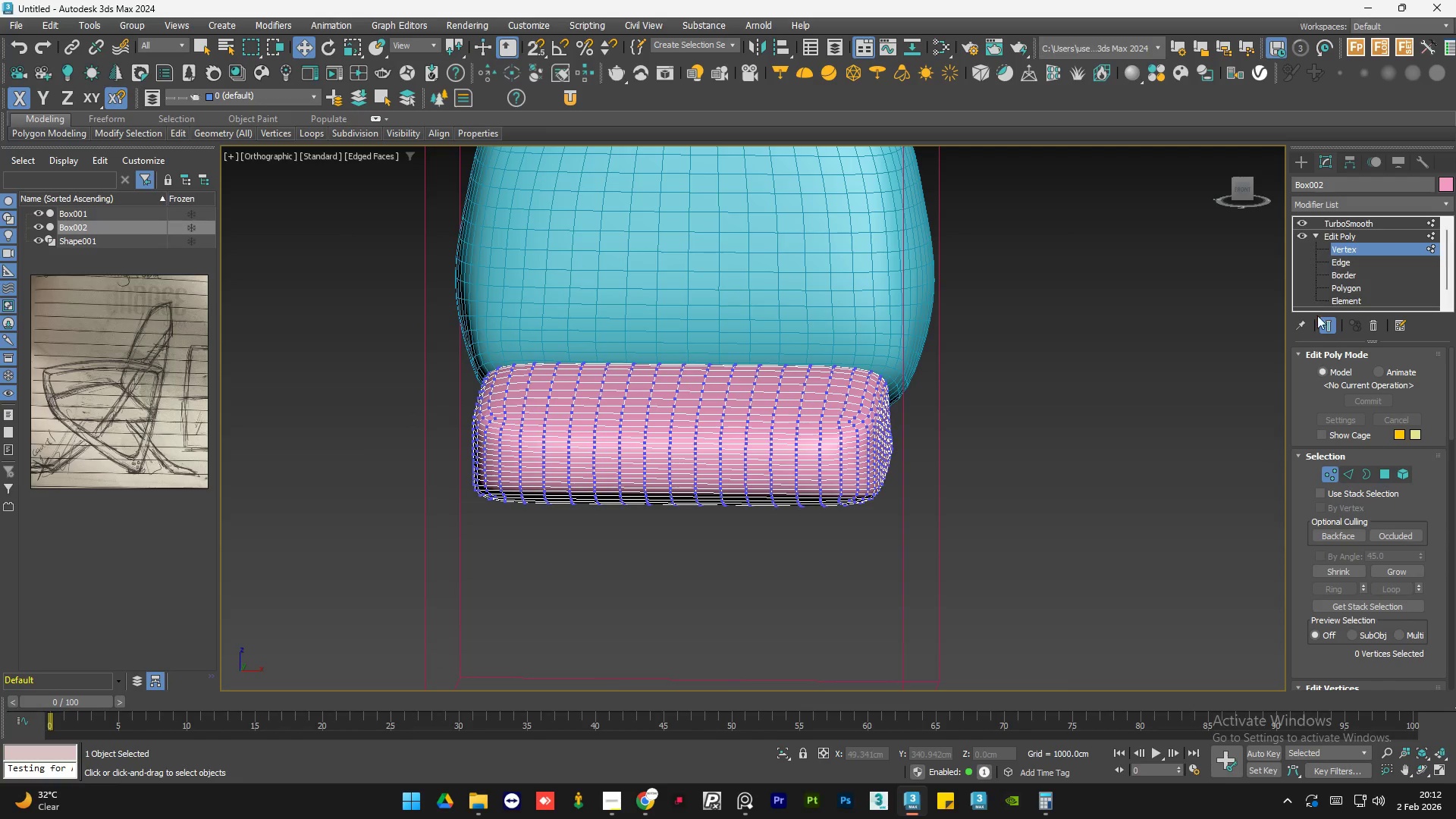 
left_click([1332, 323])
 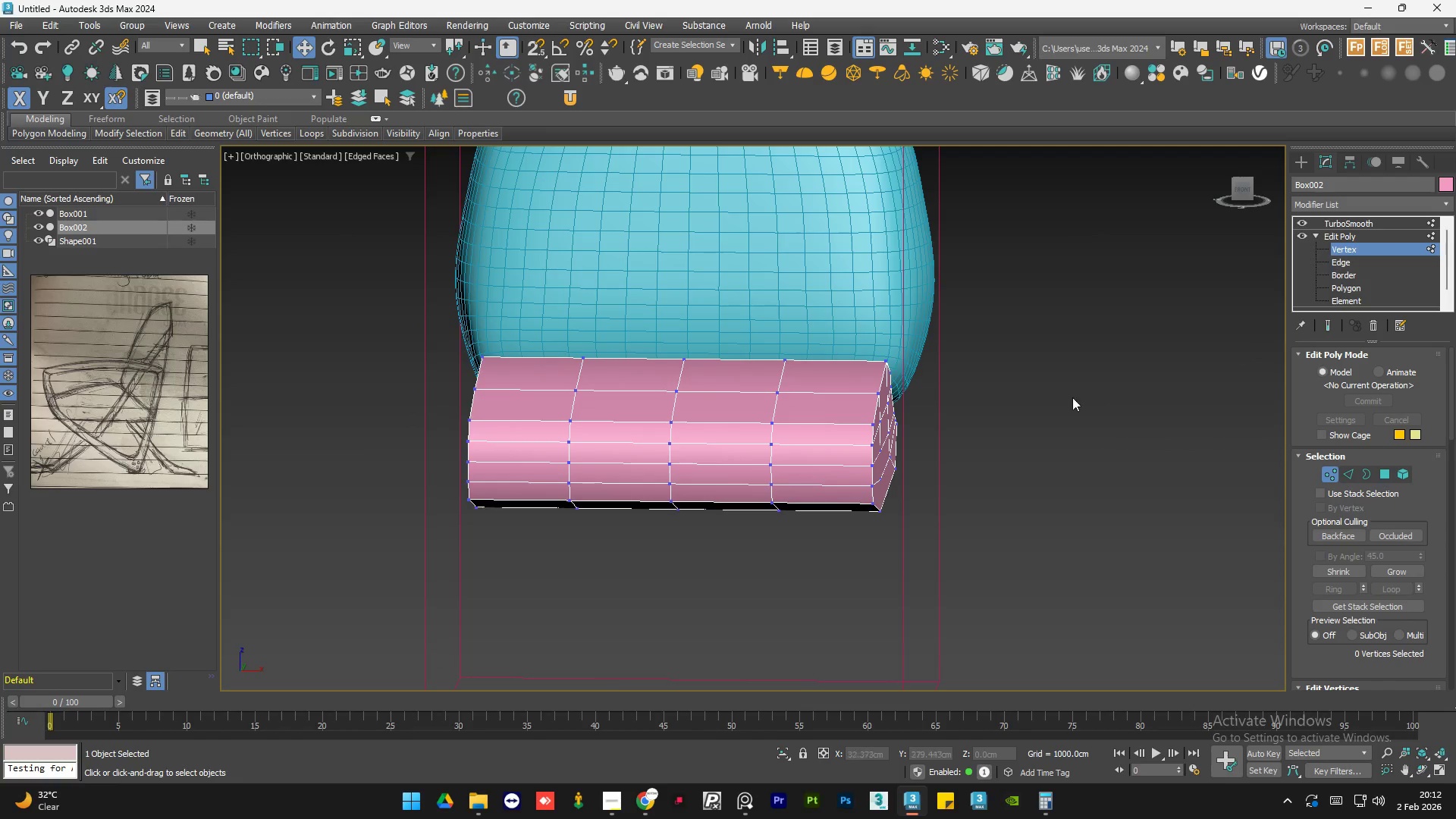 
hold_key(key=AltLeft, duration=0.72)
 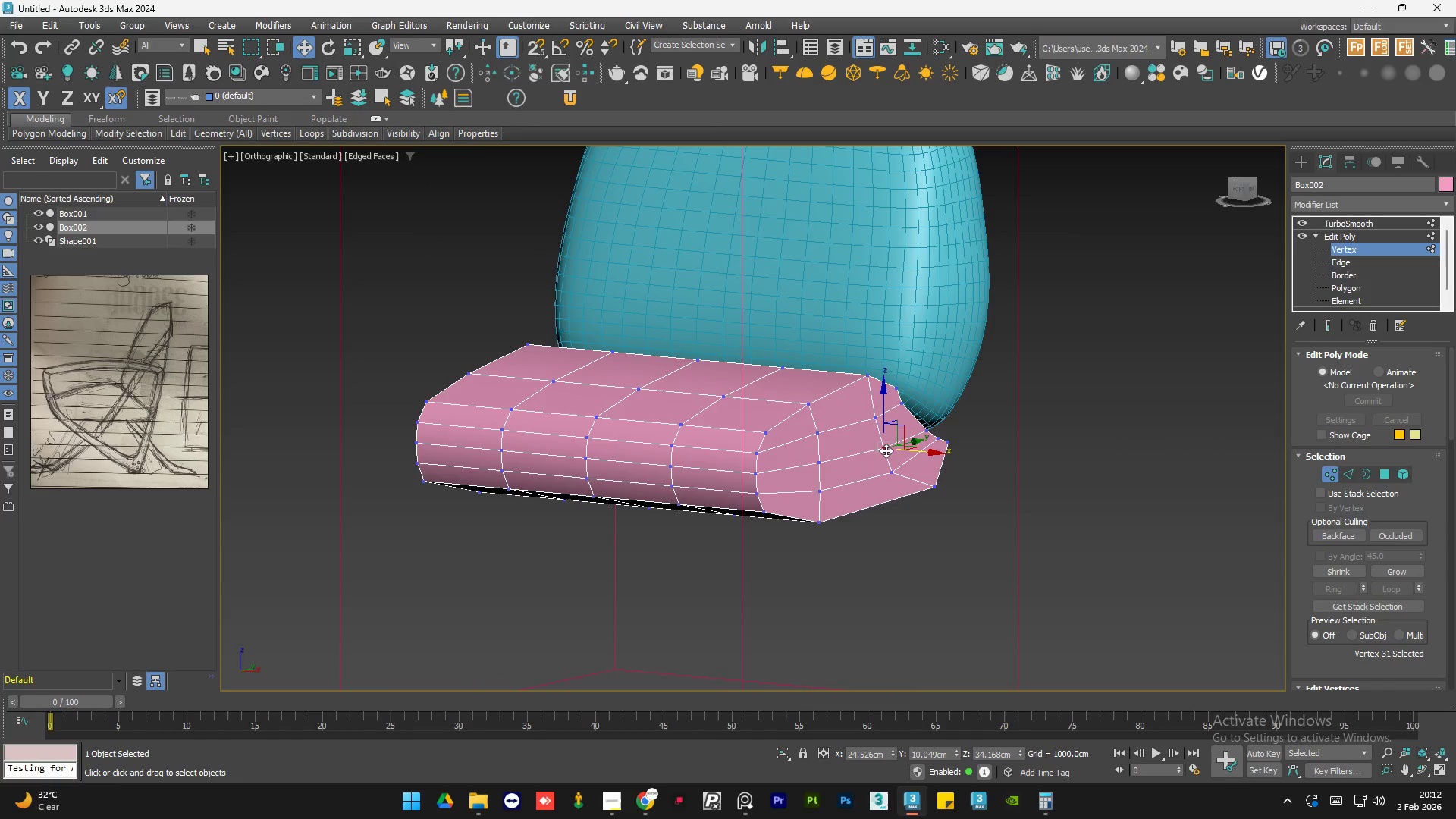 
hold_key(key=AltLeft, duration=1.62)
left_click([886, 450])
 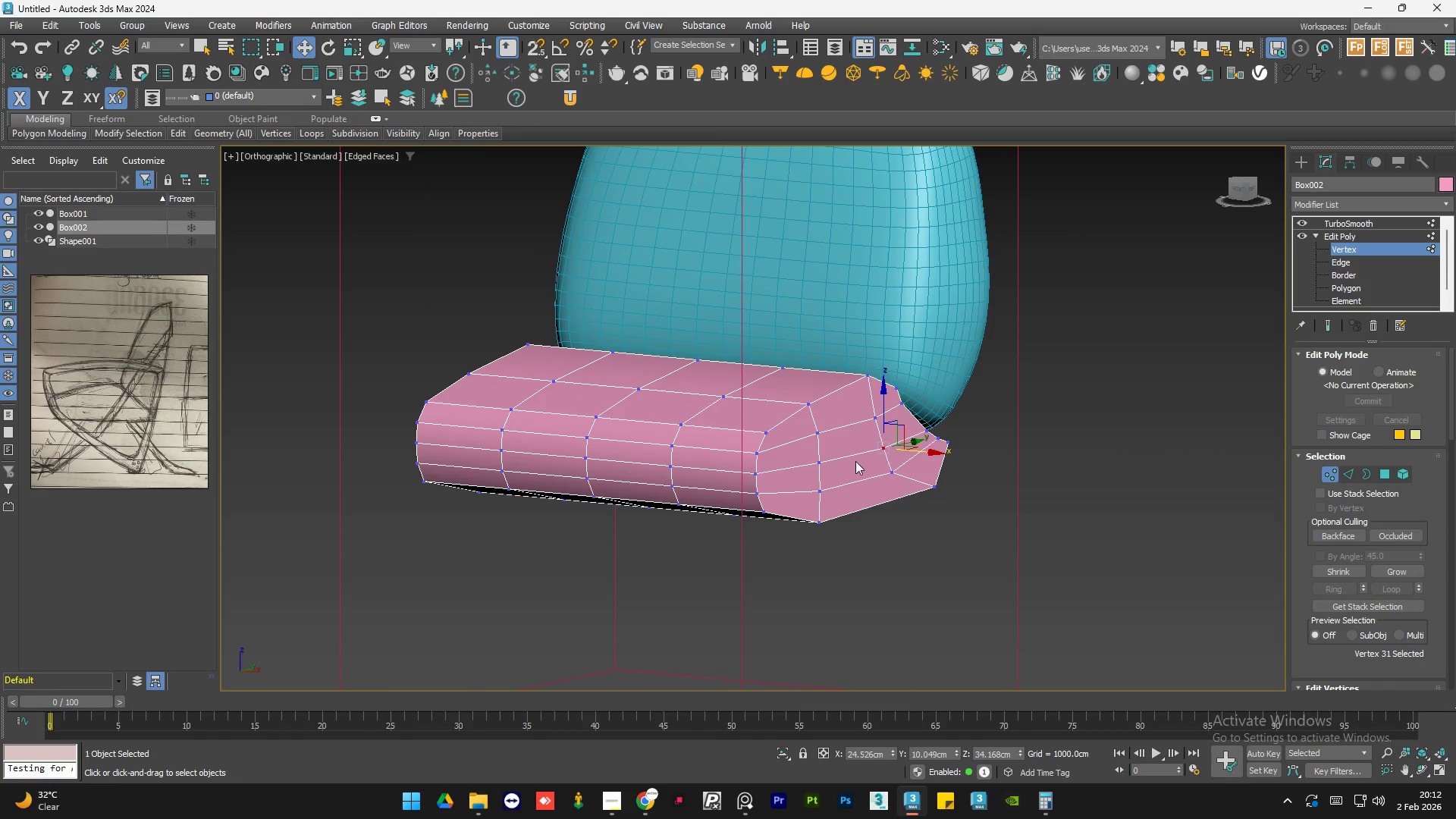 
hold_key(key=ControlLeft, duration=0.66)
left_click([814, 462])
 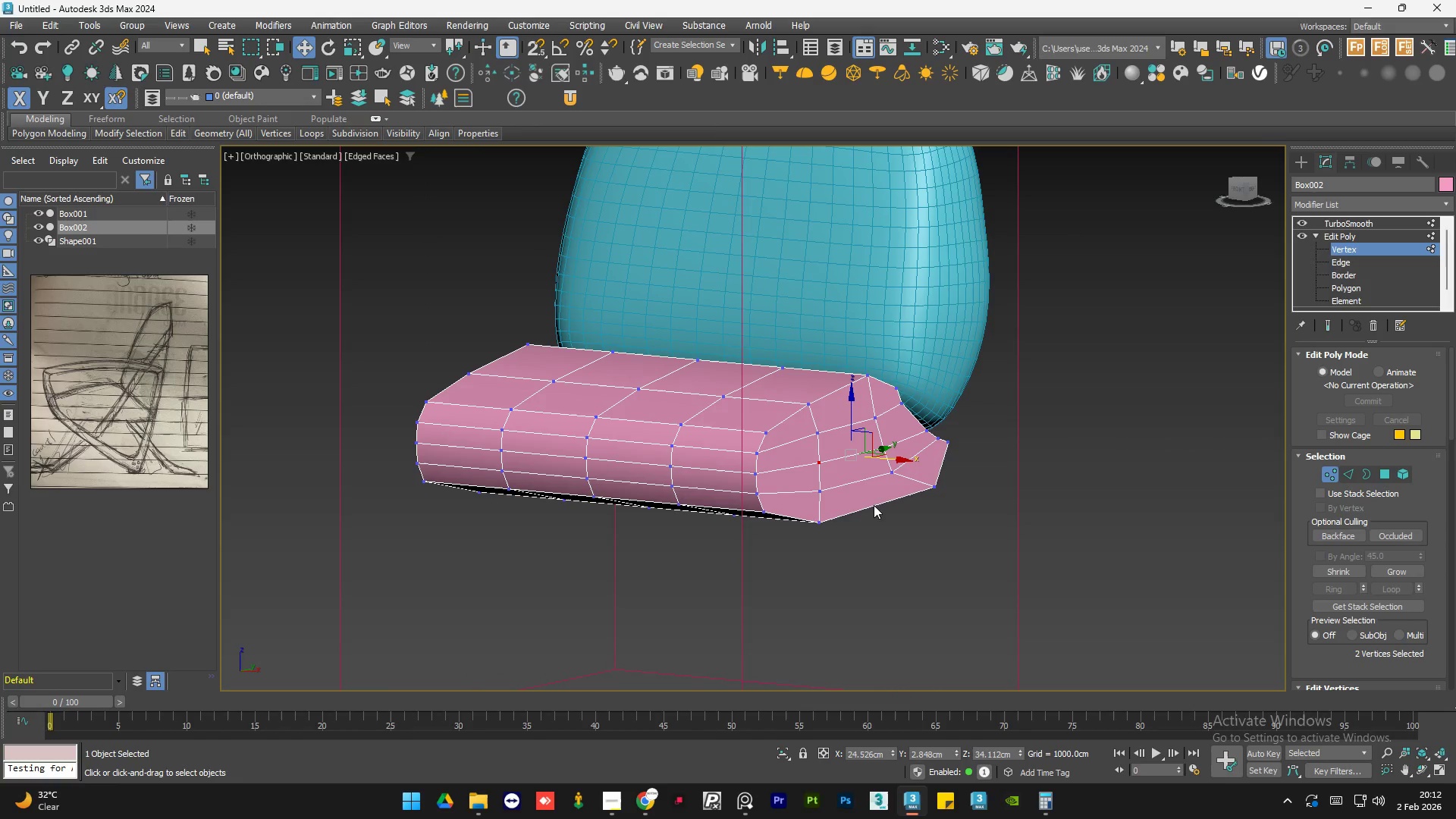 
hold_key(key=AltLeft, duration=0.62)
 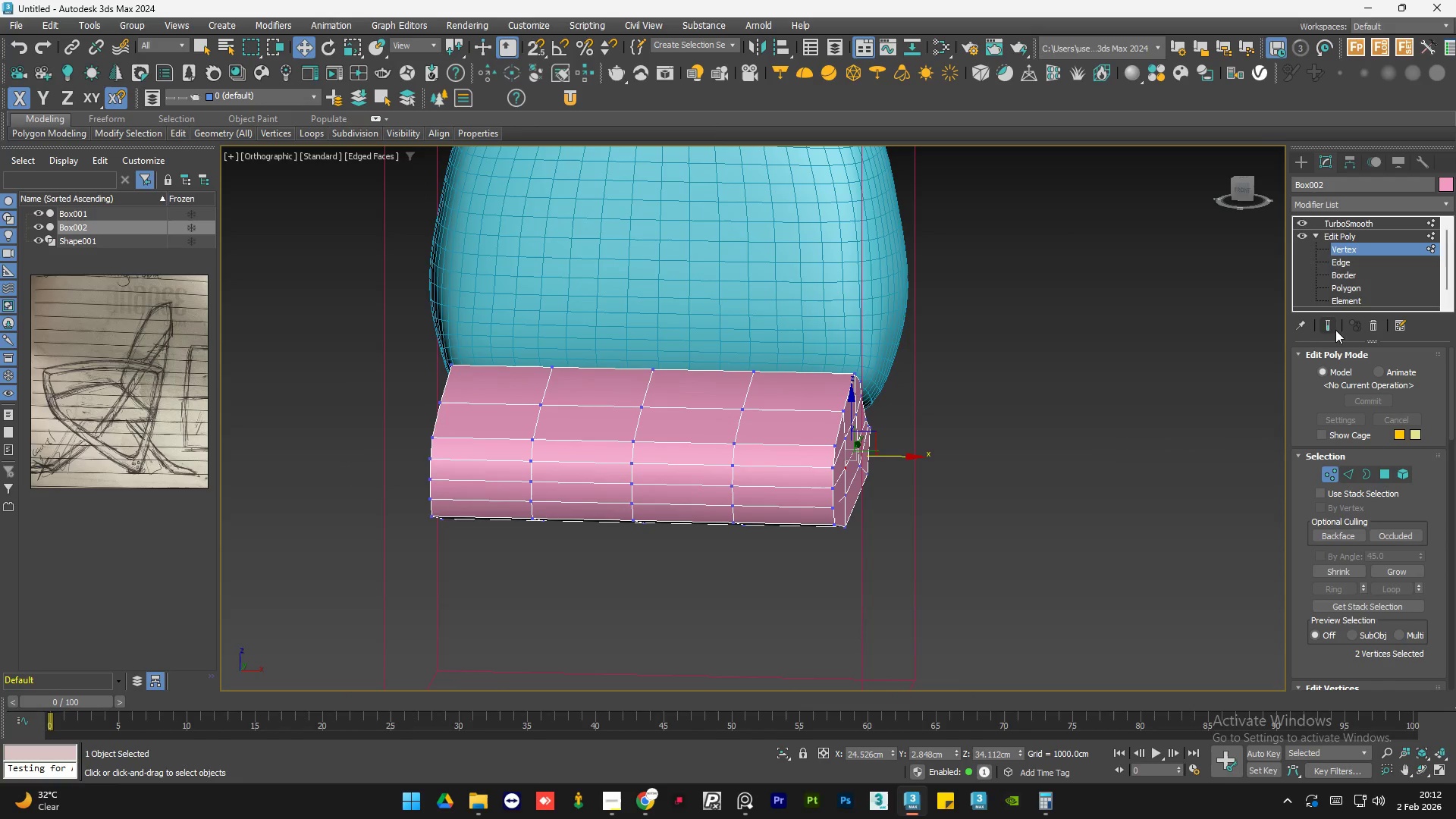 
left_click([1331, 326])
 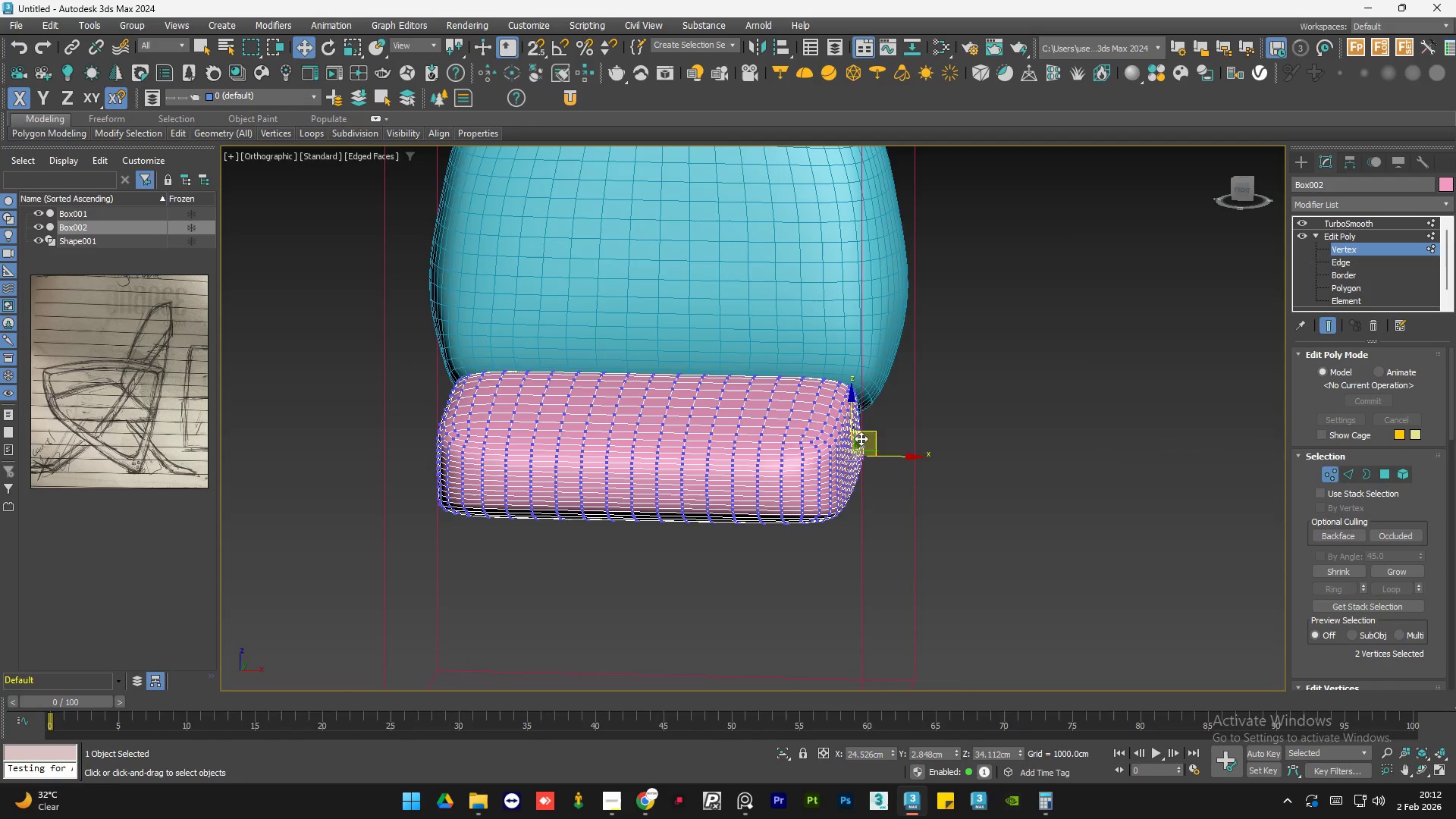 
scroll: coordinate [852, 453], scroll_direction: up, amount: 1.0
 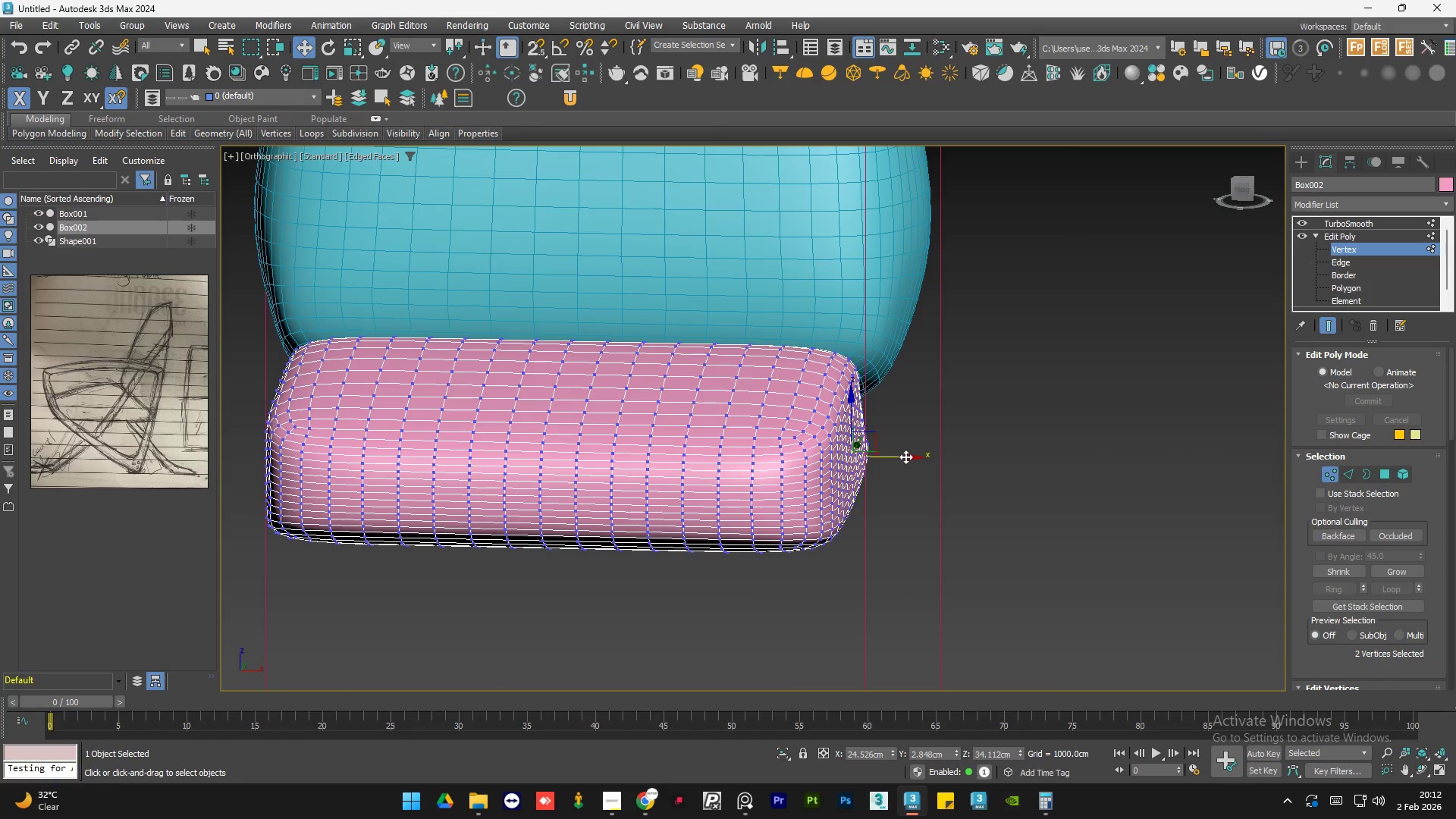 
left_click_drag(start_coordinate=[905, 457], to_coordinate=[933, 460])
 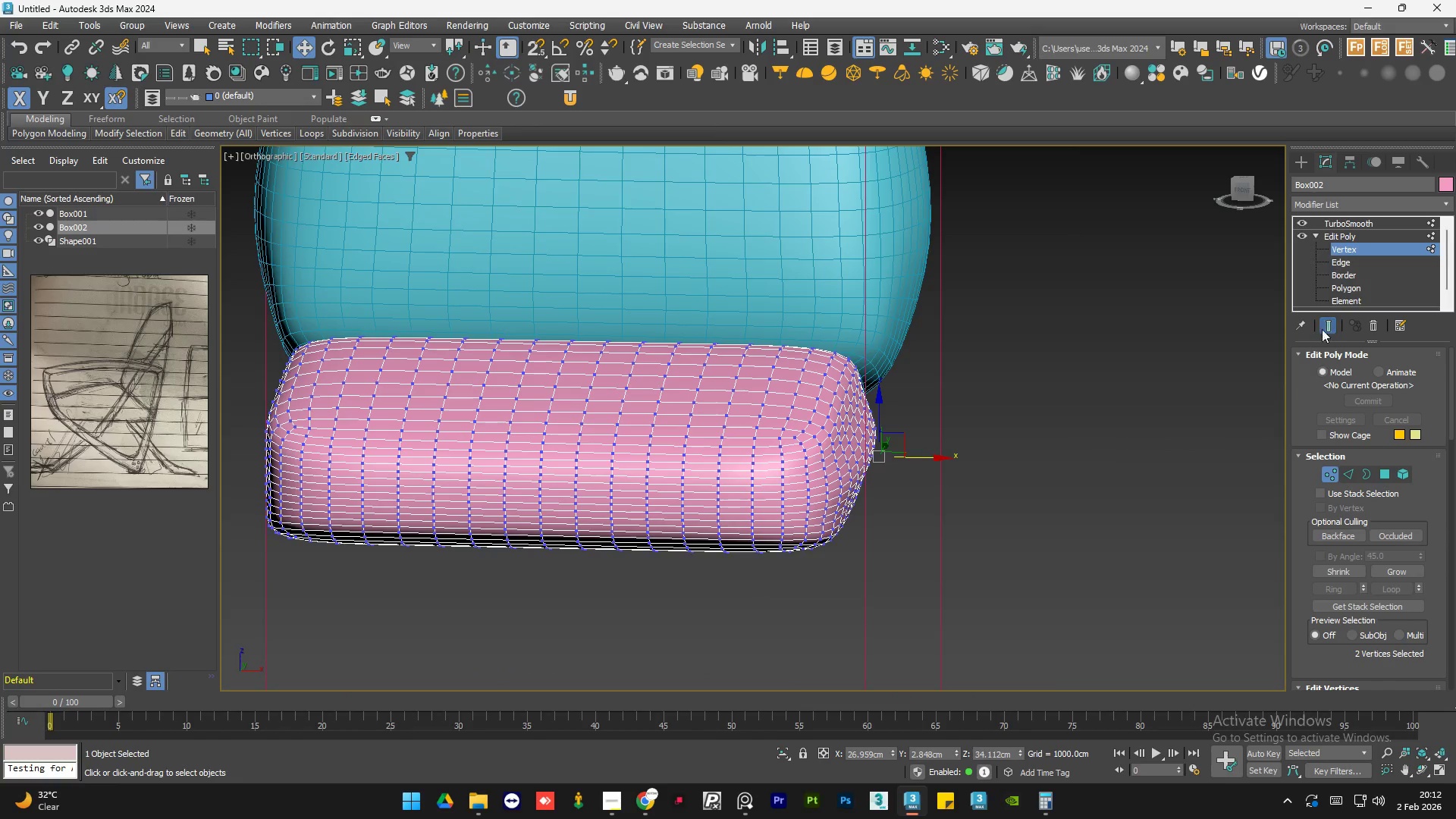 
left_click([1324, 325])
 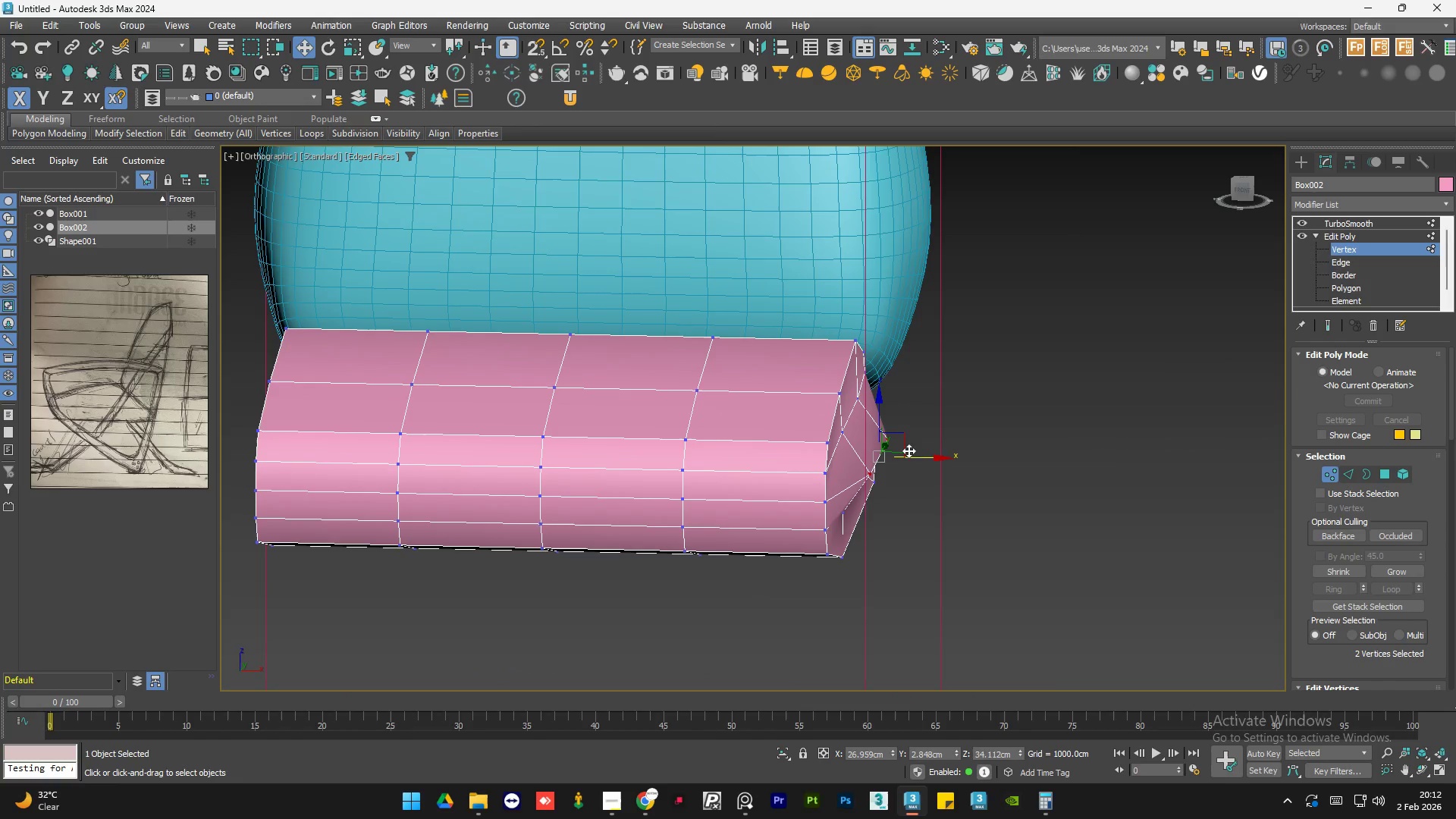 
hold_key(key=AltLeft, duration=0.8)
 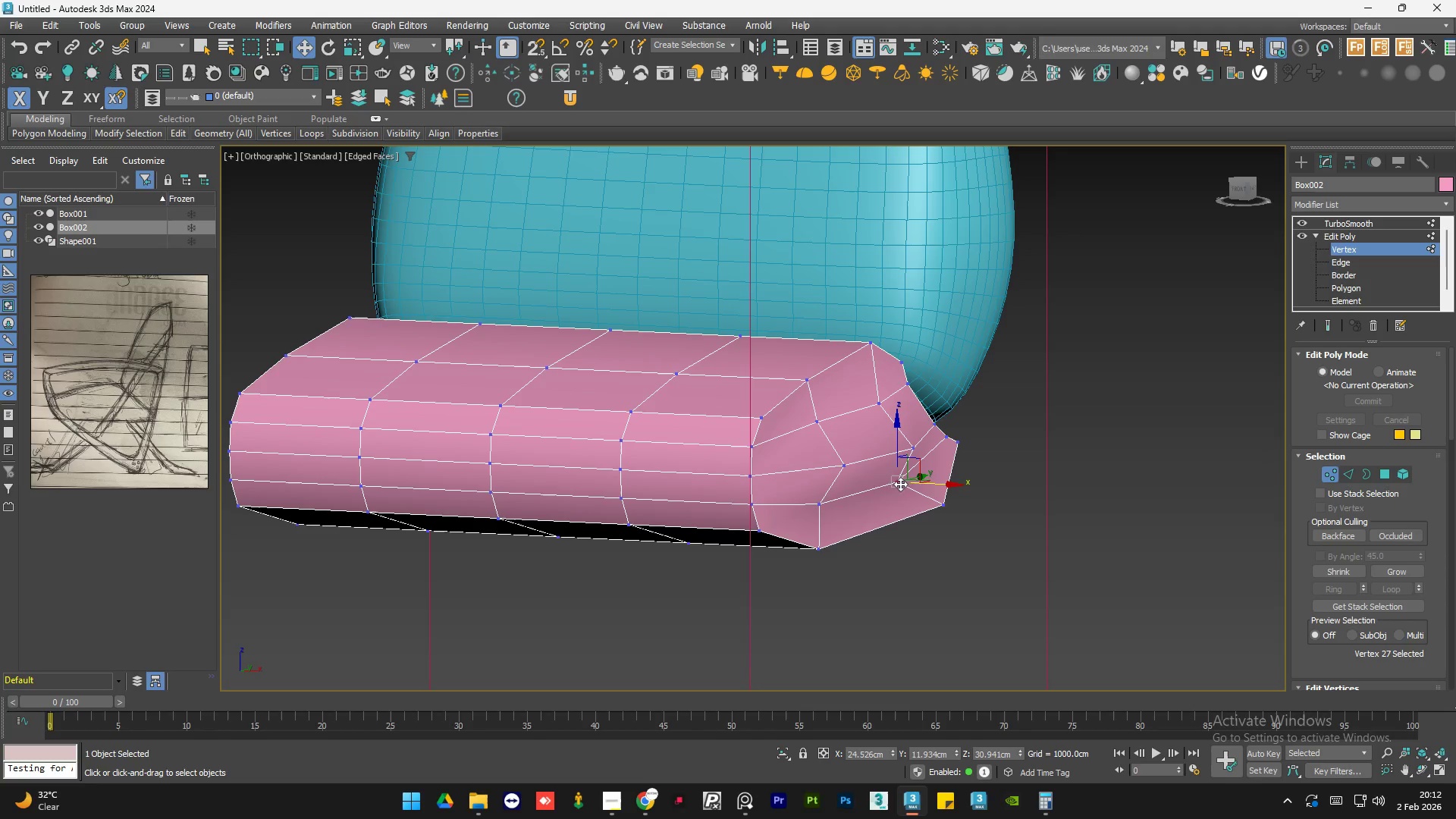 
hold_key(key=ControlLeft, duration=0.73)
left_click([817, 505])
 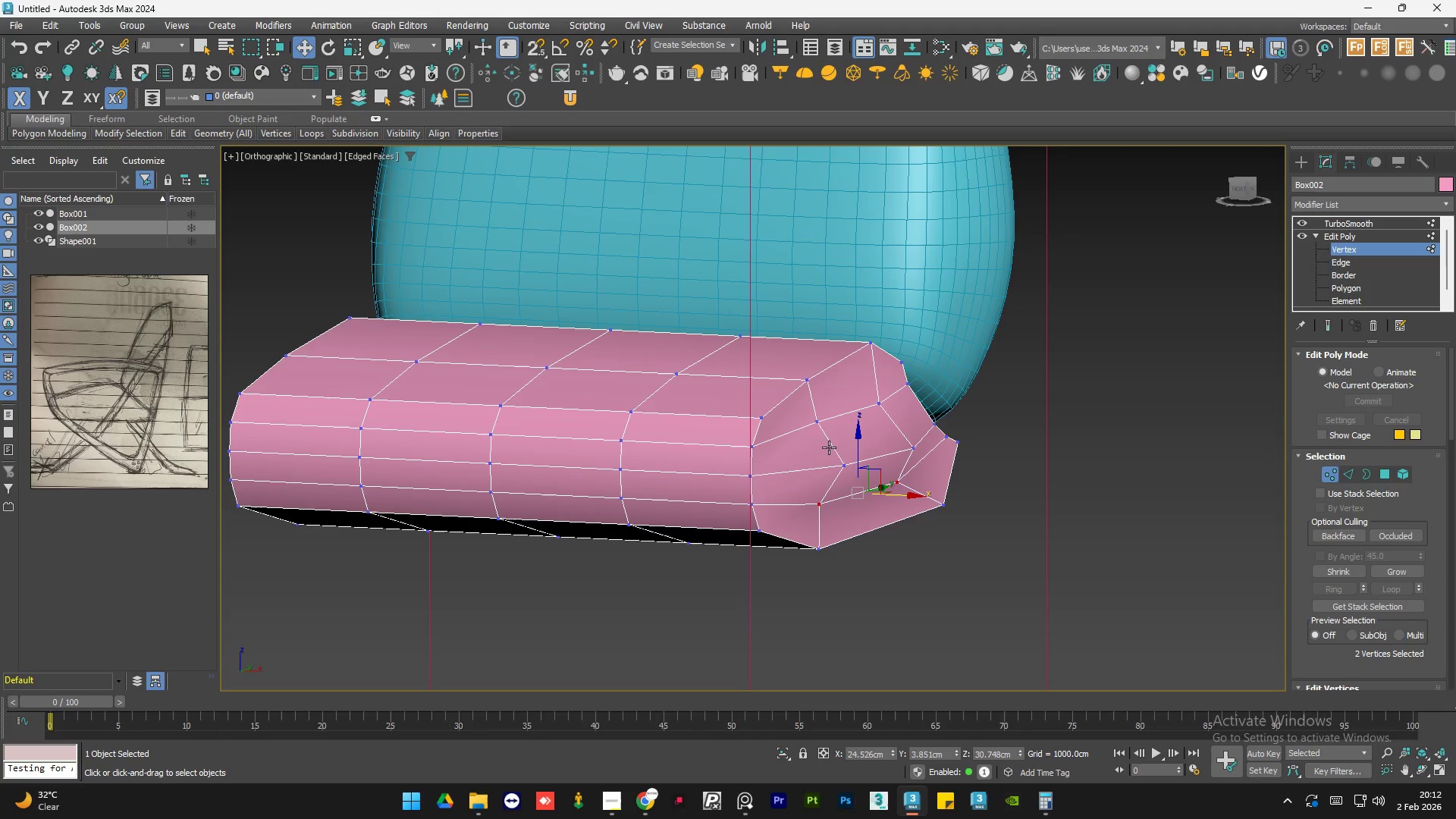 
hold_key(key=ControlLeft, duration=0.47)
left_click([818, 422])
 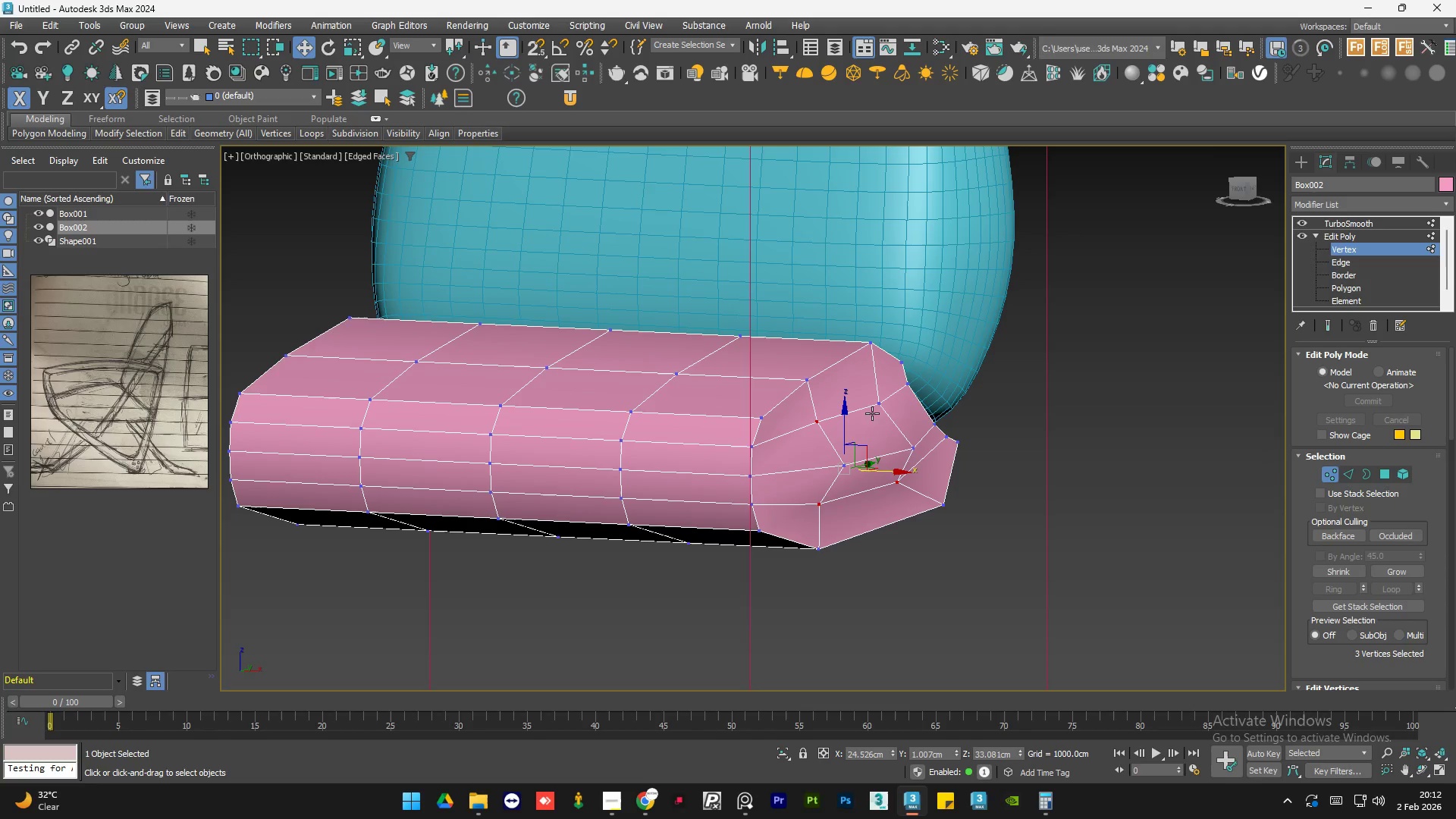 
hold_key(key=ControlLeft, duration=0.47)
left_click([882, 403])
 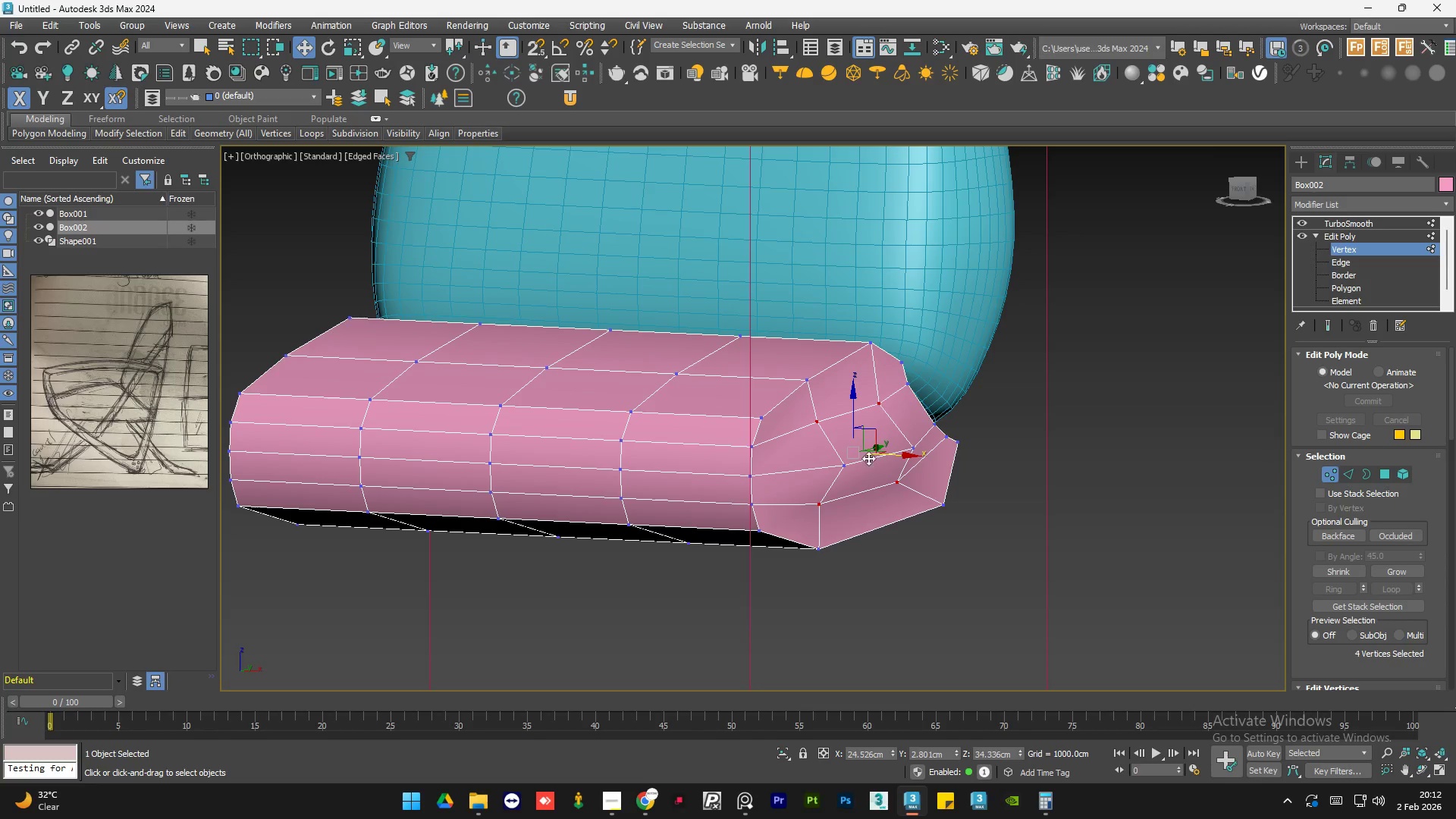 
hold_key(key=AltLeft, duration=0.5)
 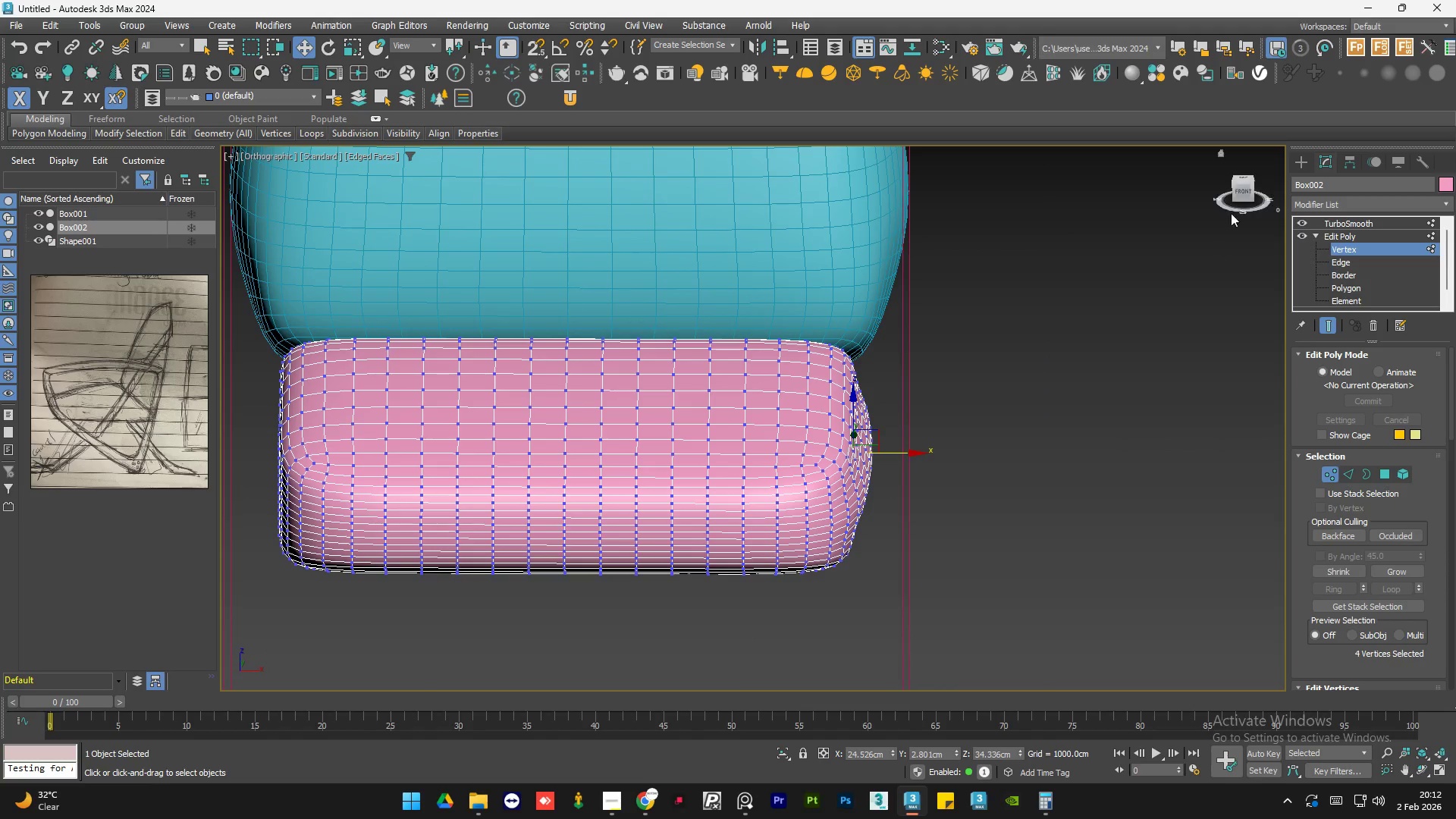 
left_click([1241, 193])
 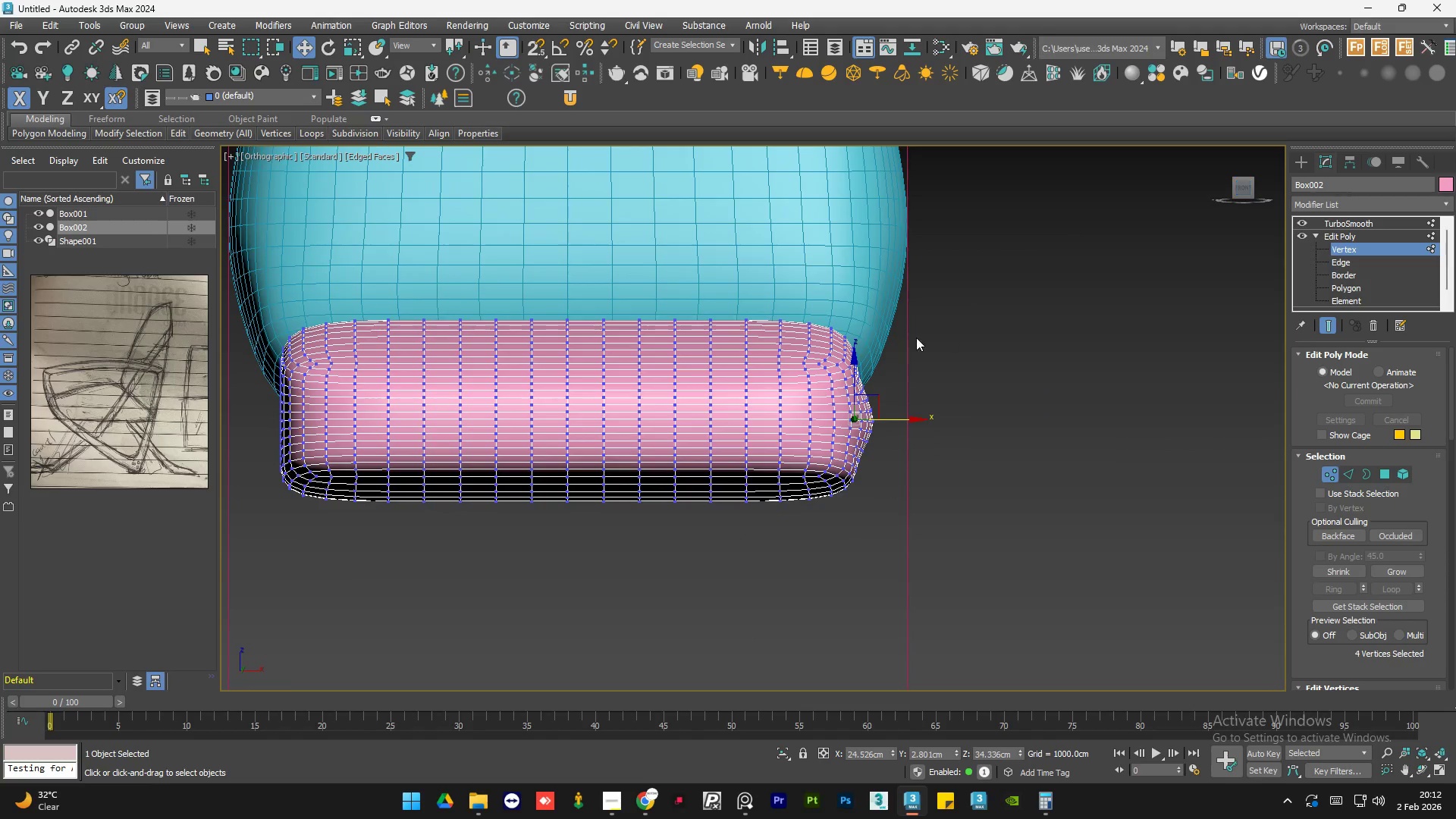 
scroll: coordinate [896, 372], scroll_direction: up, amount: 1.0
 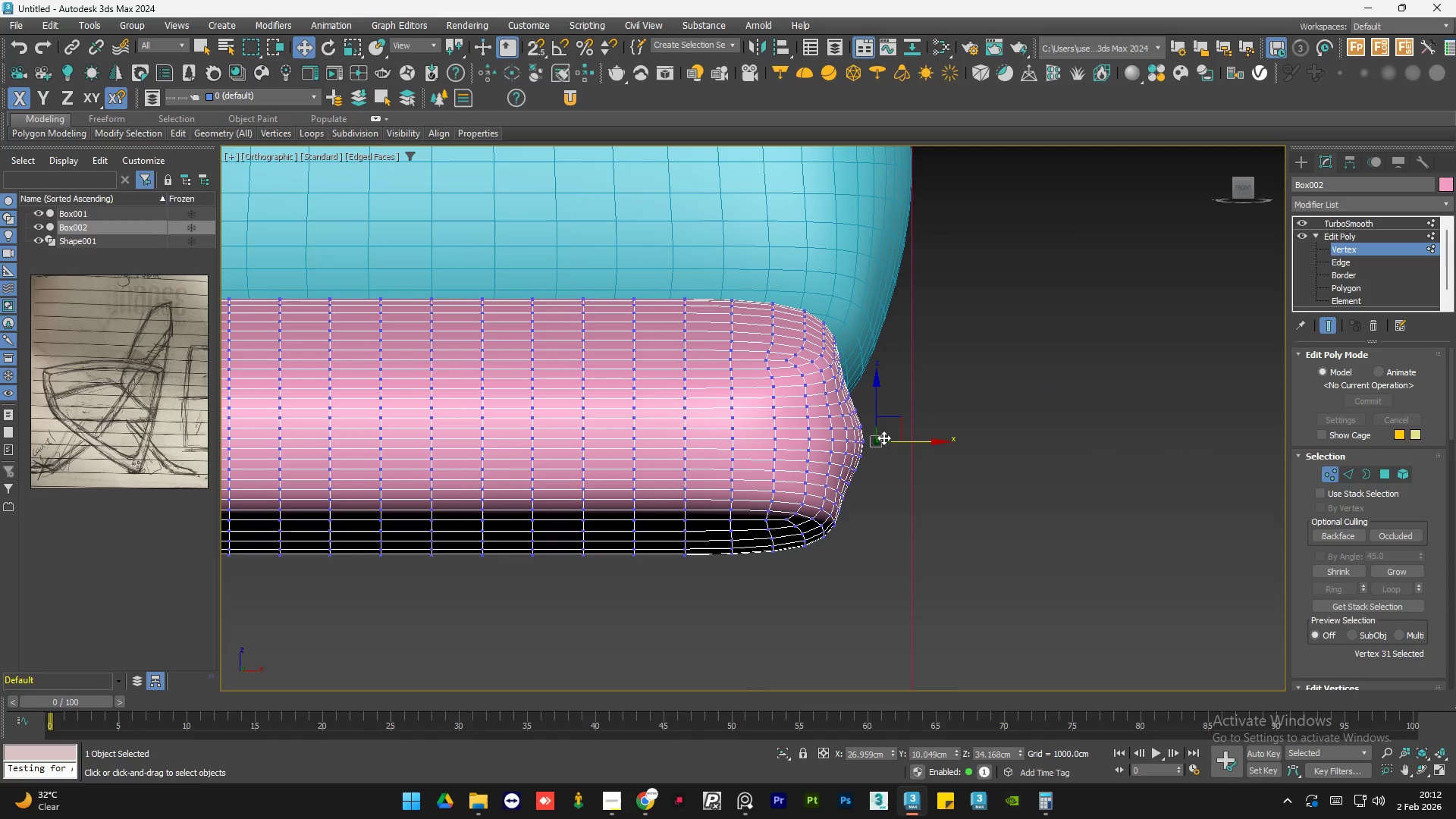 
key(Control+Z)
 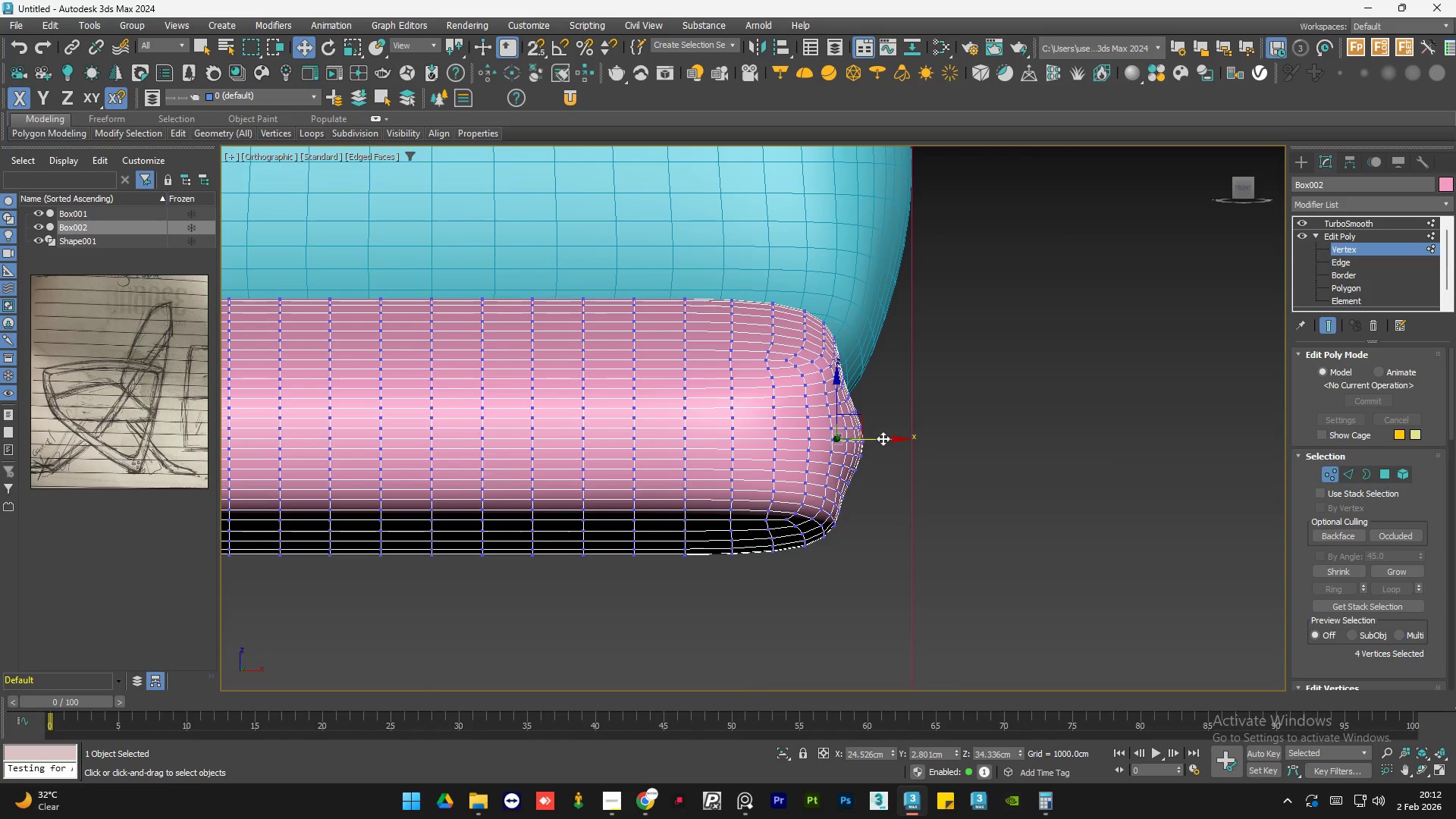 
left_click_drag(start_coordinate=[882, 438], to_coordinate=[908, 431])
 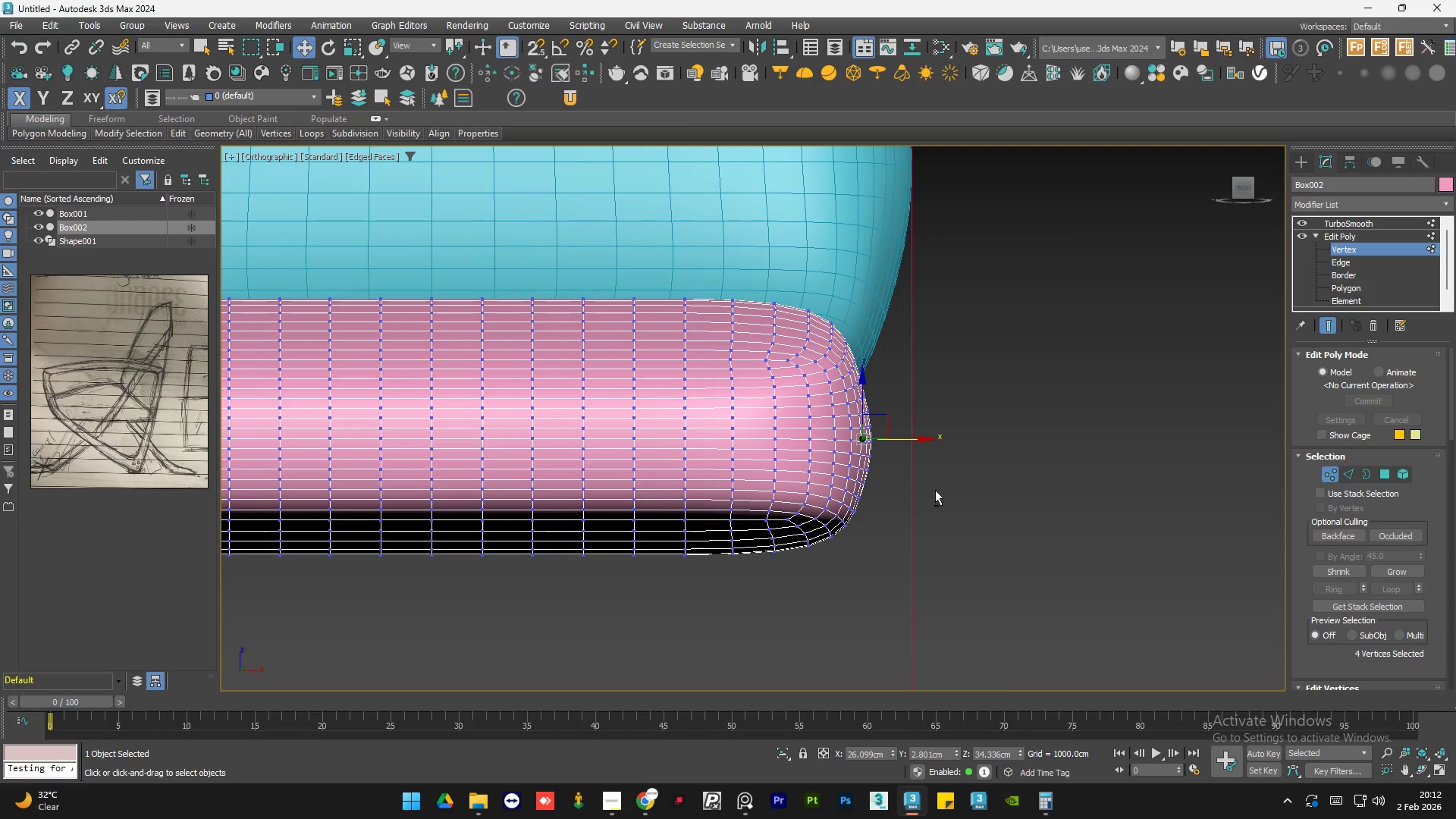 
hold_key(key=AltLeft, duration=1.5)
 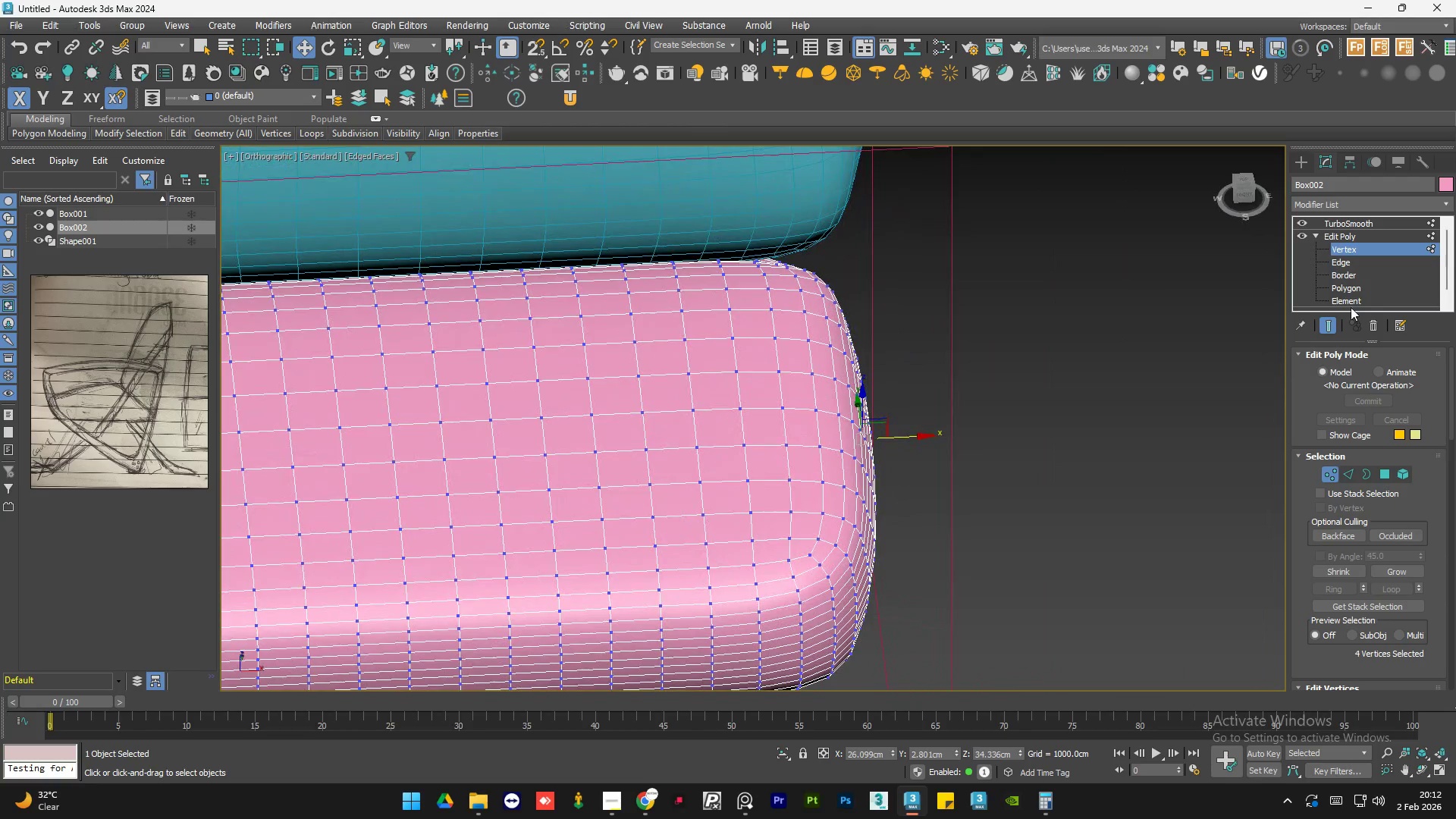 
key(Alt+AltLeft)
 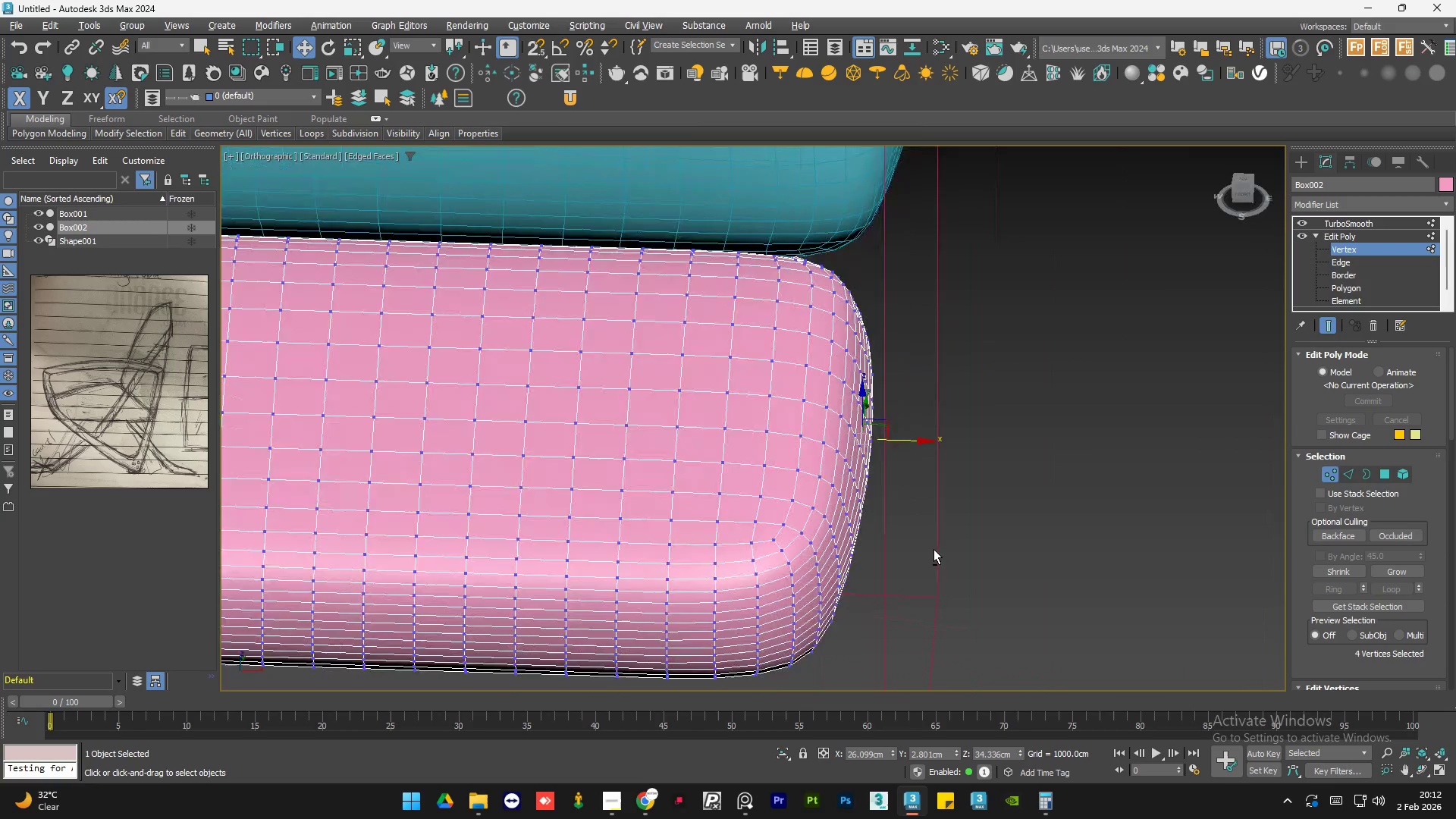 
key(Alt+AltLeft)
 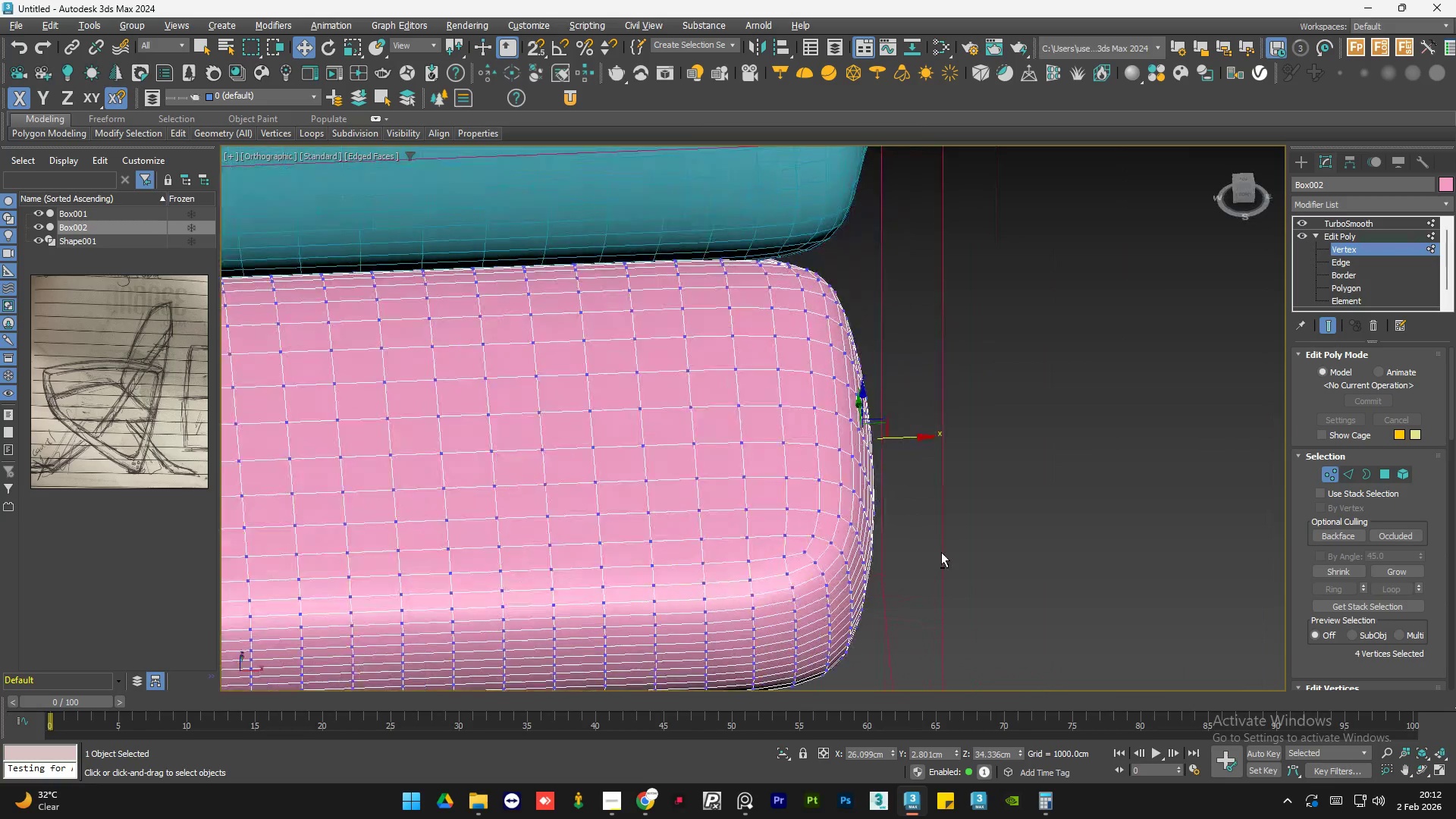 
key(Alt+AltLeft)
 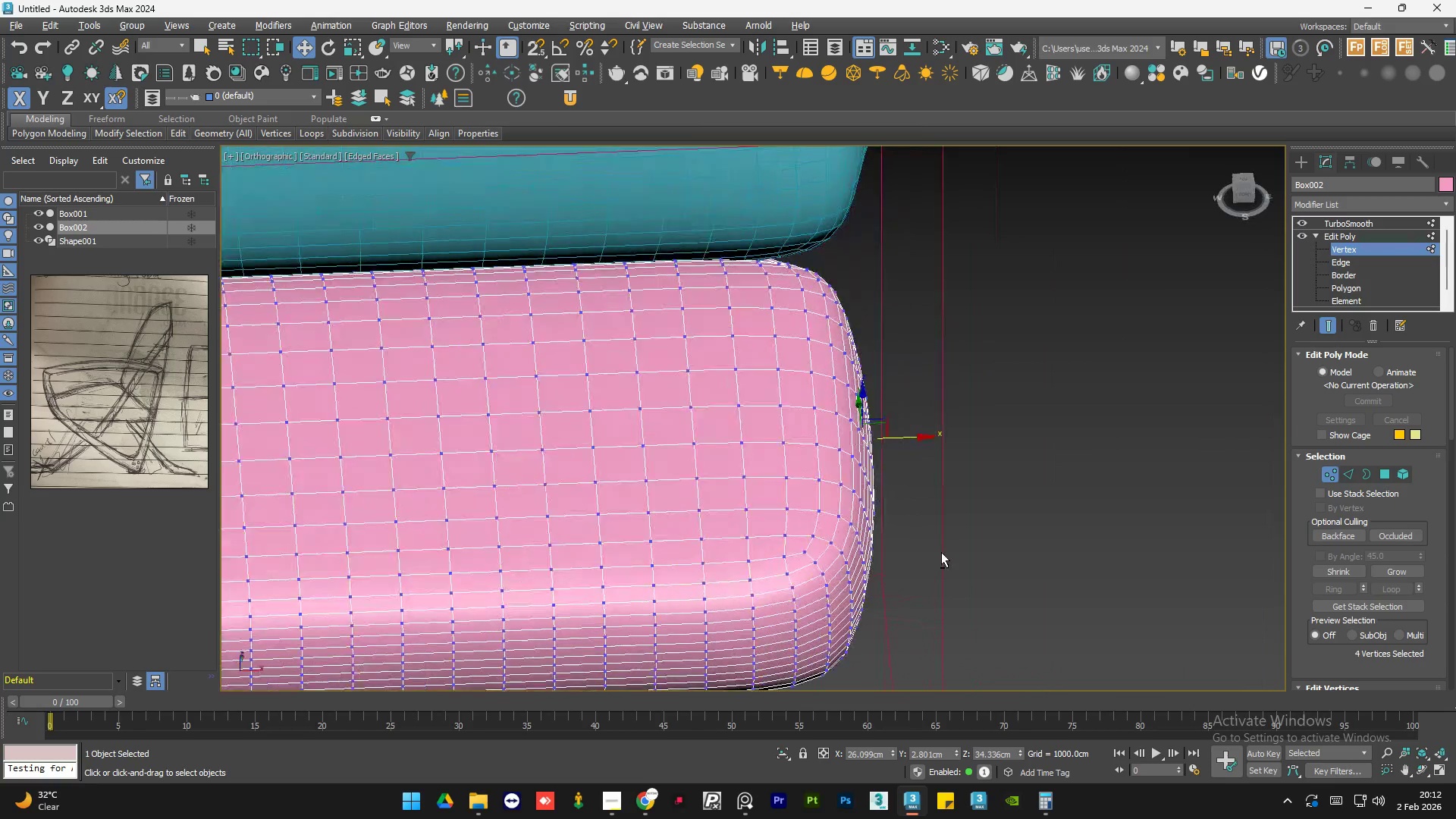 
key(Alt+AltLeft)
 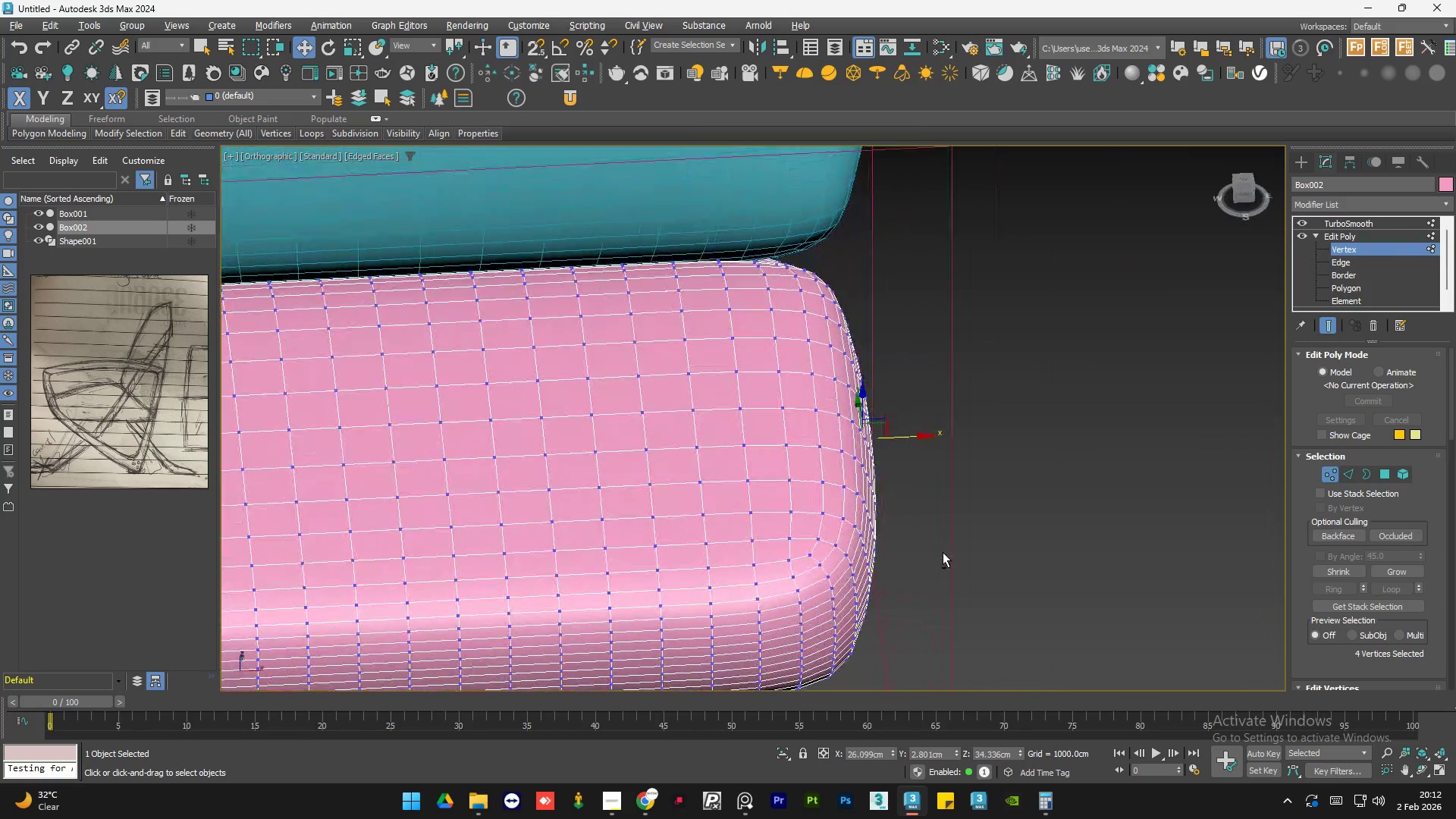 
key(Alt+AltLeft)
 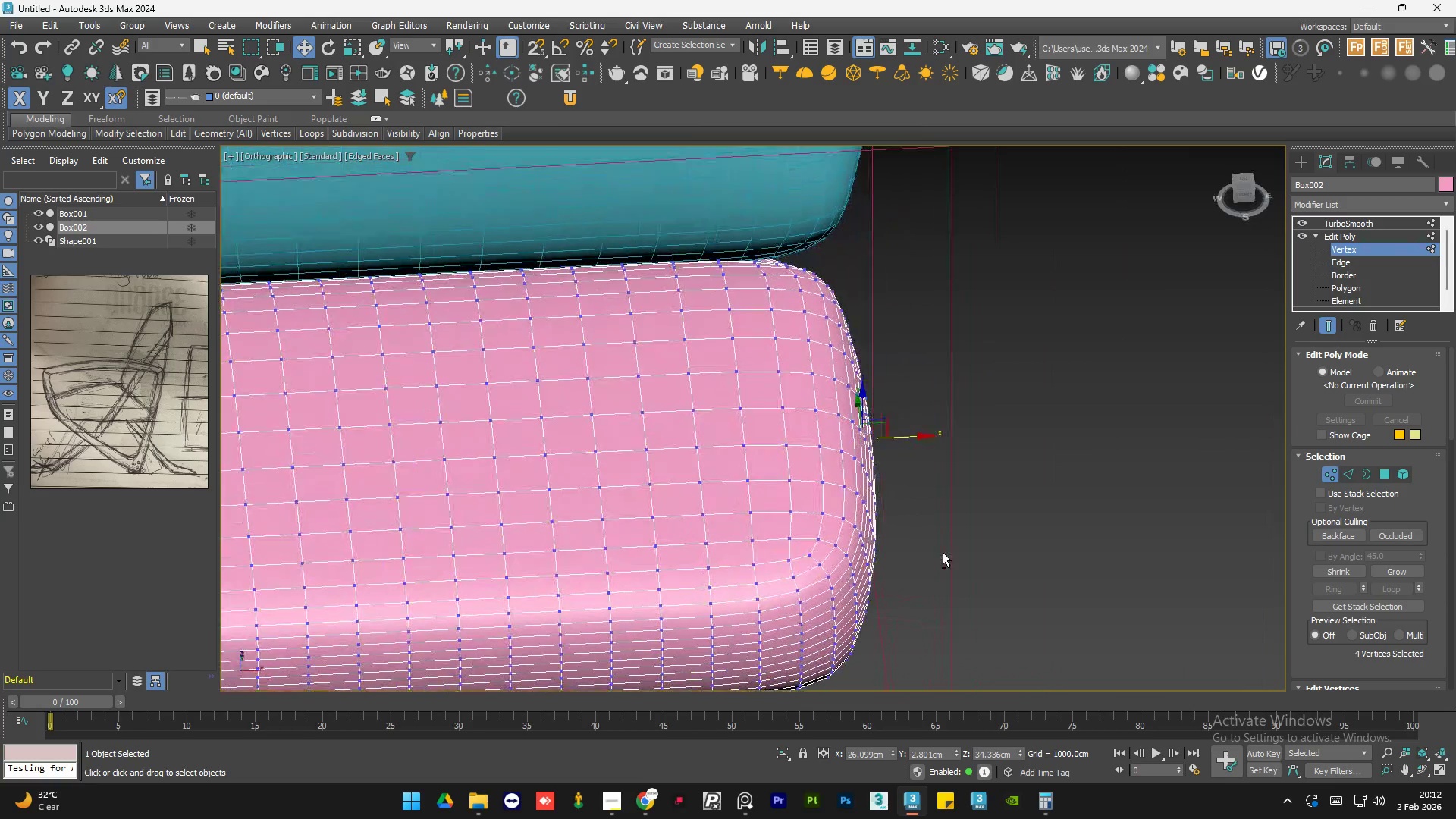 
key(Alt+AltLeft)
 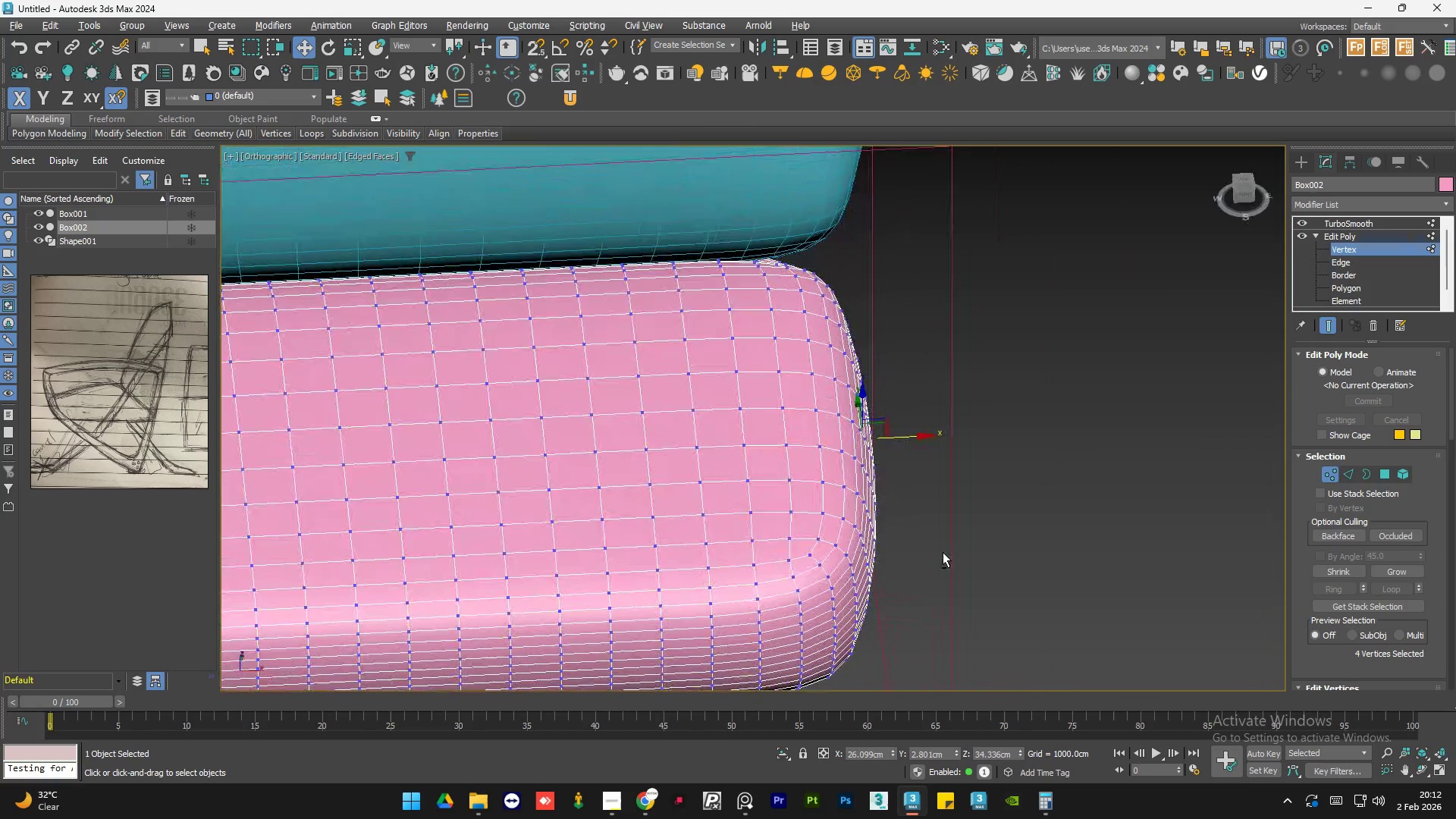 
key(Alt+AltLeft)
 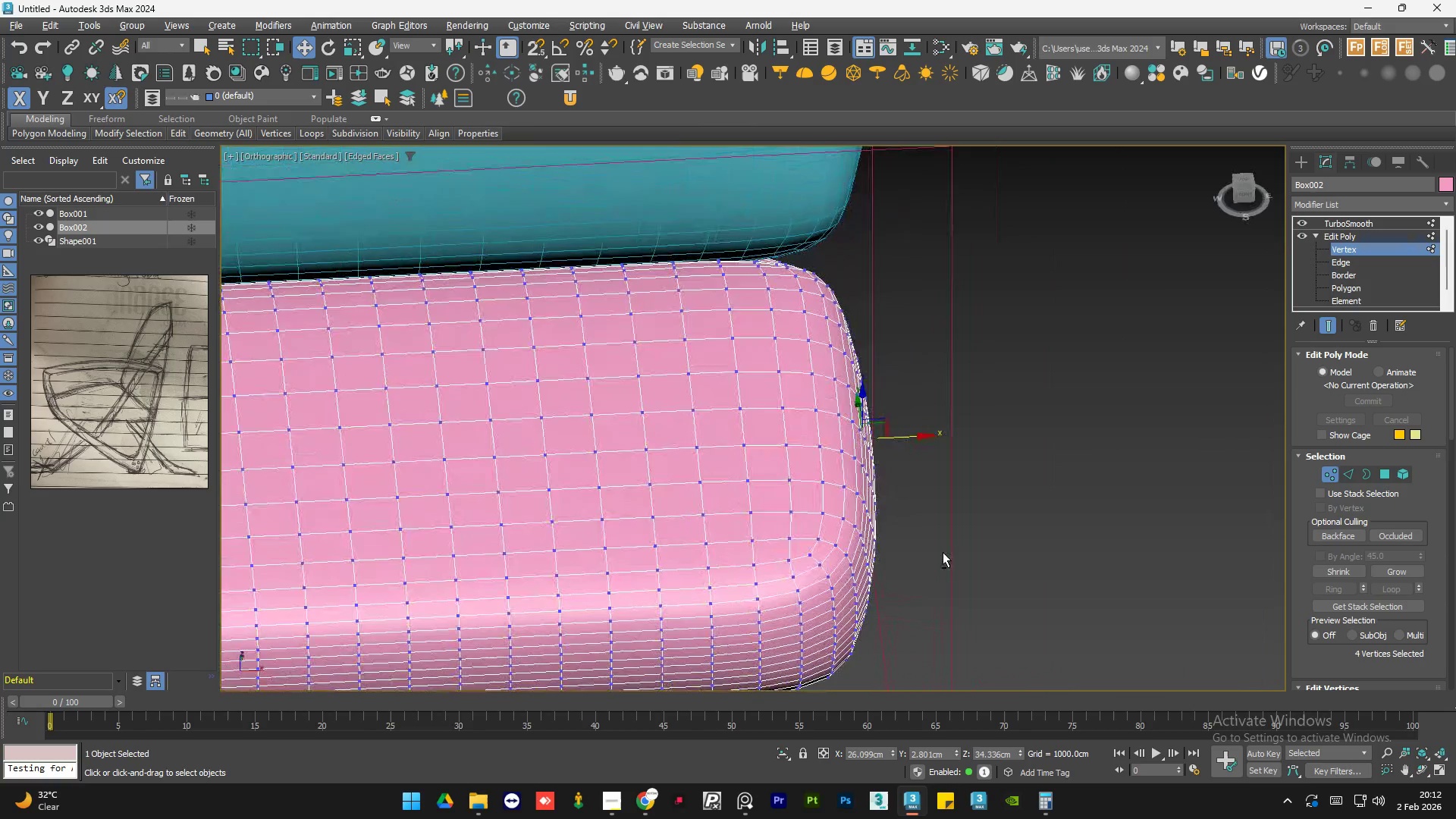 
key(Alt+AltLeft)
 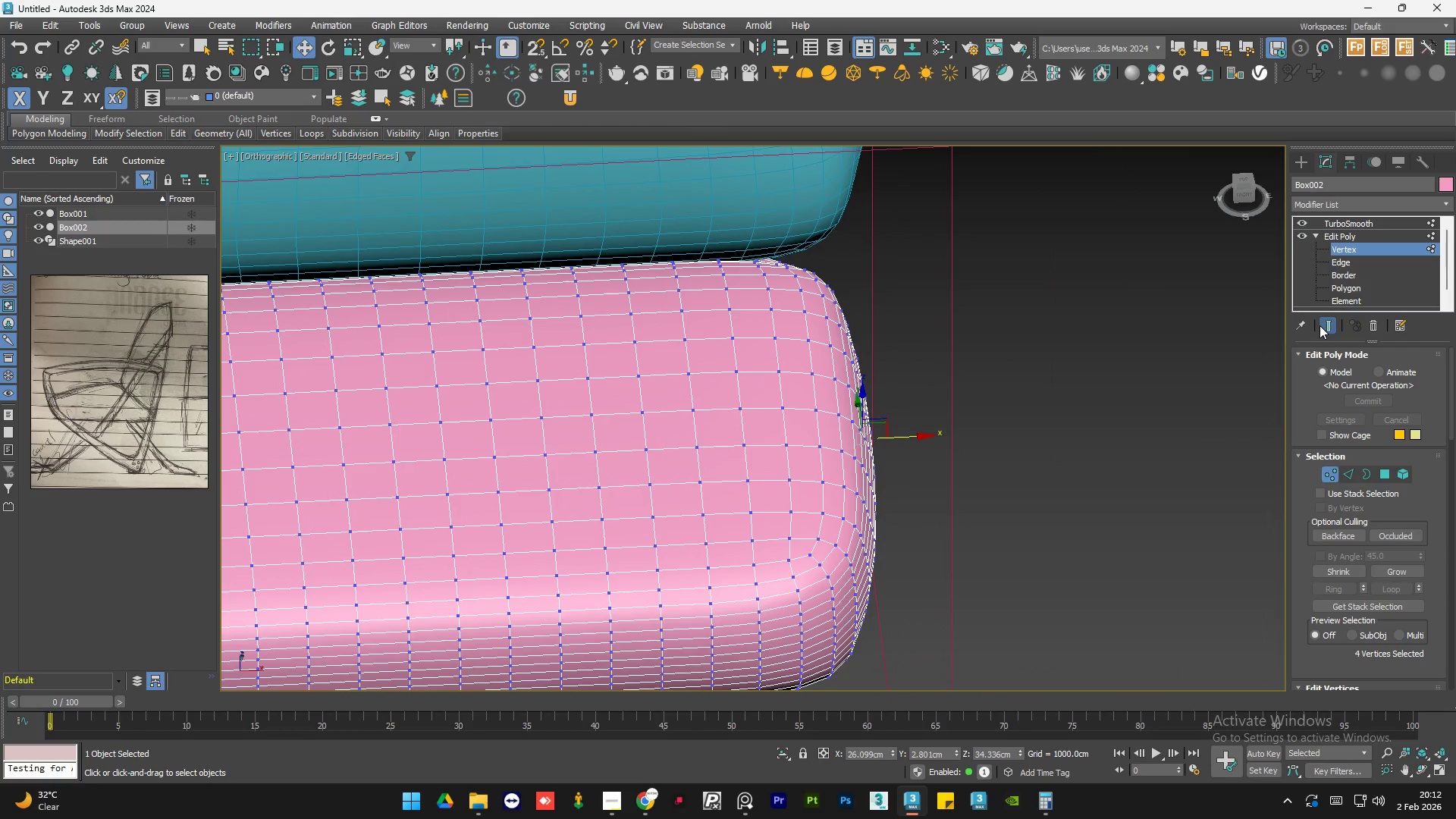 
left_click([1325, 324])
 